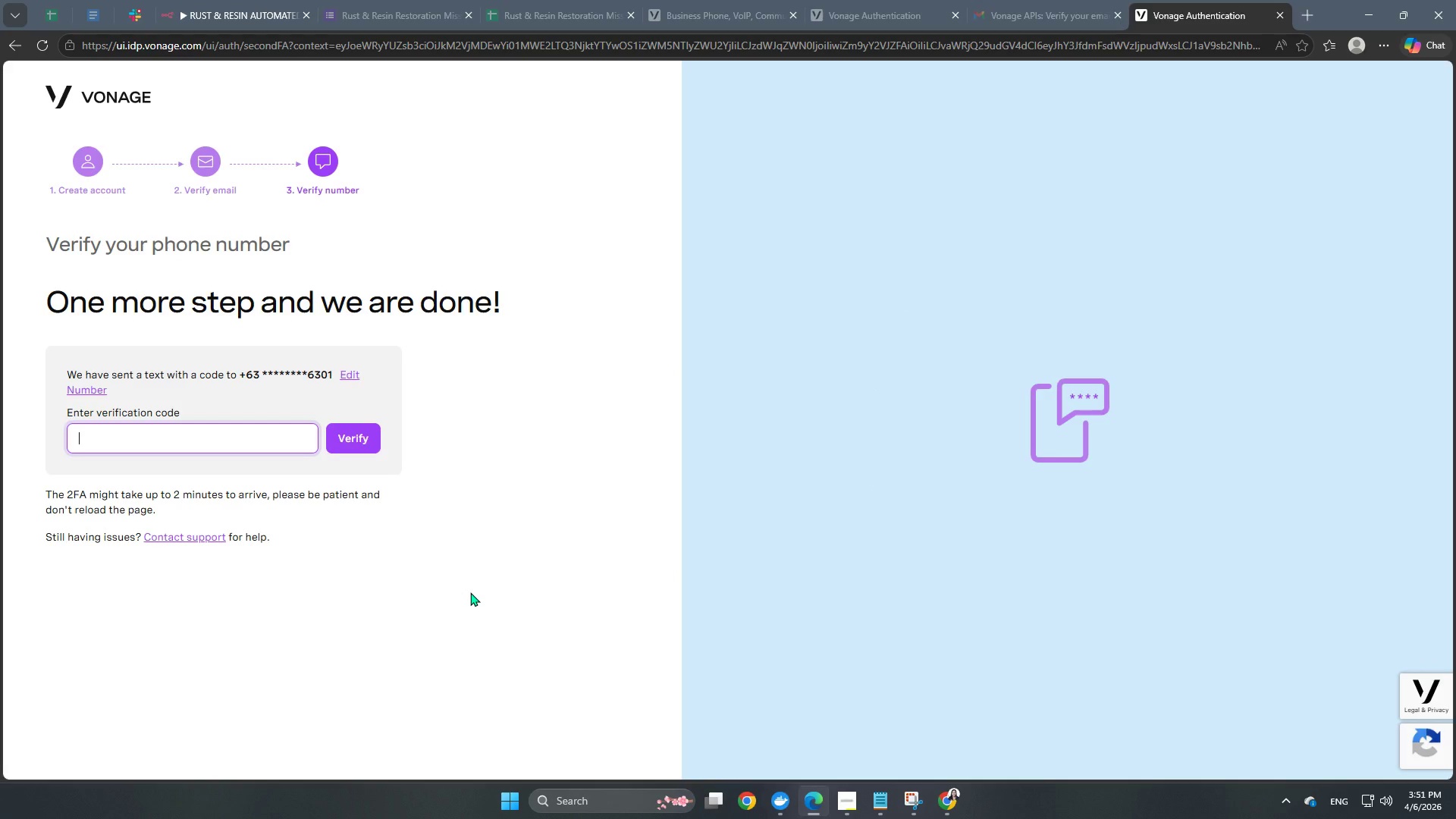 
wait(8.48)
 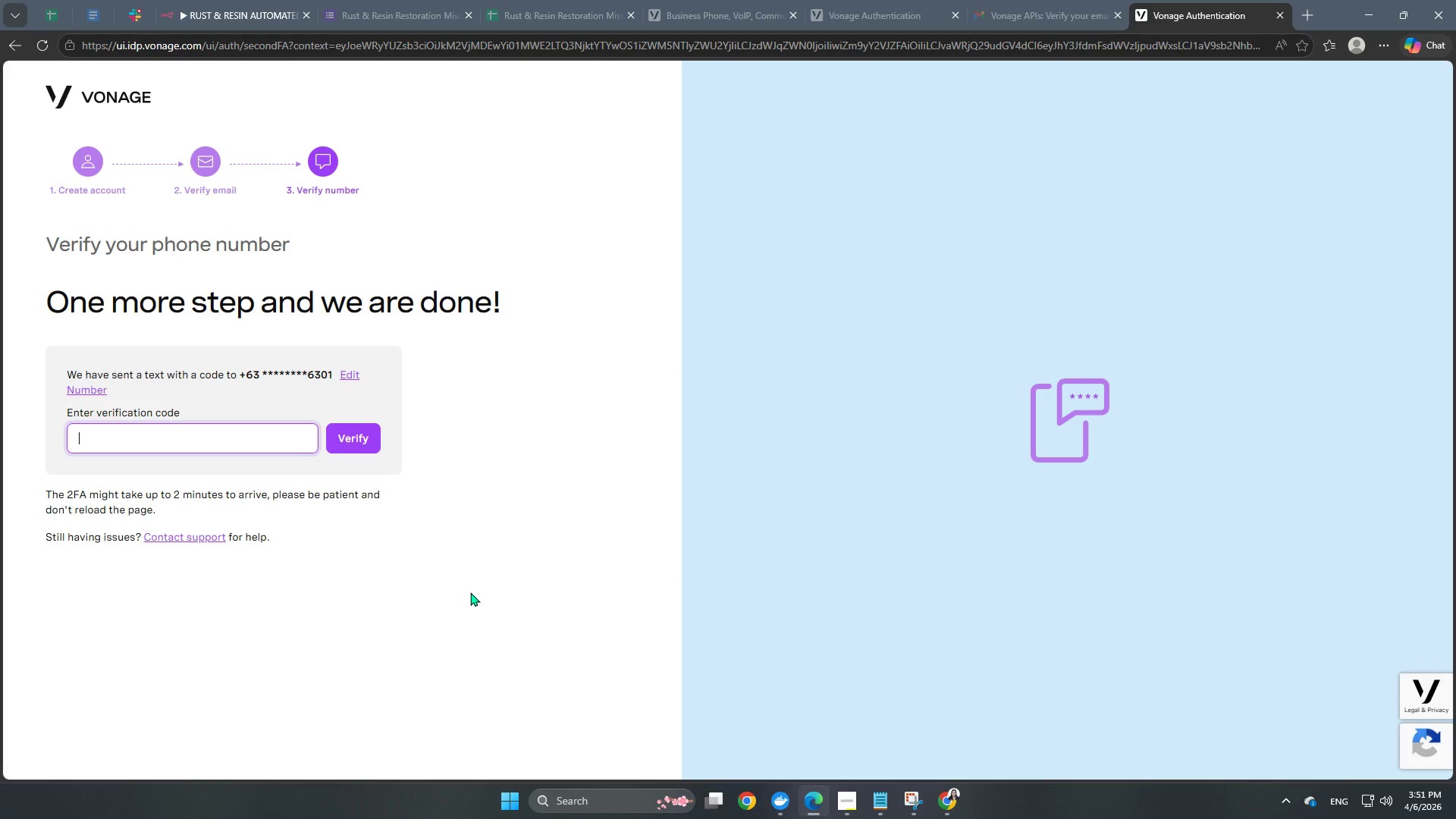 
left_click([180, 438])
 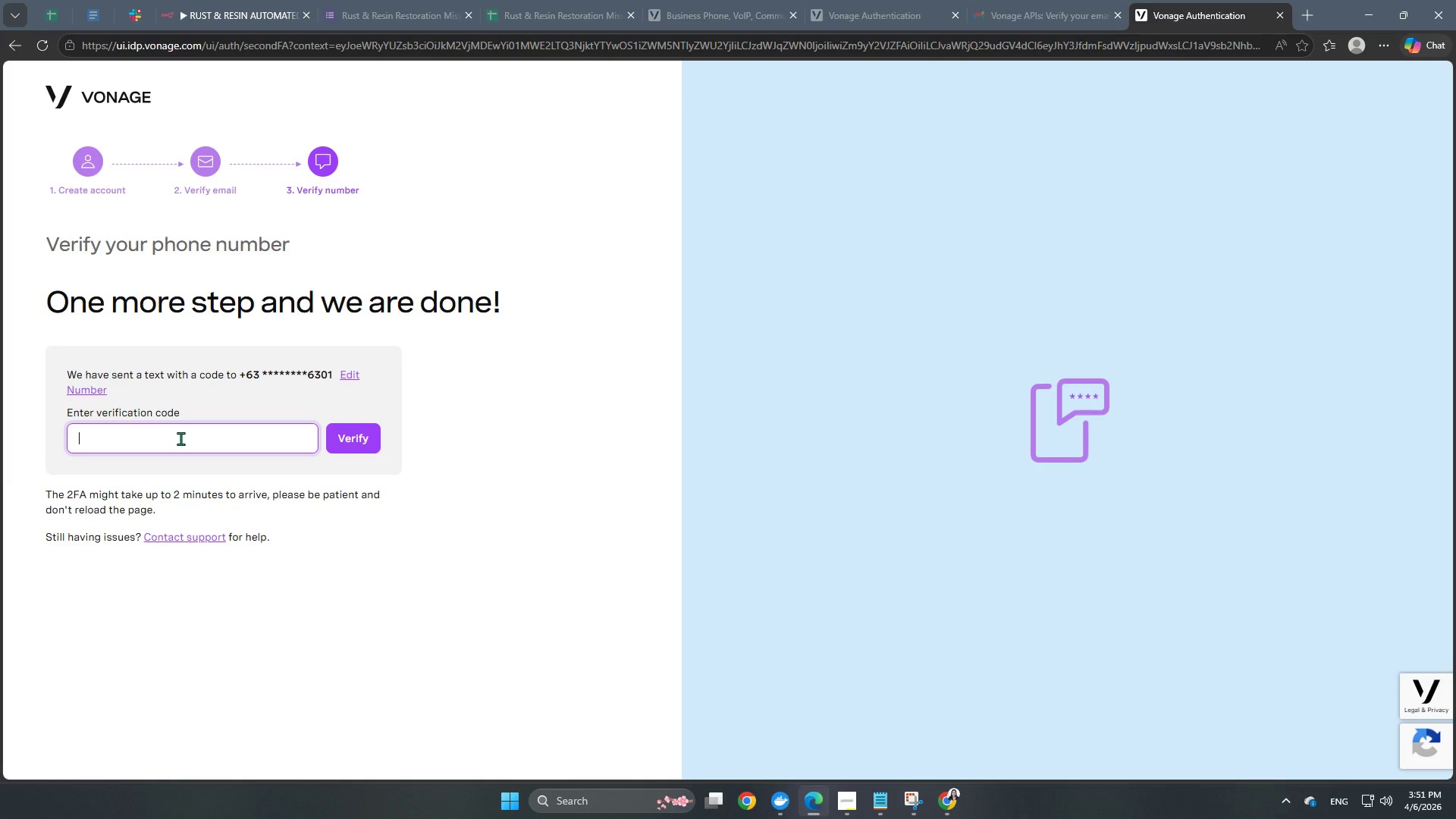 
wait(8.66)
 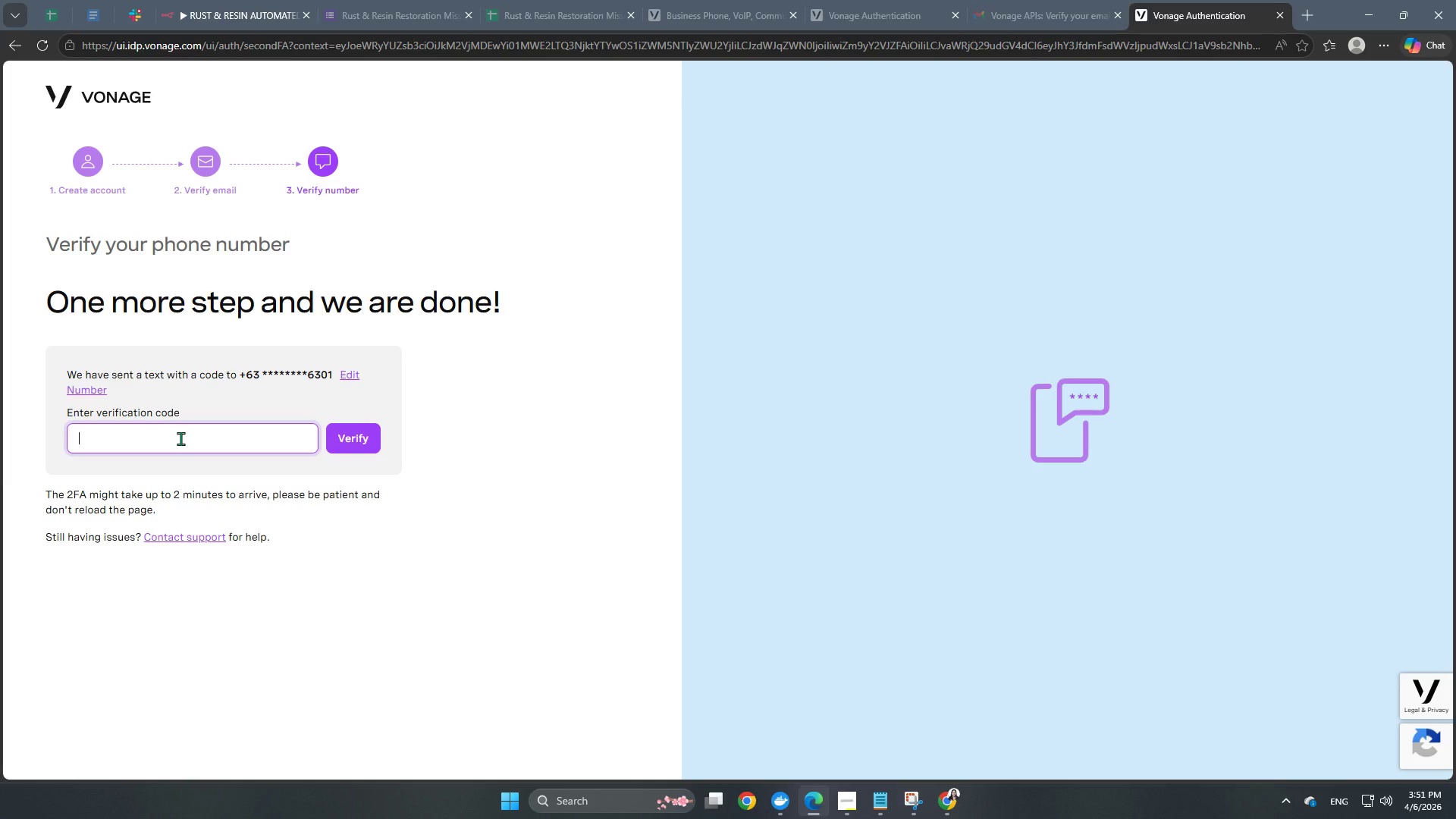 
left_click([180, 438])
 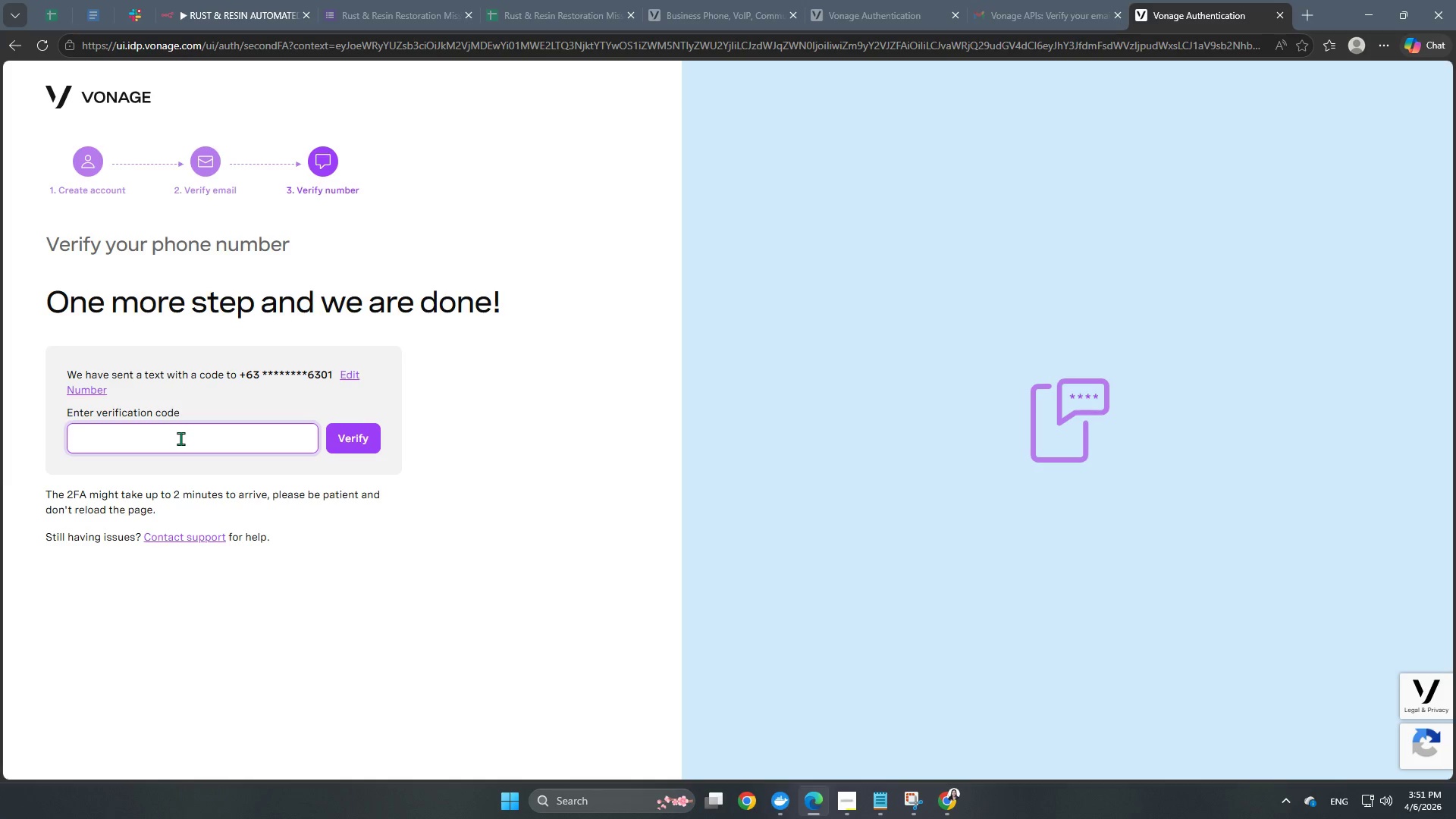 
wait(11.81)
 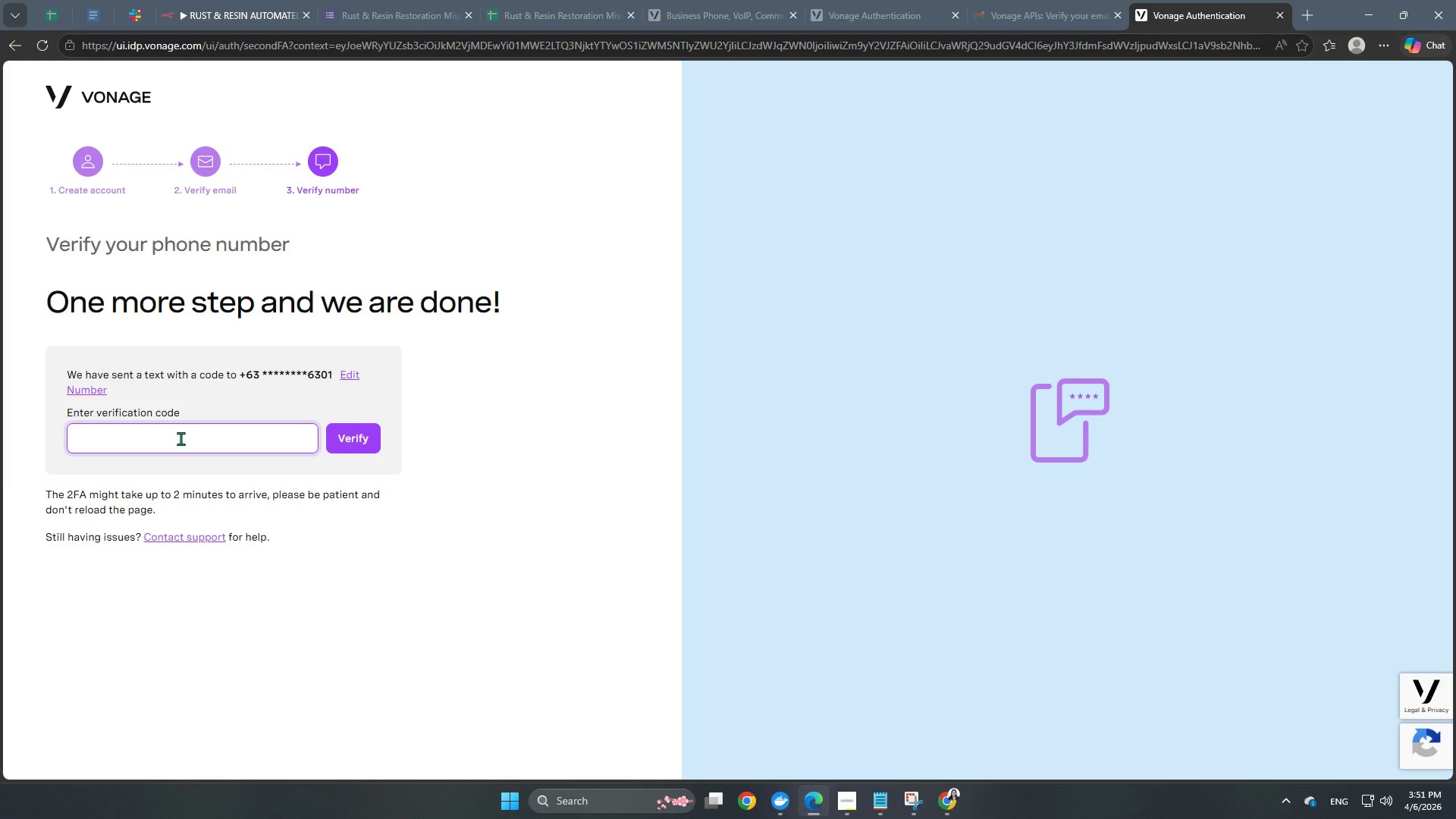 
left_click([180, 438])
 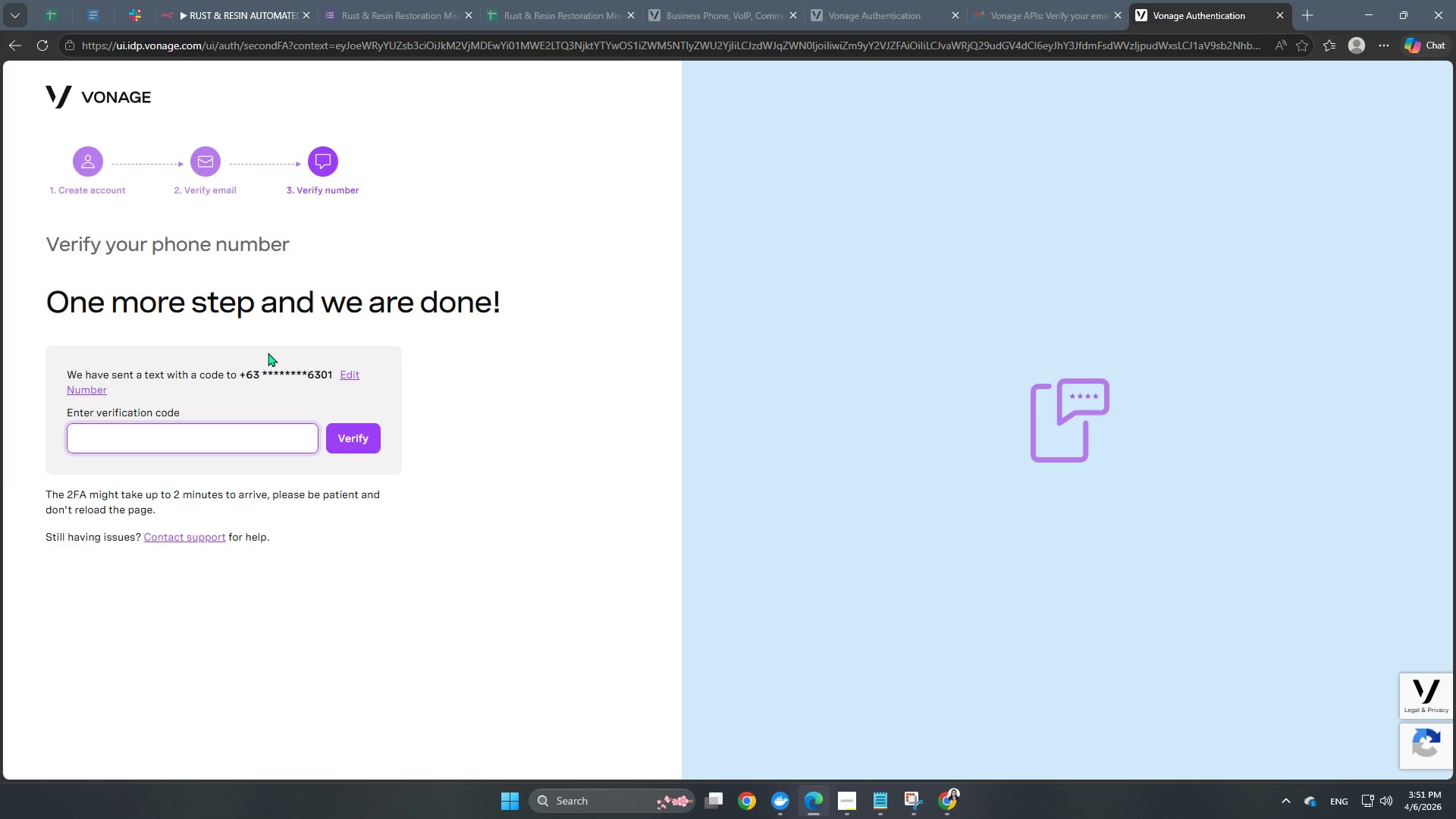 
wait(29.02)
 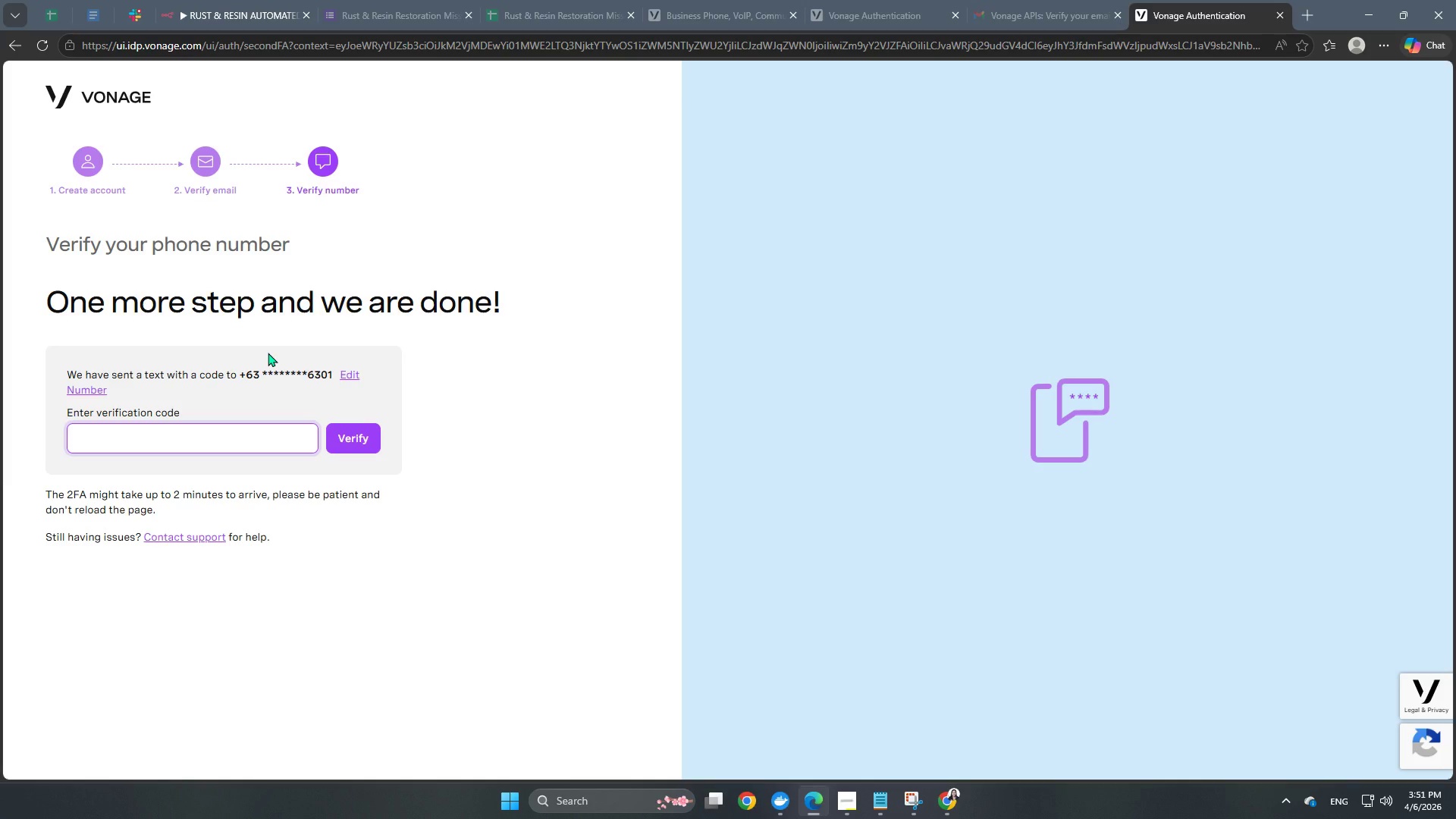 
left_click([946, 812])
 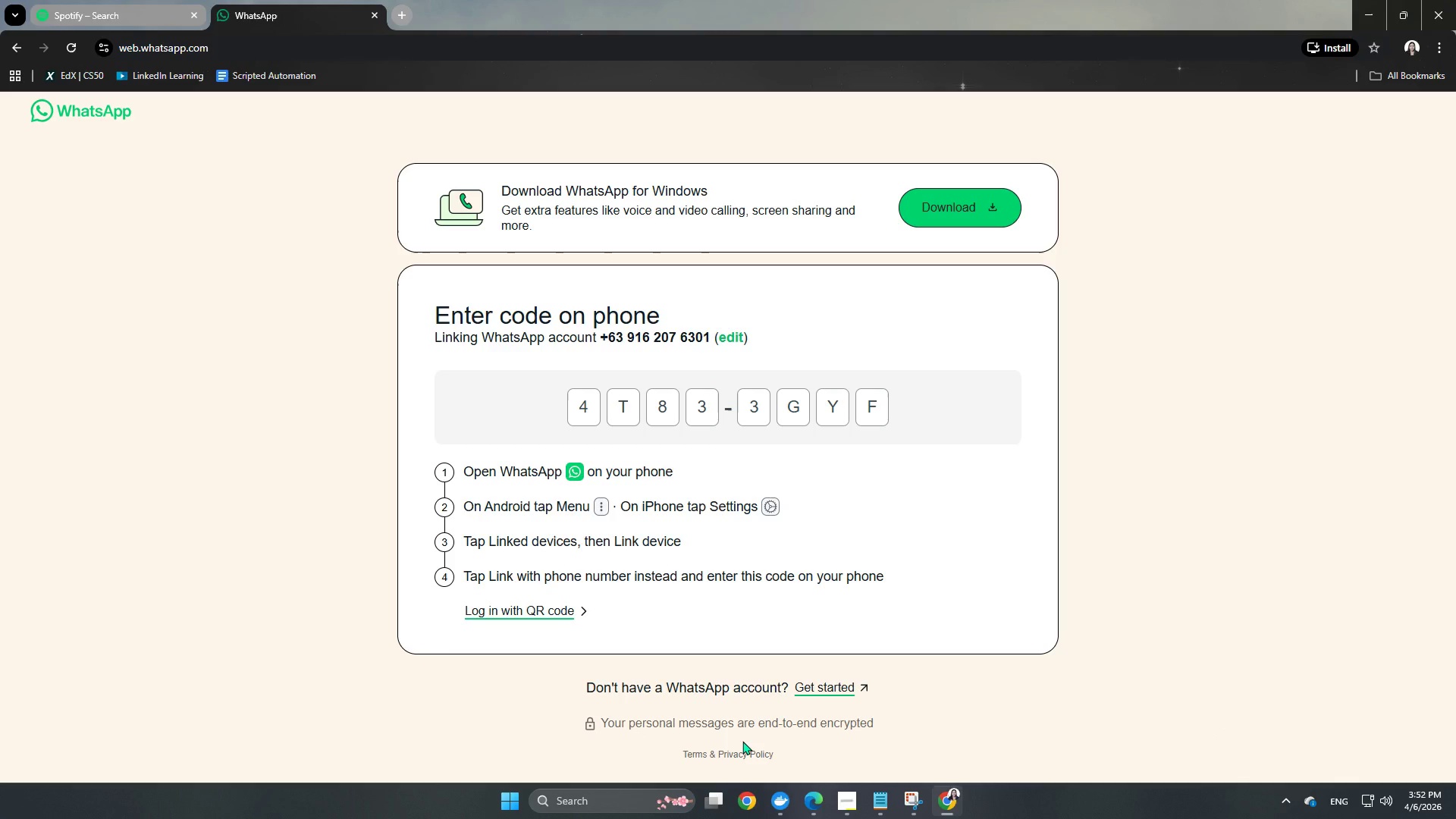 
wait(46.05)
 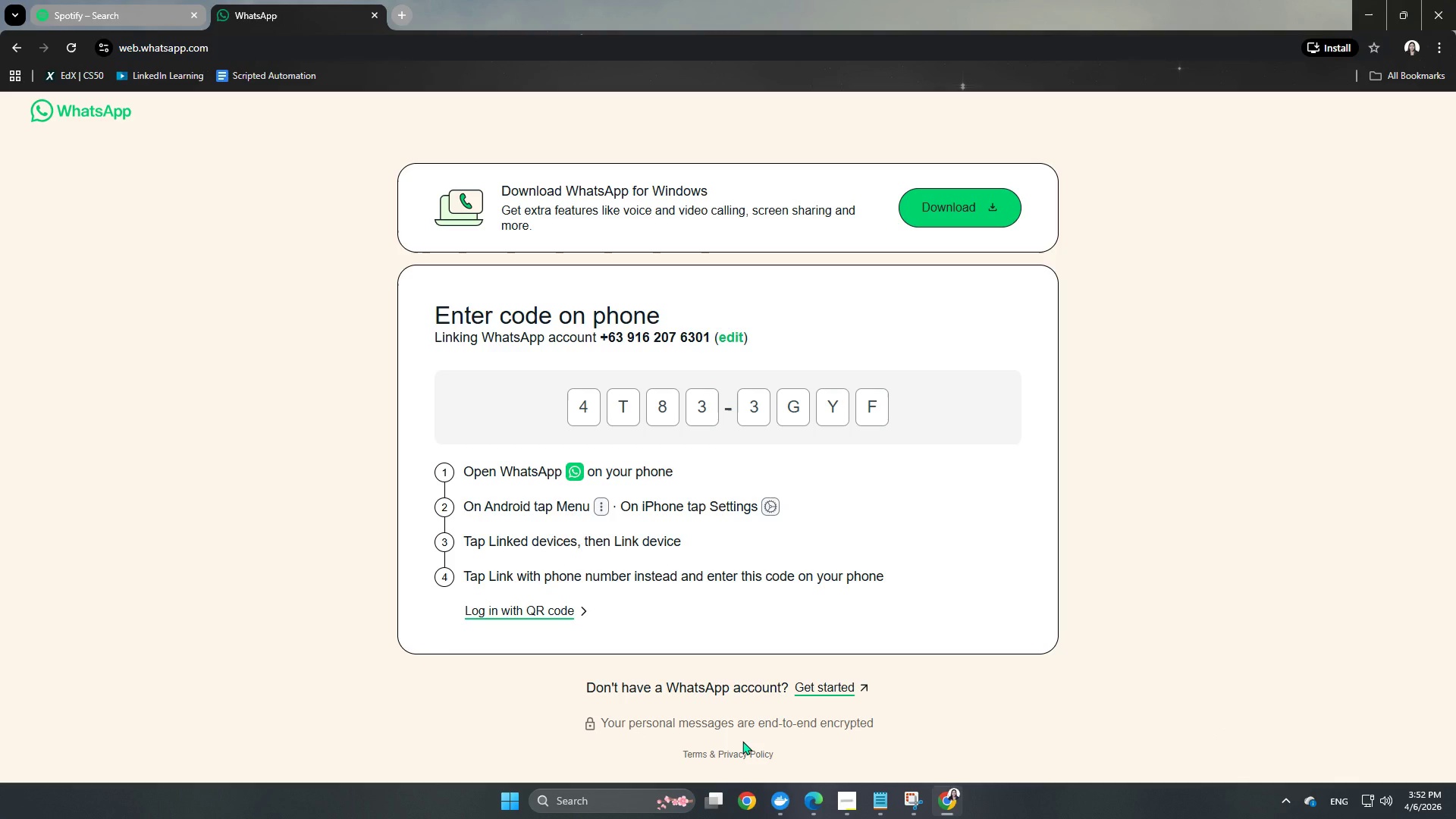 
left_click([1414, 395])
 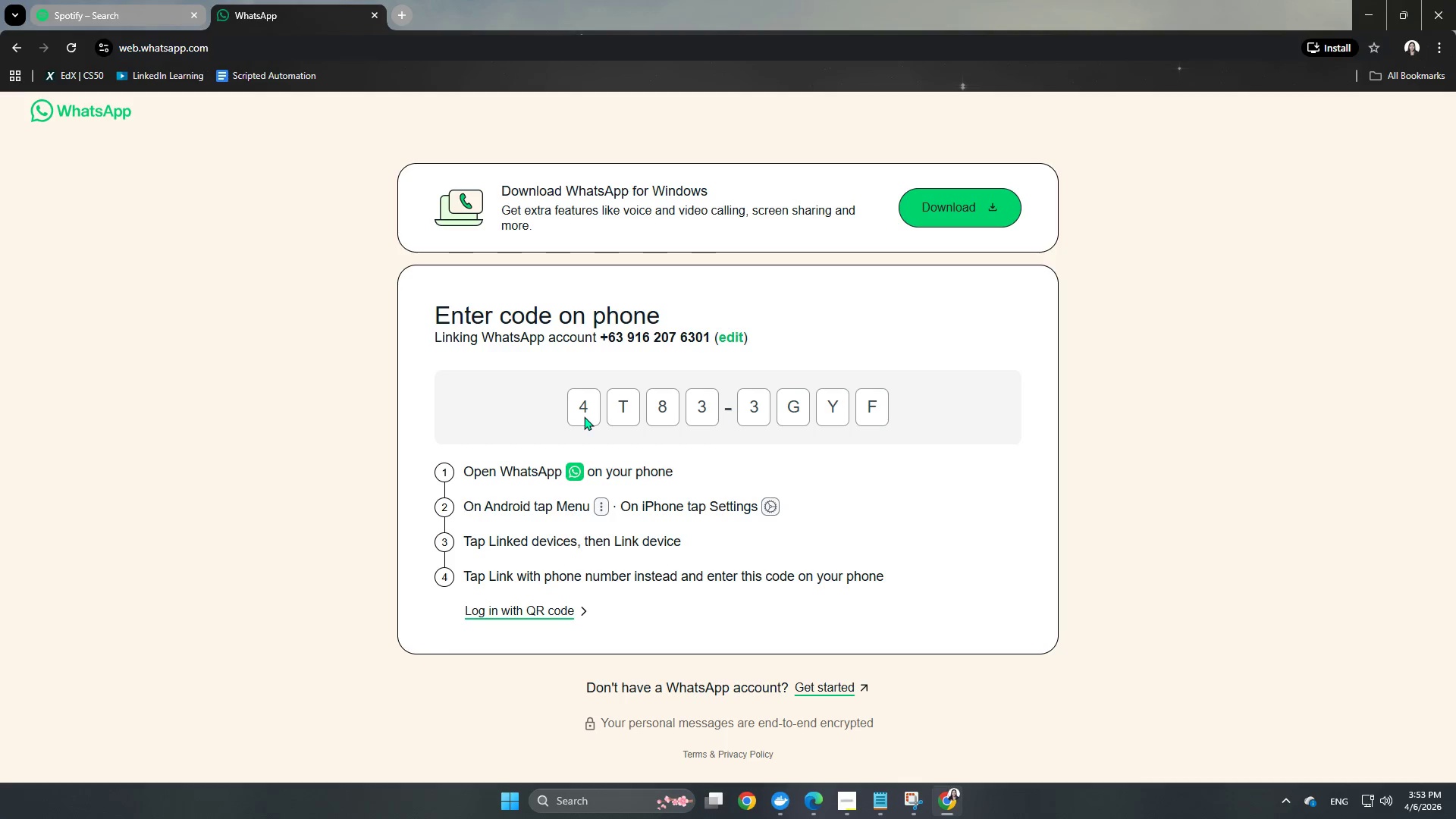 
wait(38.31)
 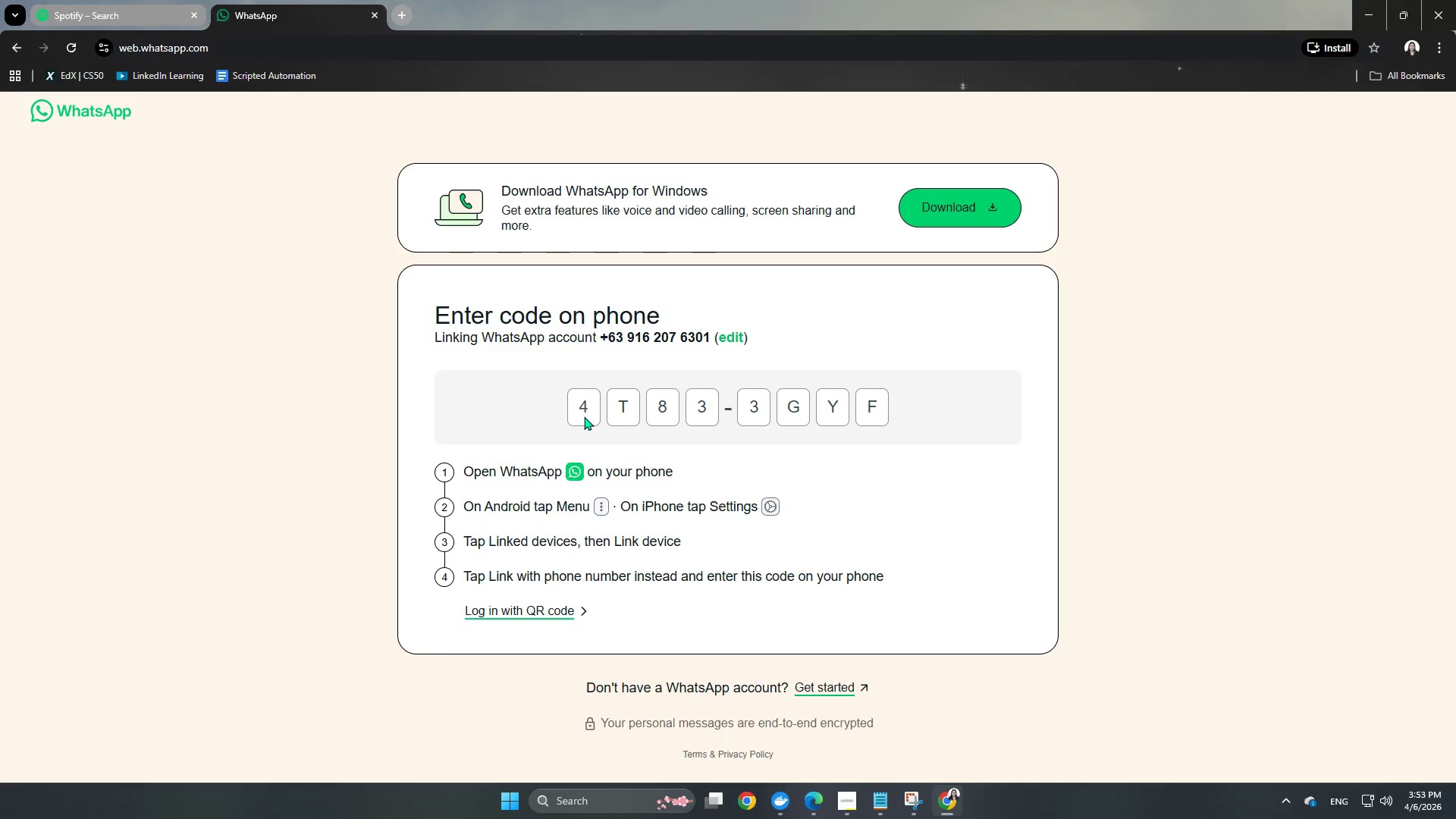 
left_click([883, 484])
 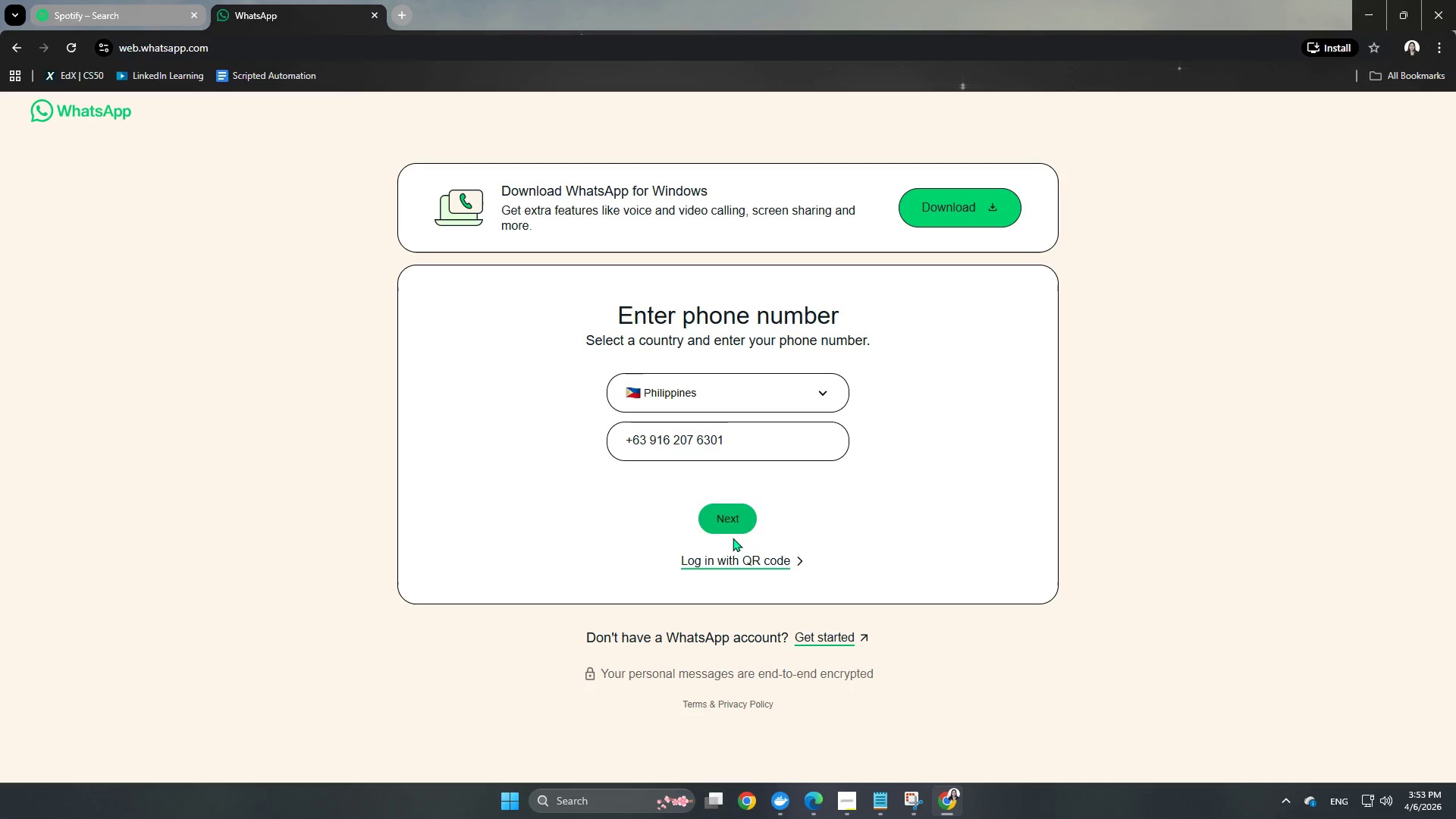 
wait(6.03)
 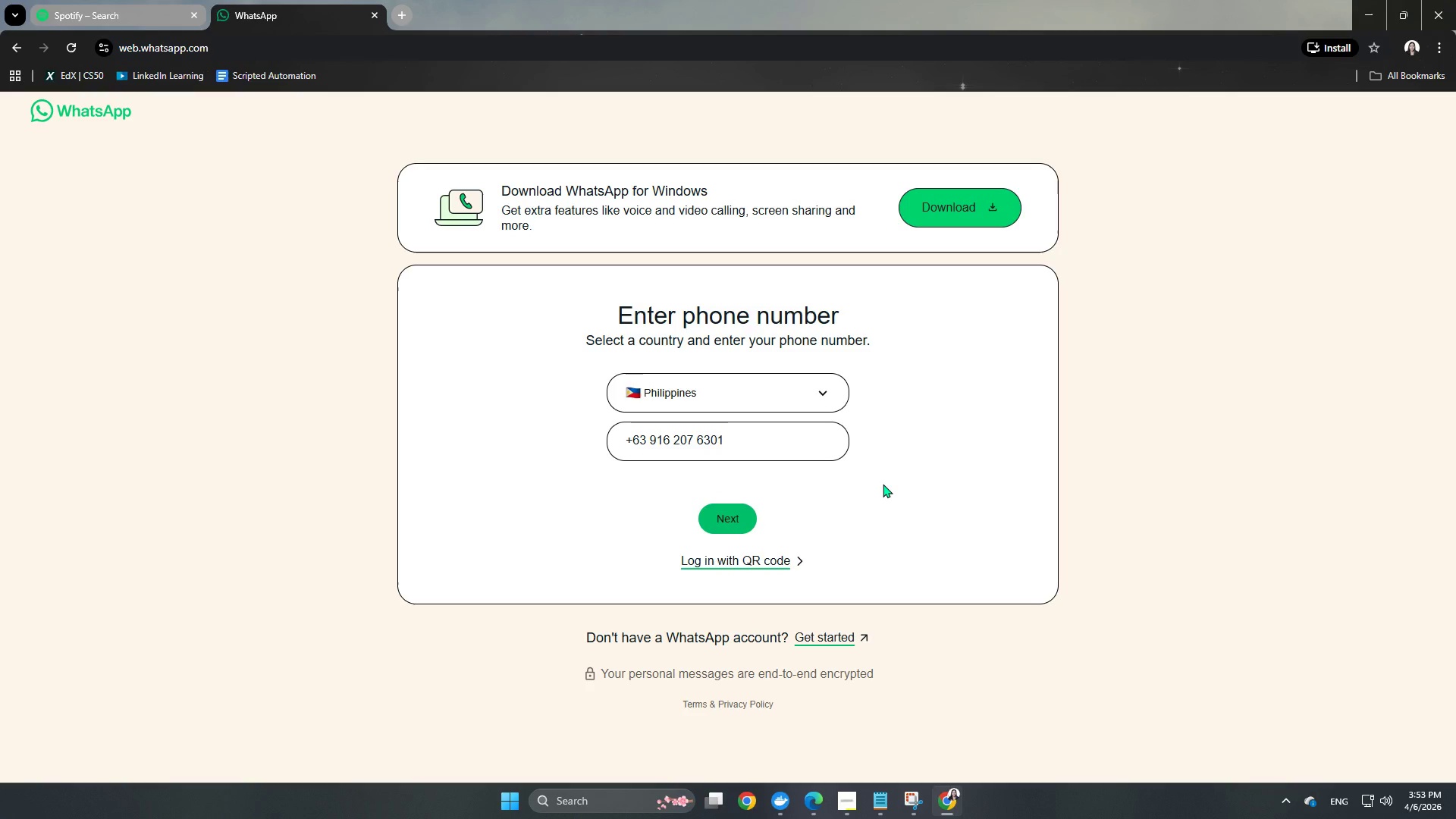 
left_click([739, 559])
 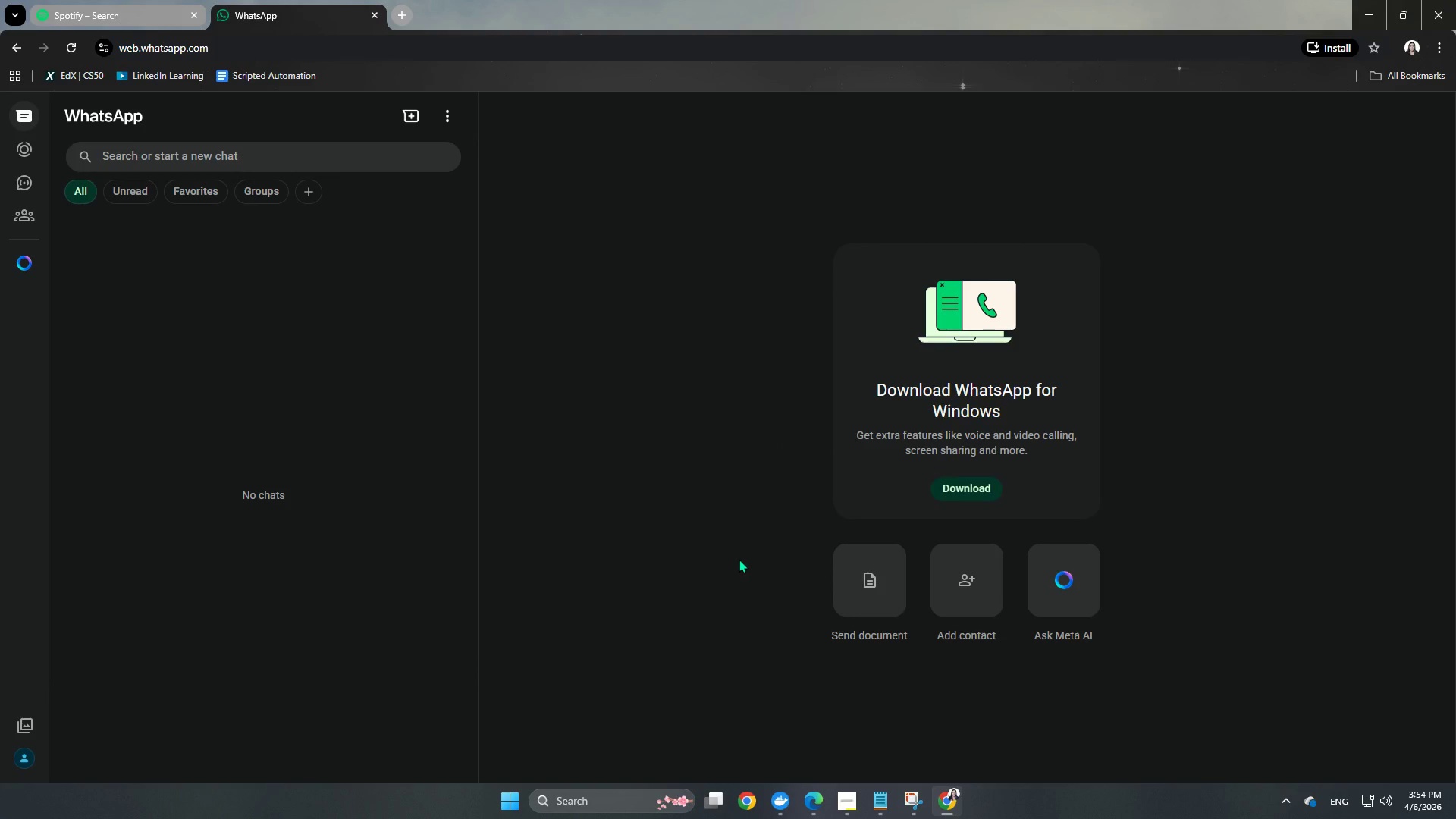 
wait(60.23)
 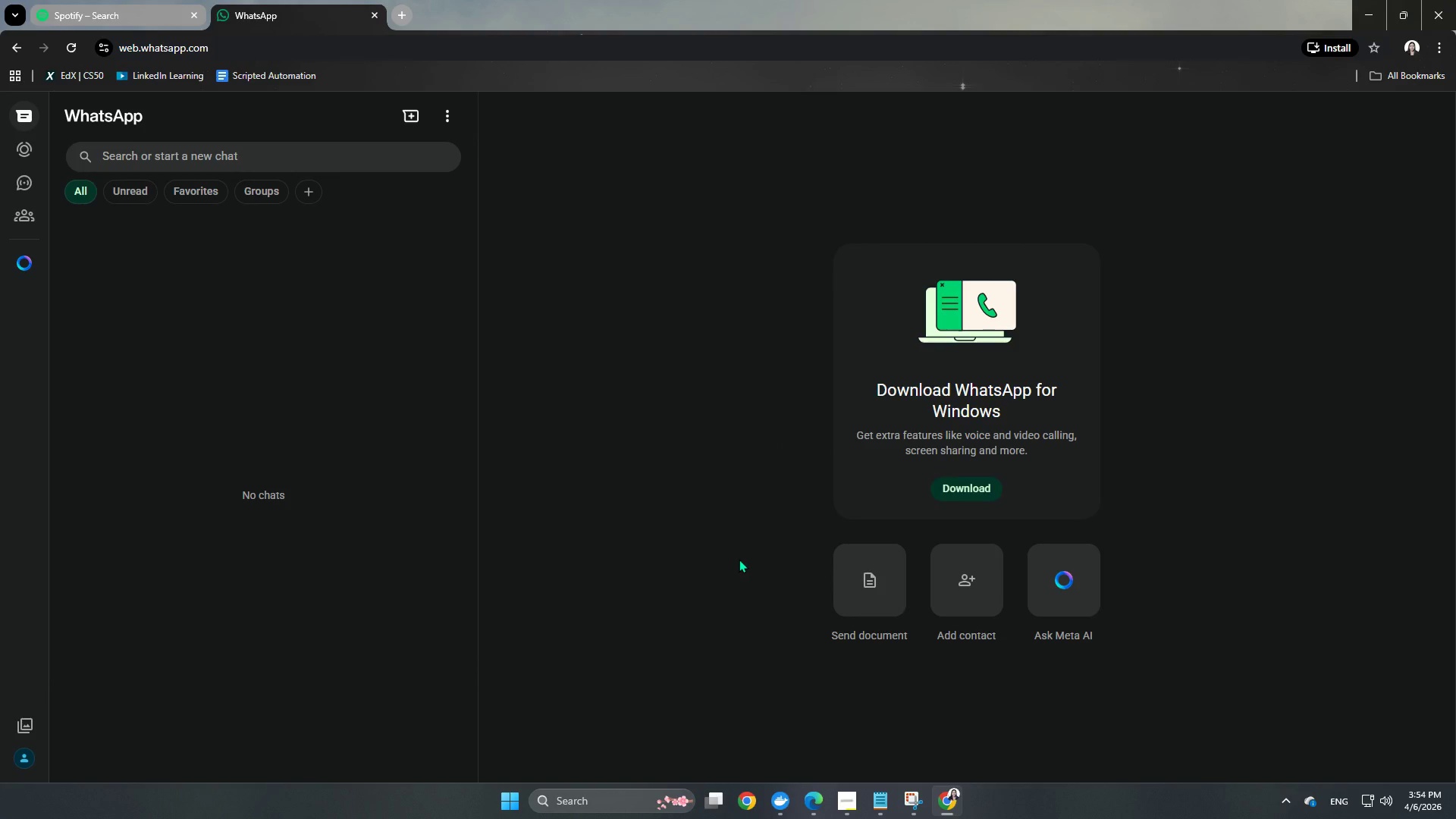 
left_click([287, 233])
 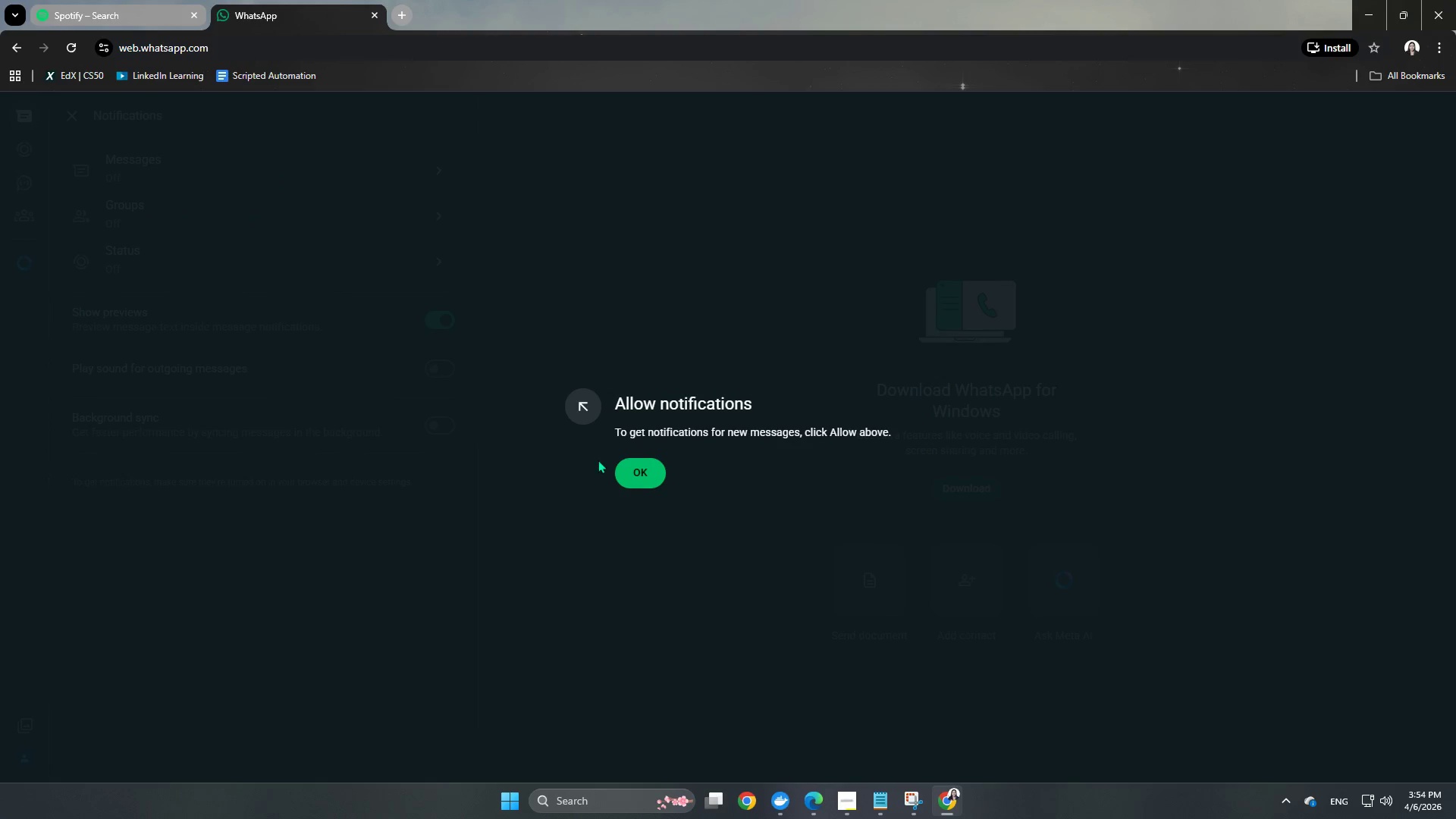 
left_click([644, 469])
 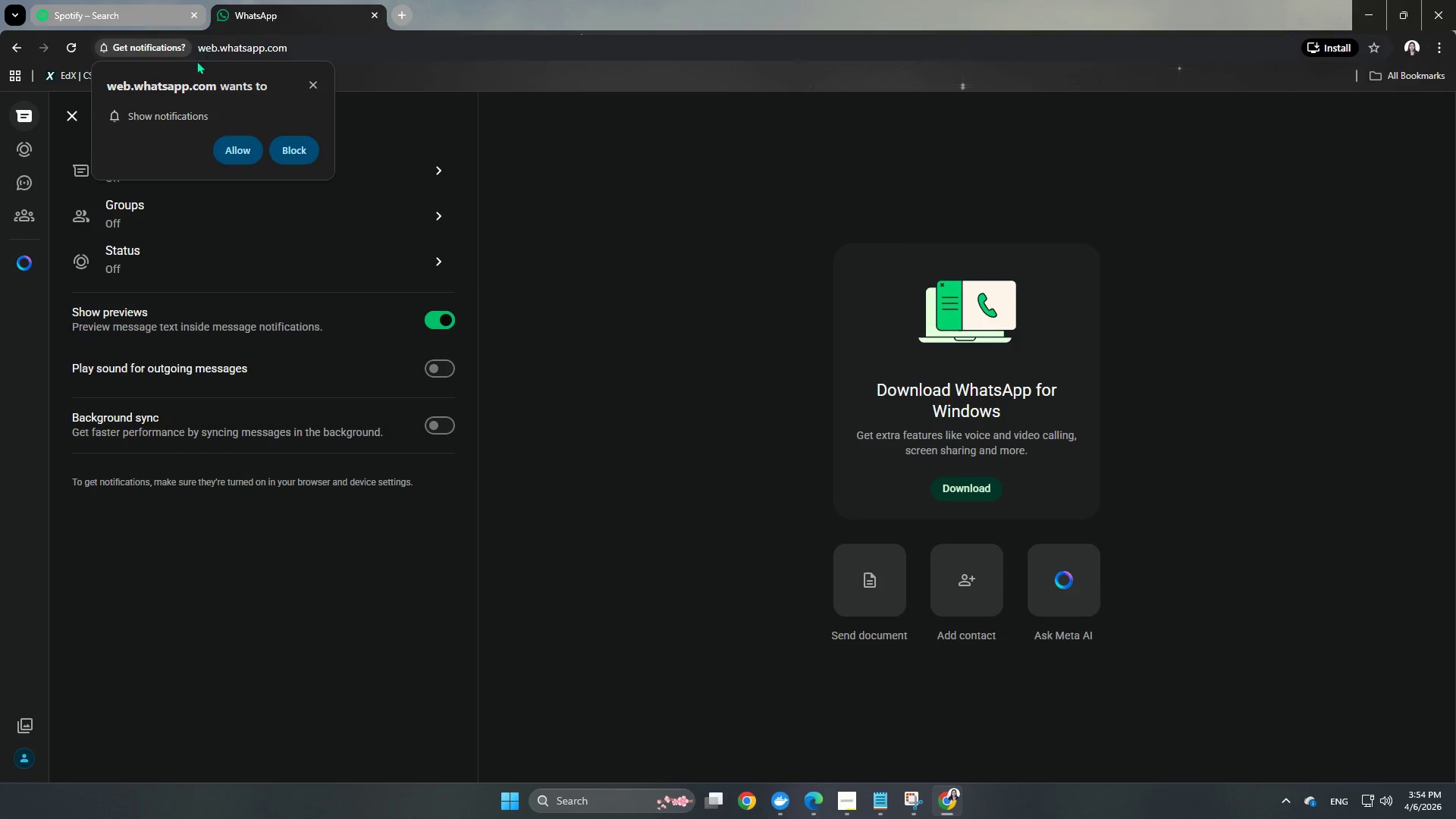 
left_click([239, 146])
 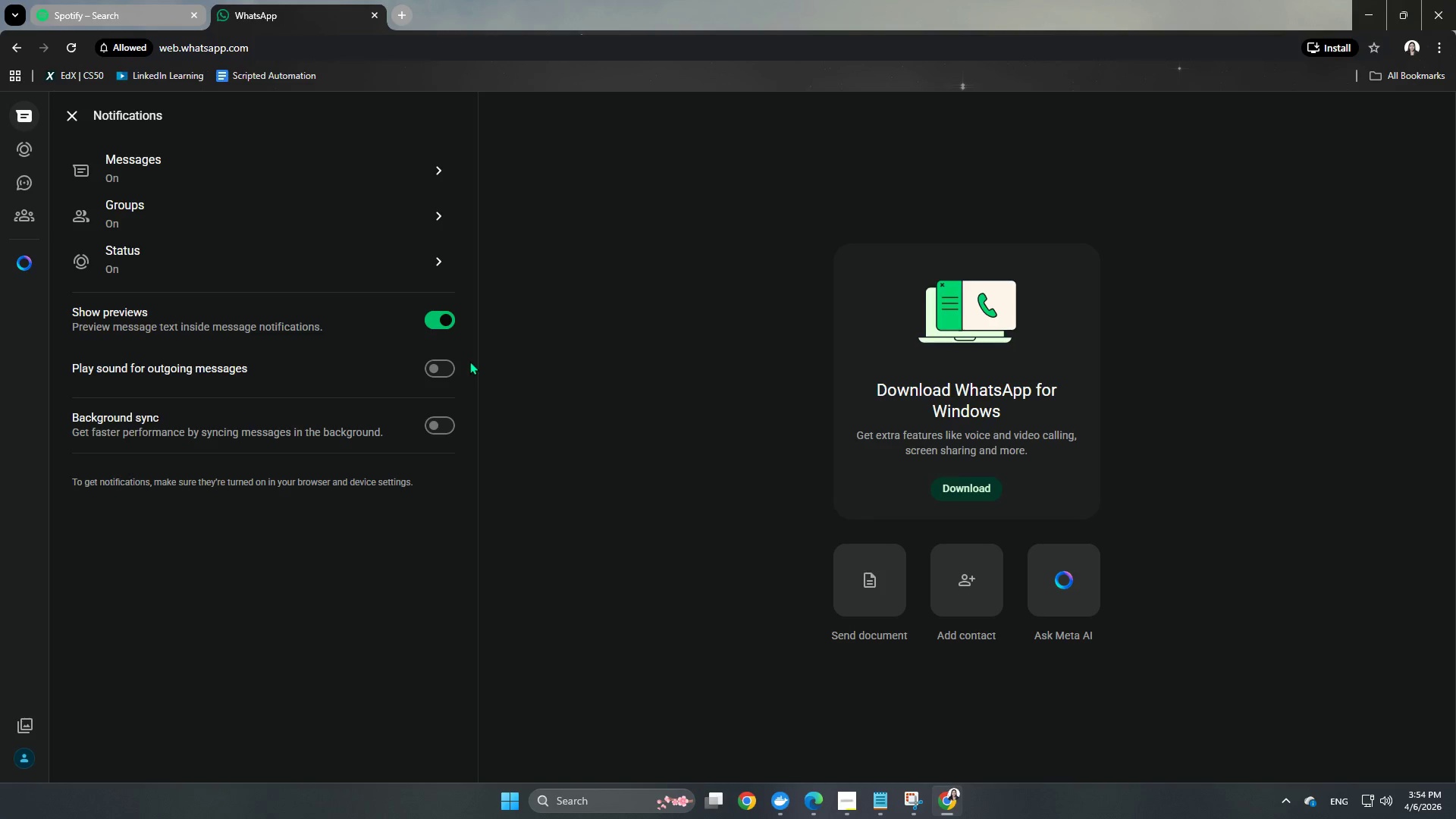 
left_click([431, 375])
 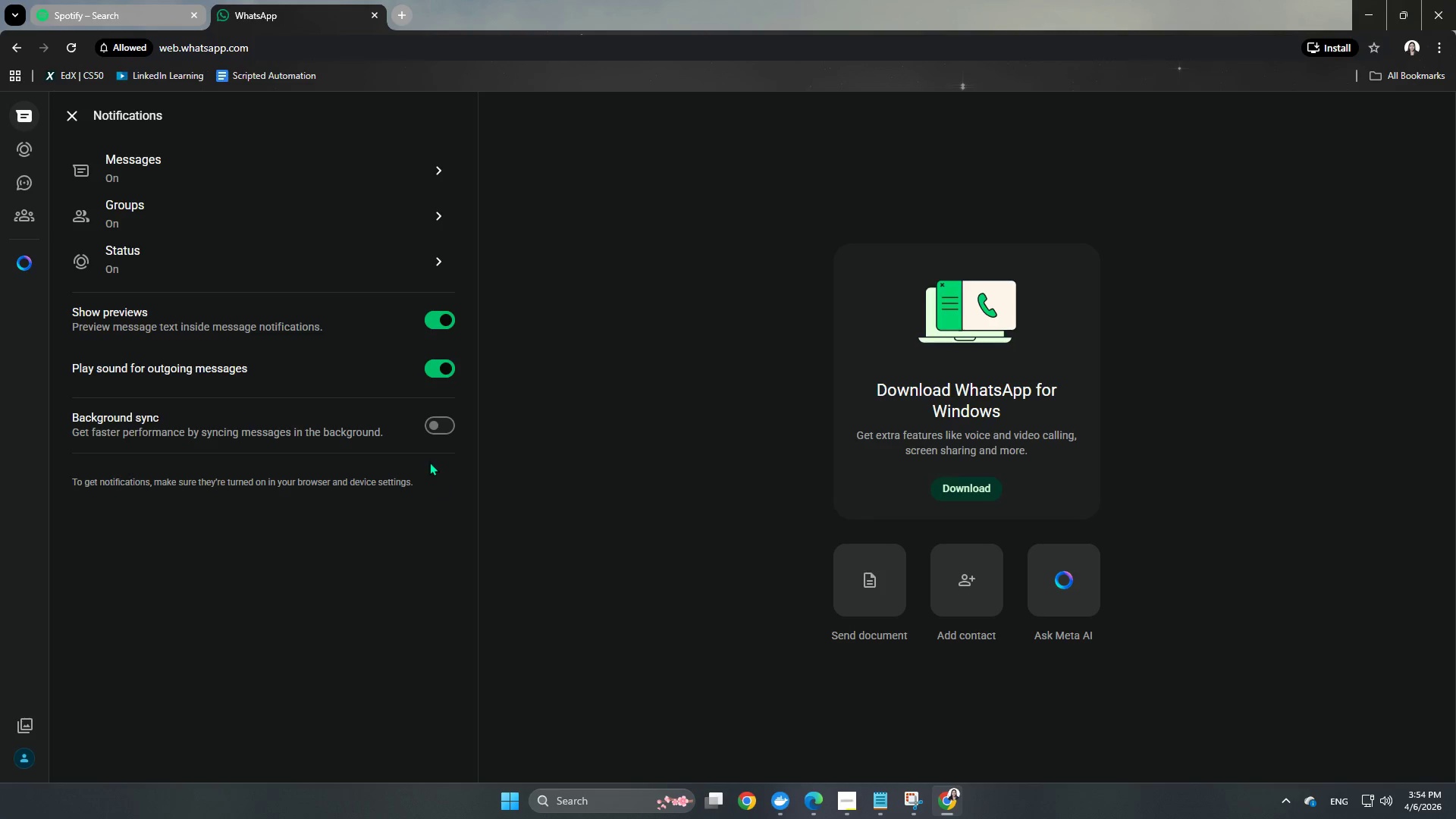 
scroll: coordinate [412, 498], scroll_direction: up, amount: 3.0
 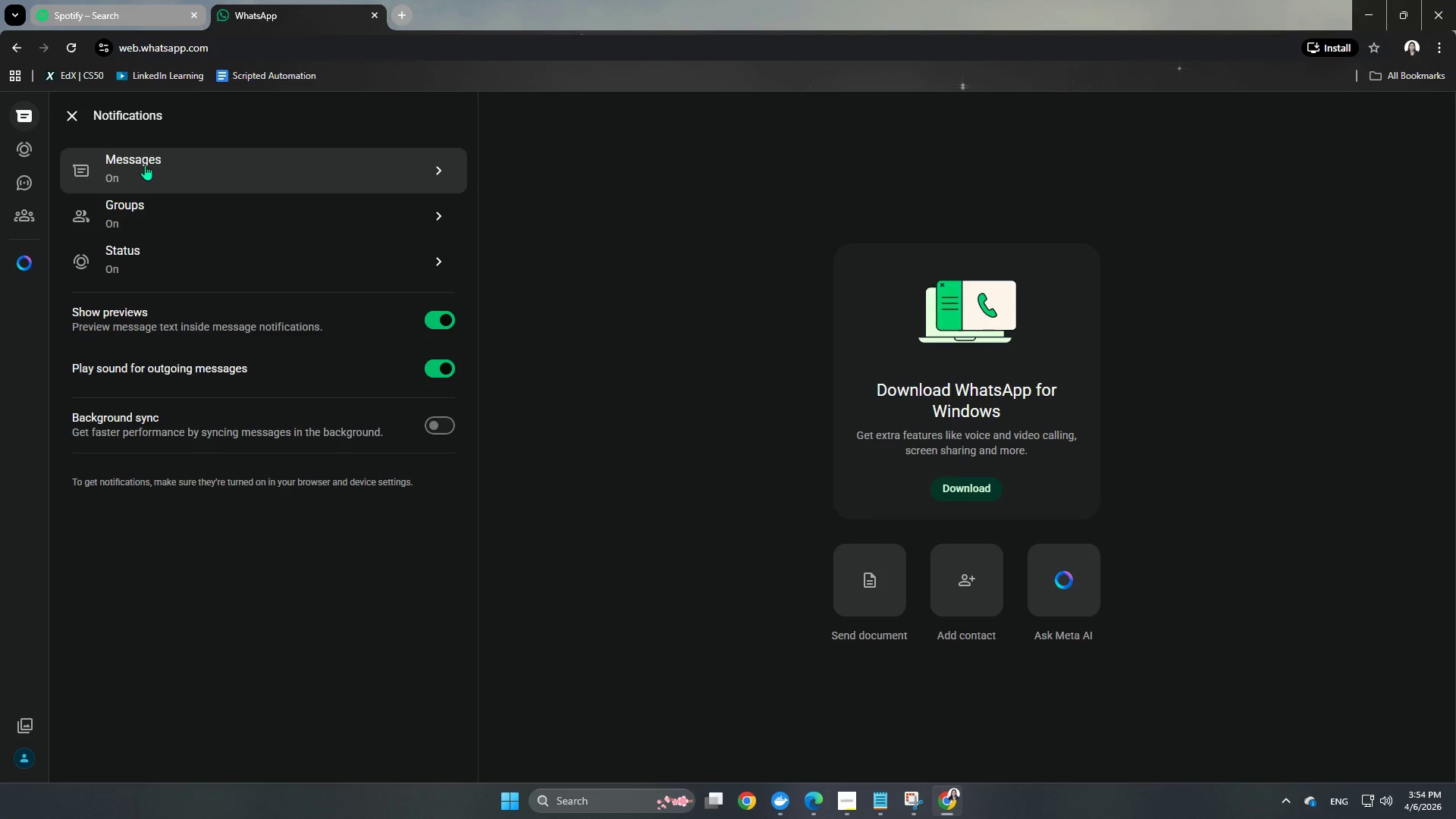 
left_click([74, 114])
 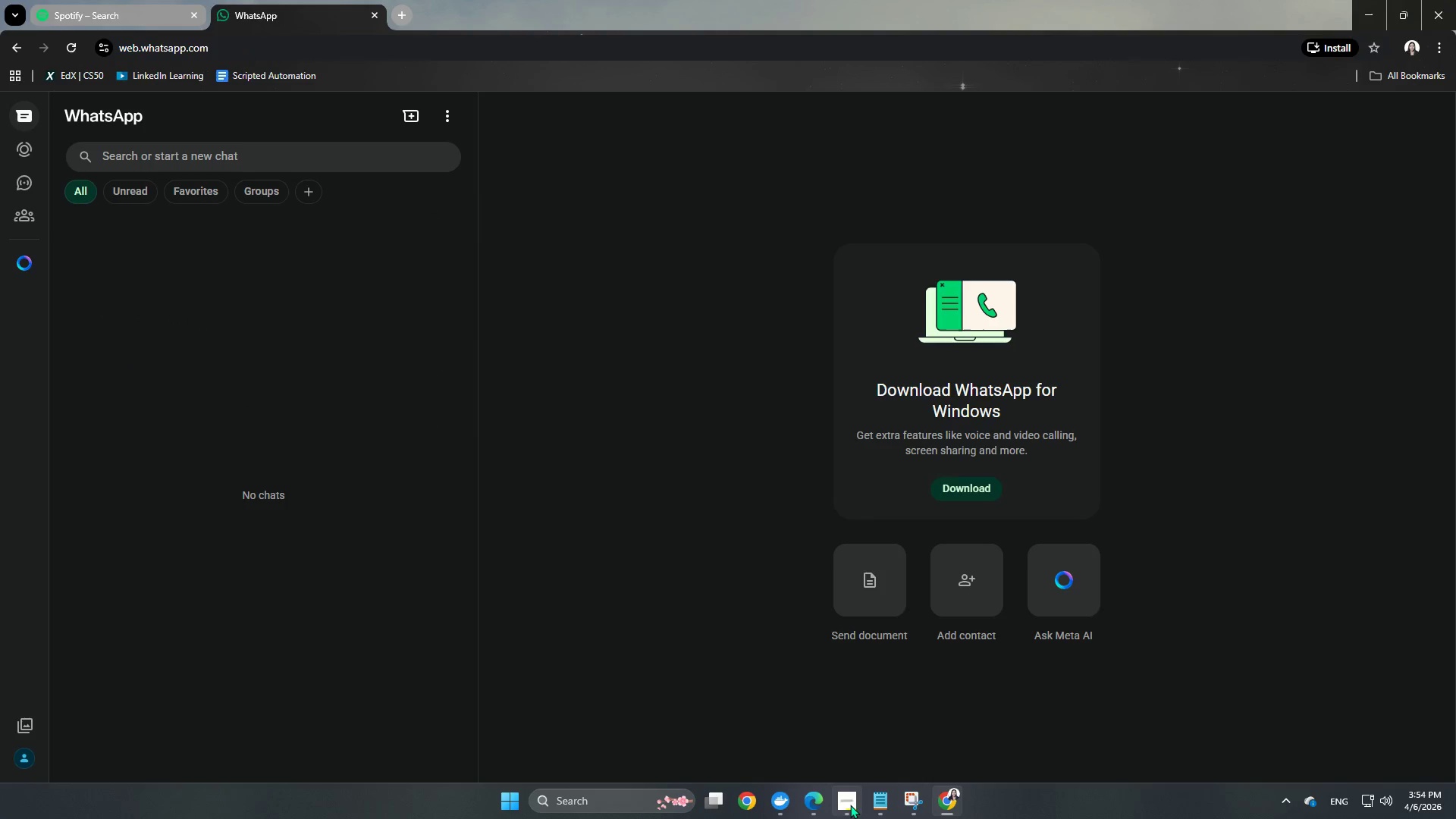 
left_click([812, 798])
 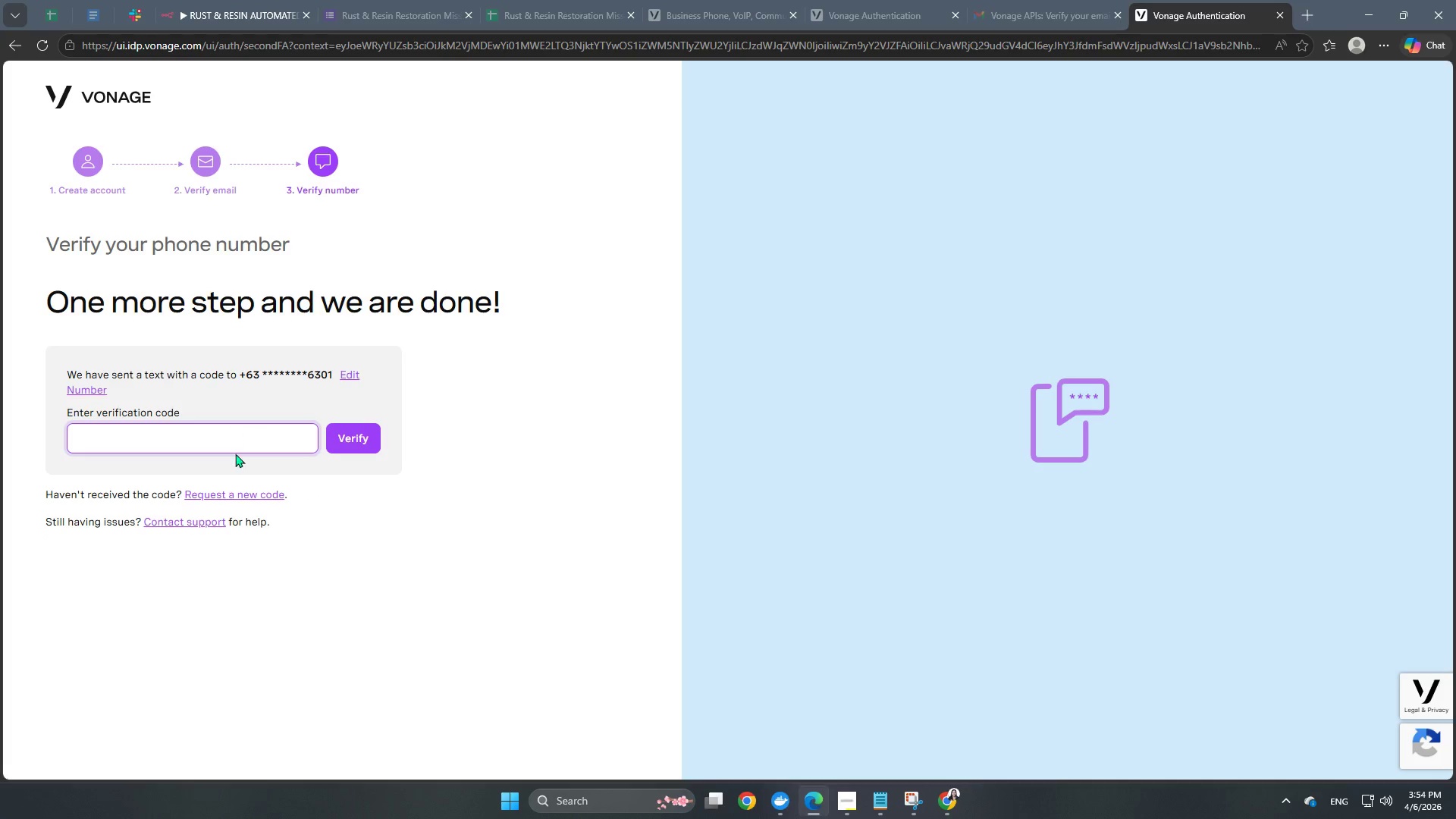 
left_click([231, 497])
 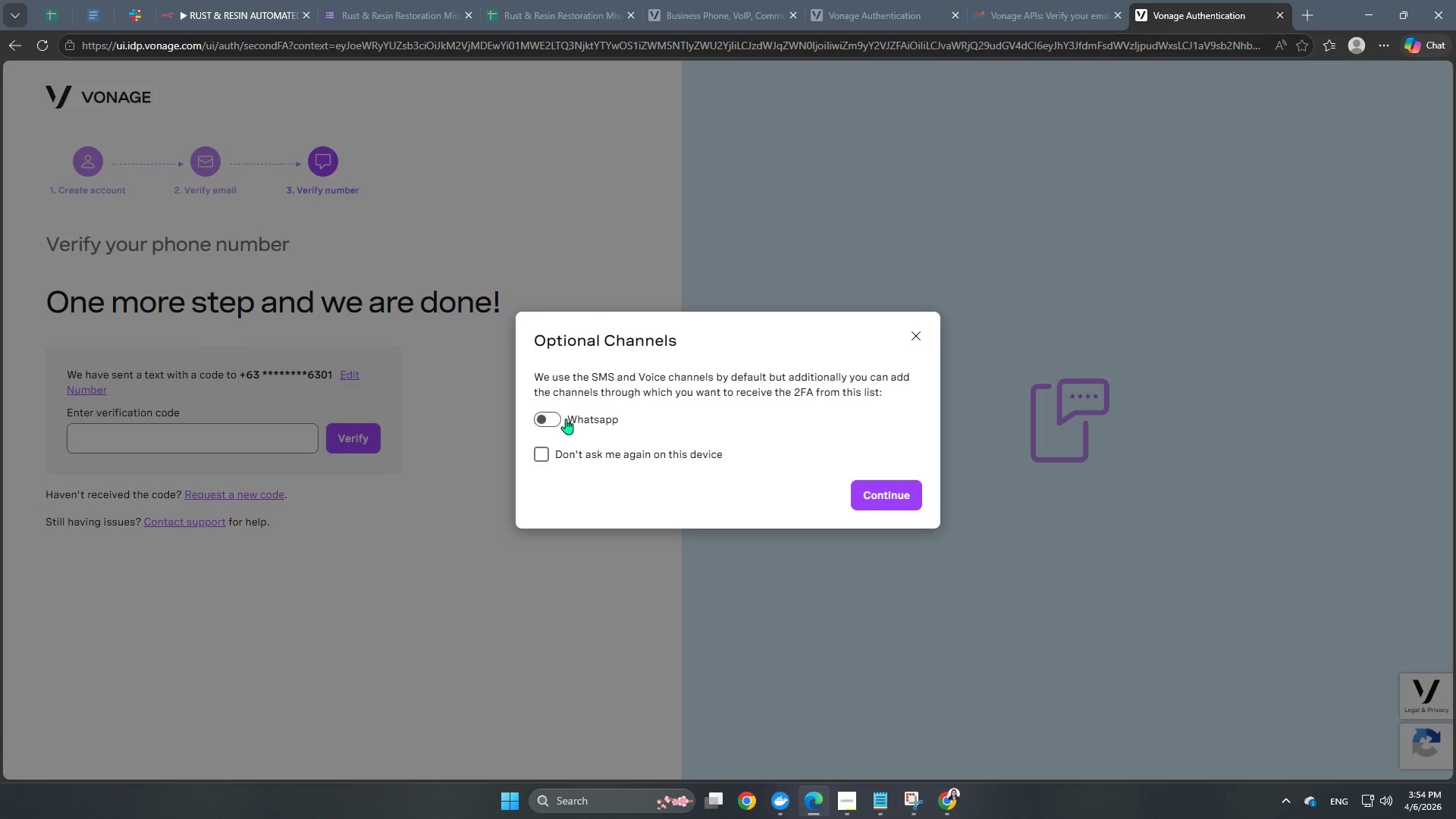 
left_click([556, 421])
 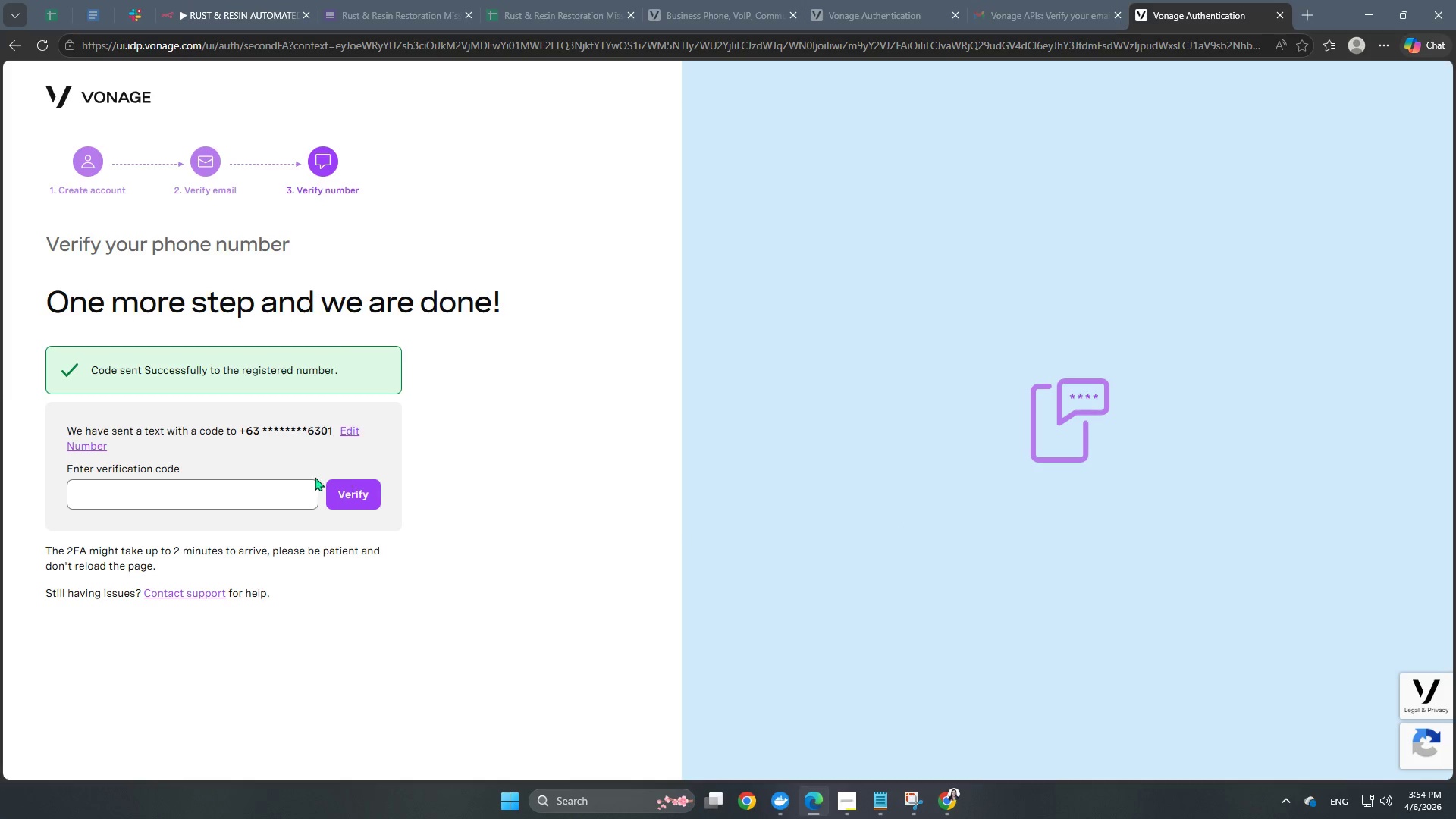 
left_click([193, 494])
 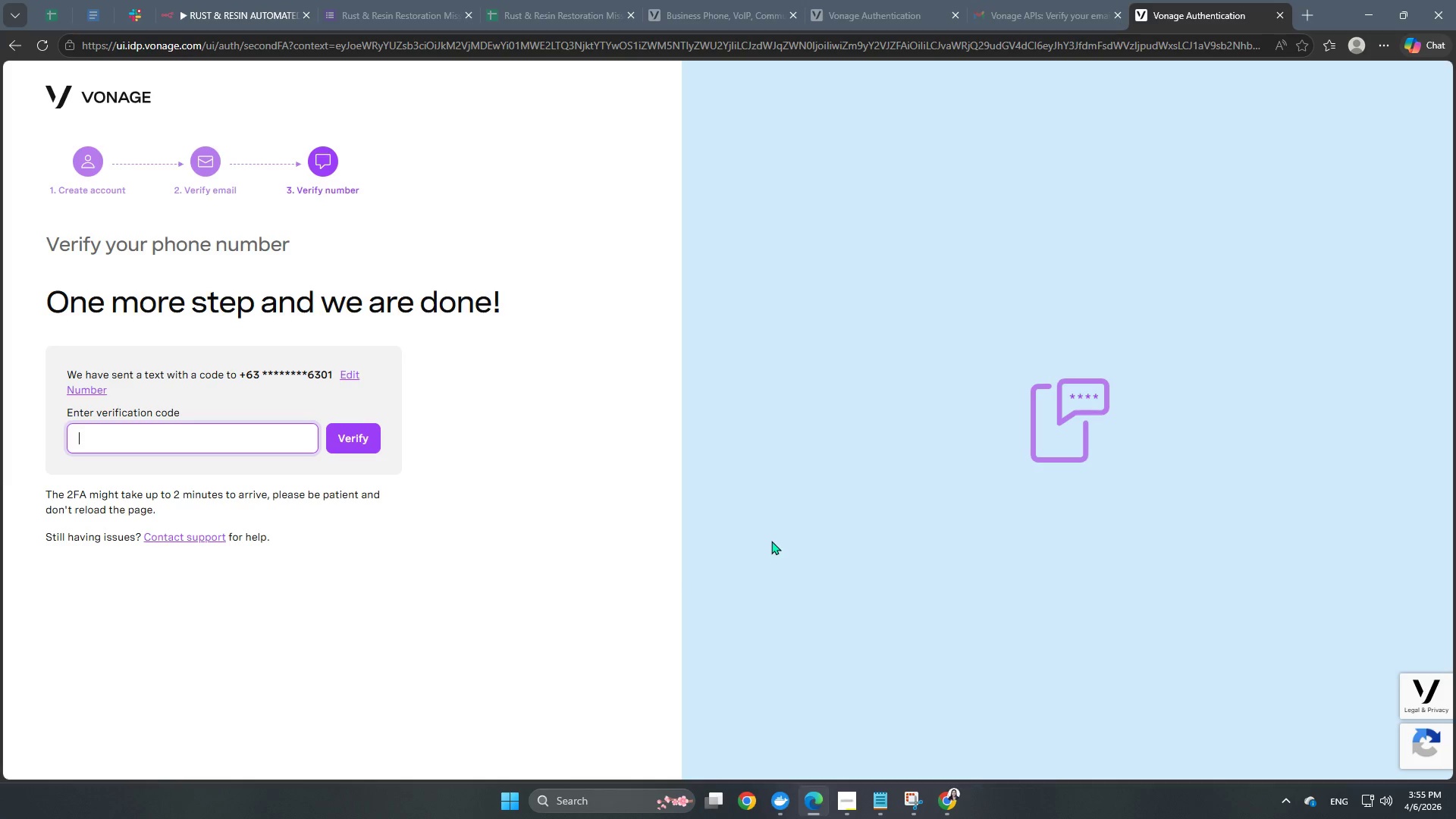 
wait(36.83)
 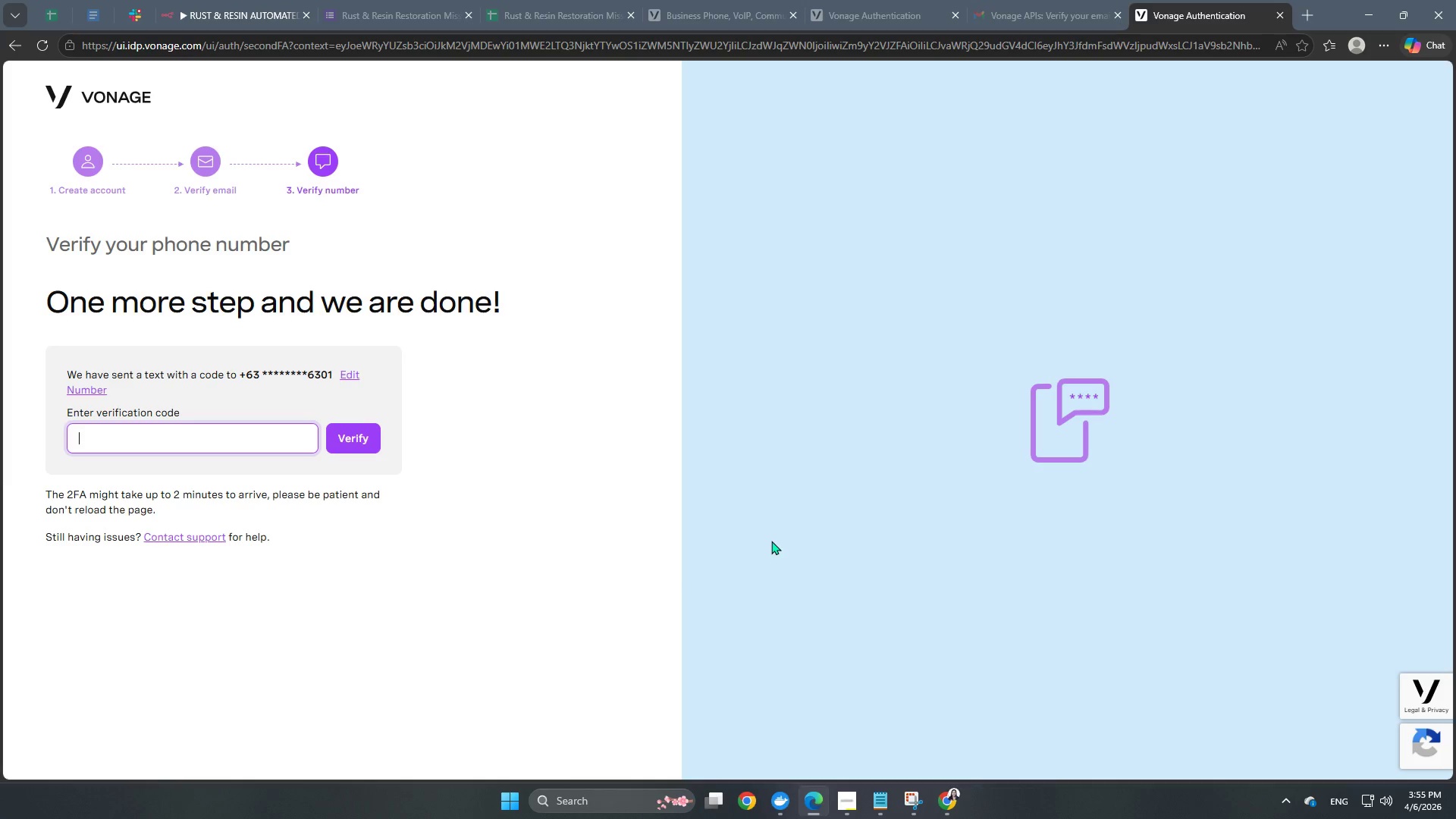 
left_click([950, 818])
 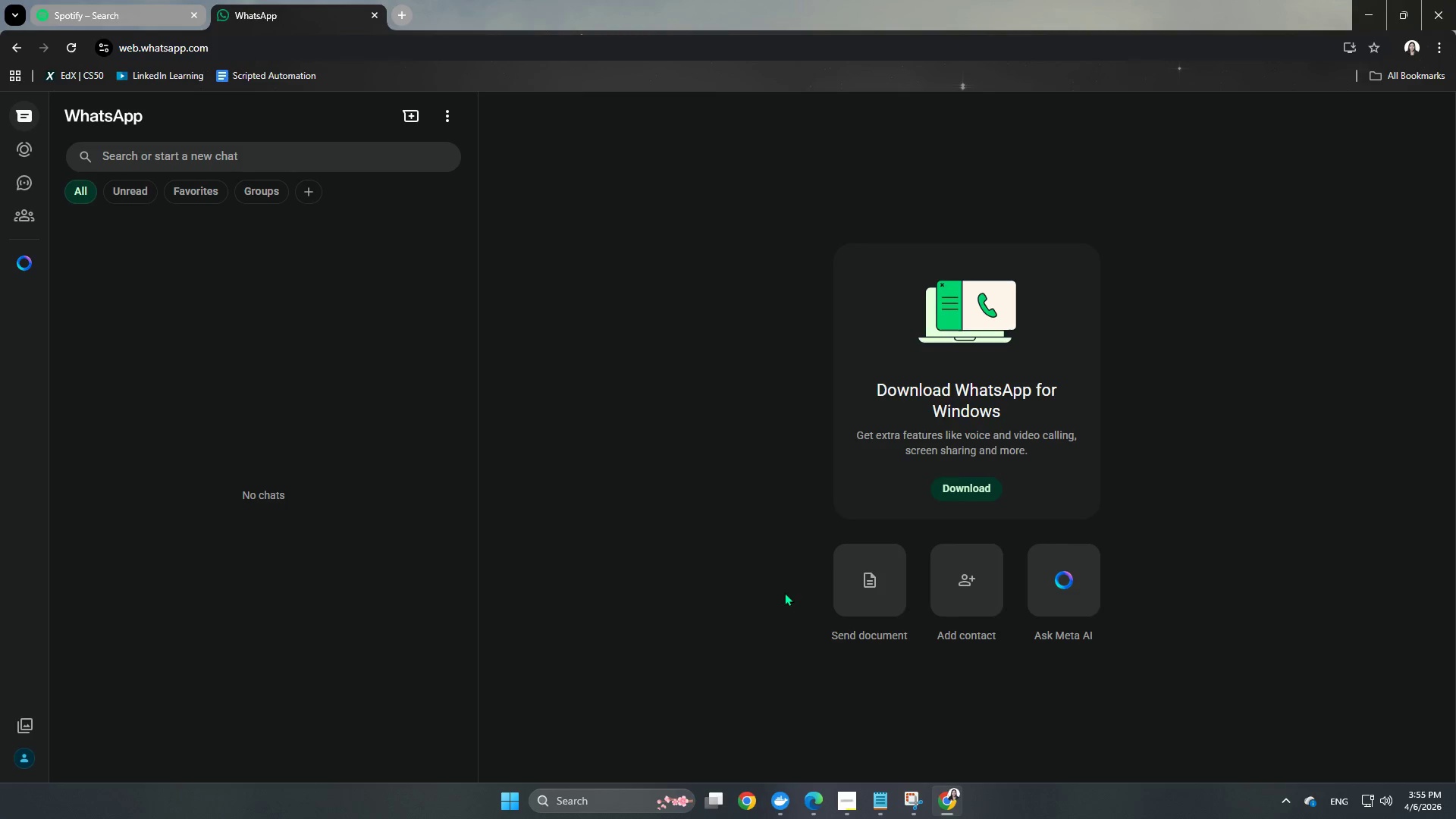 
left_click([23, 151])
 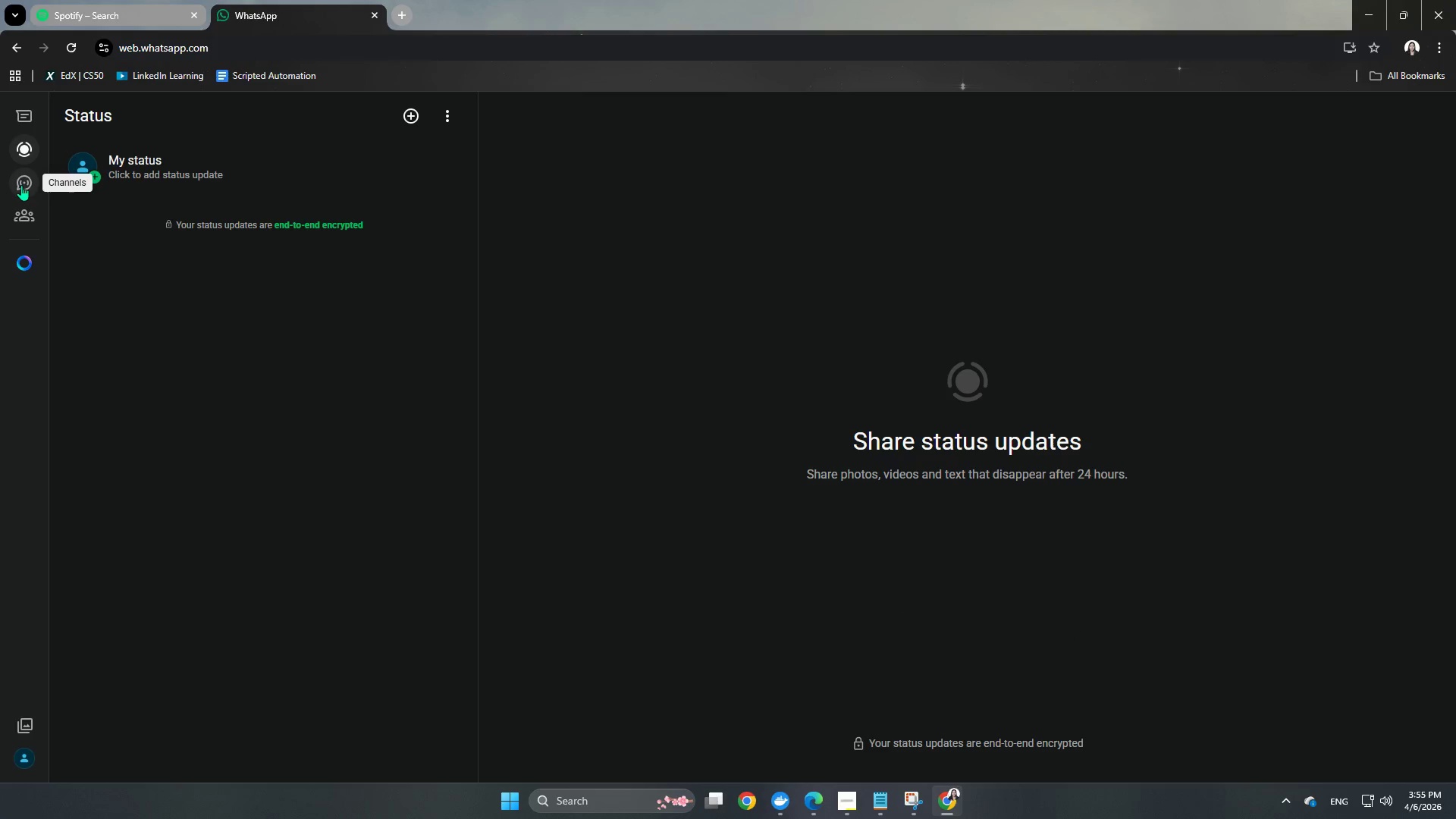 
left_click([27, 191])
 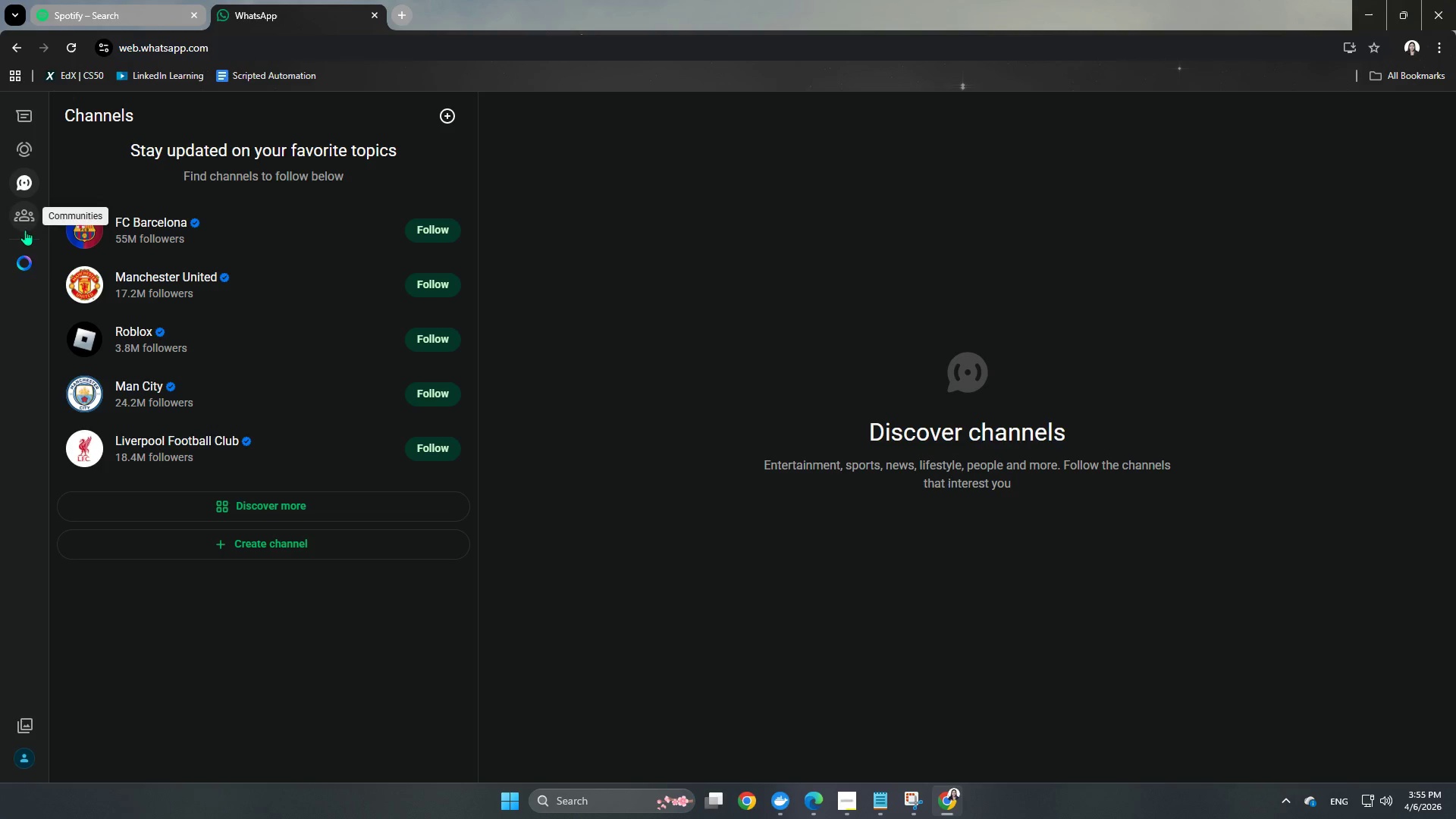 
left_click([29, 131])
 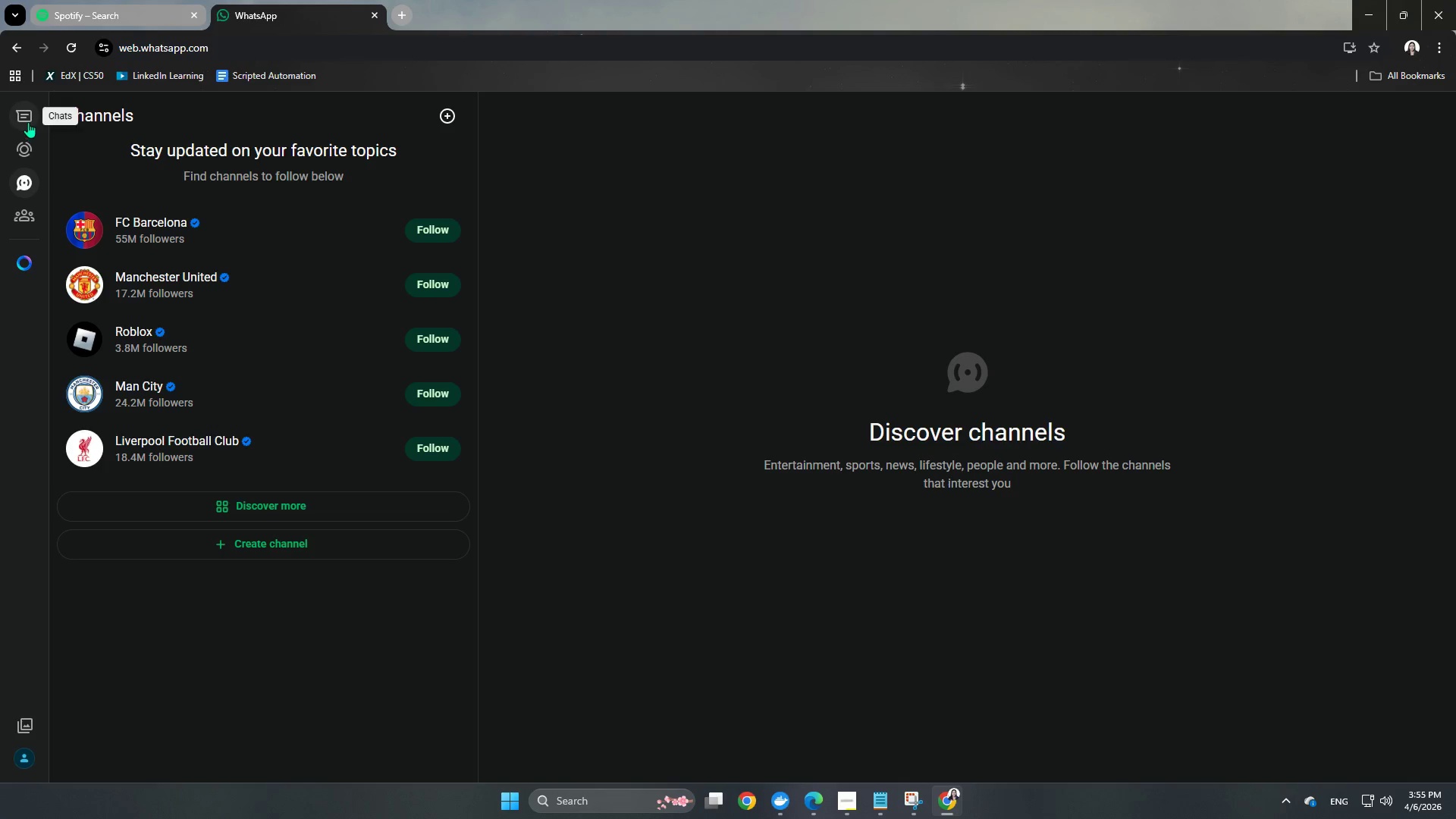 
left_click([28, 122])
 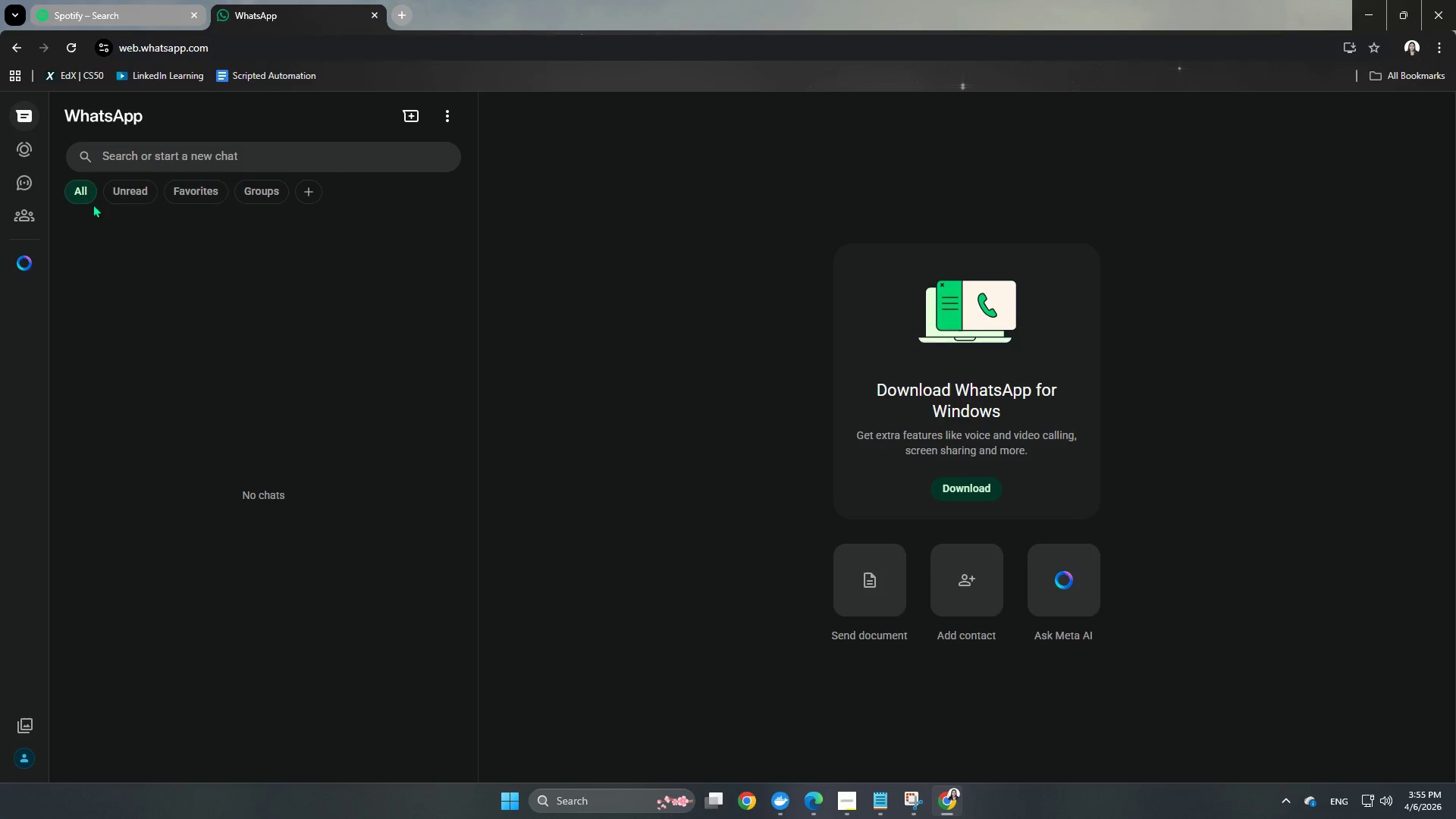 
left_click([90, 192])
 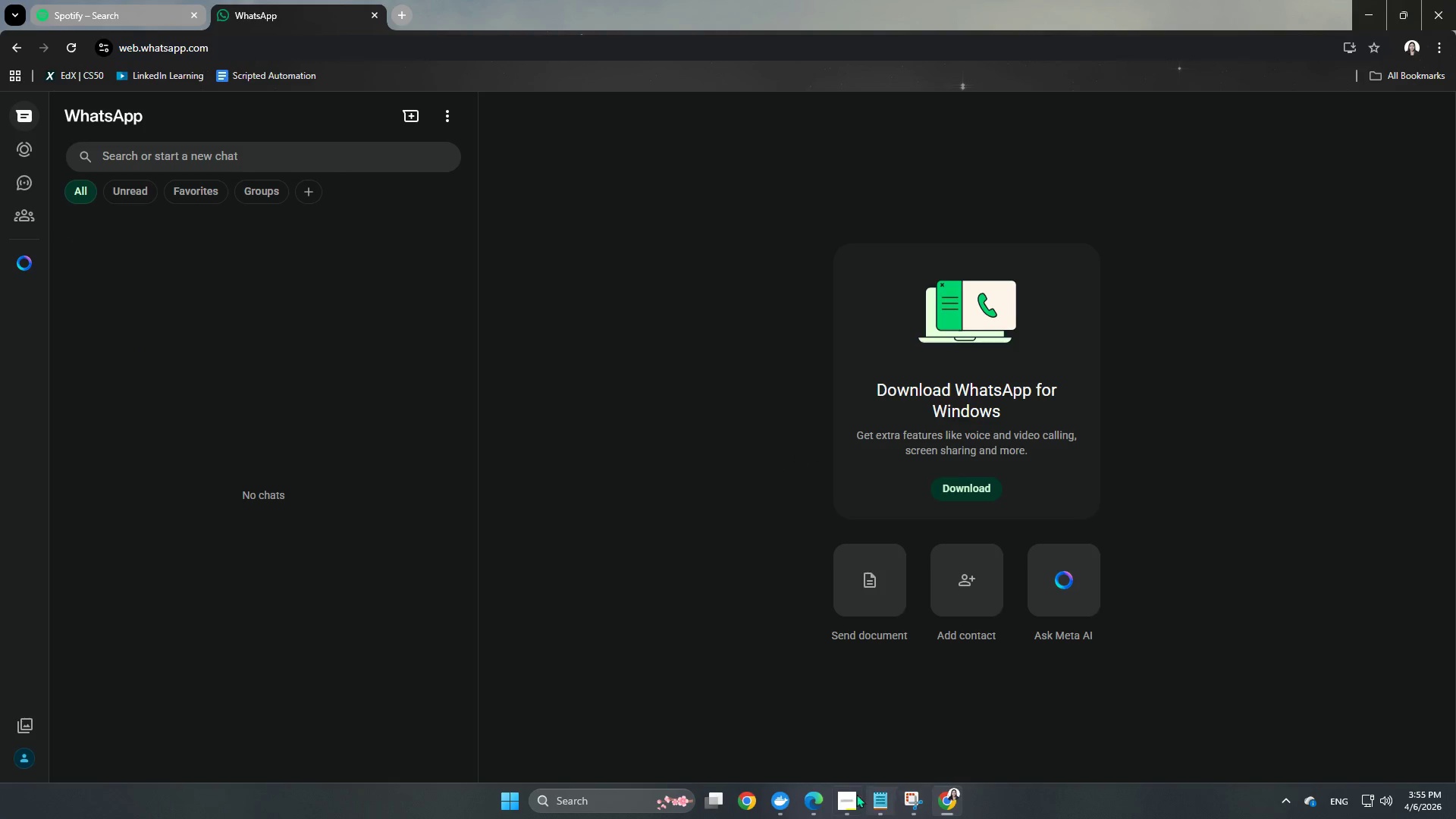 
left_click([813, 814])
 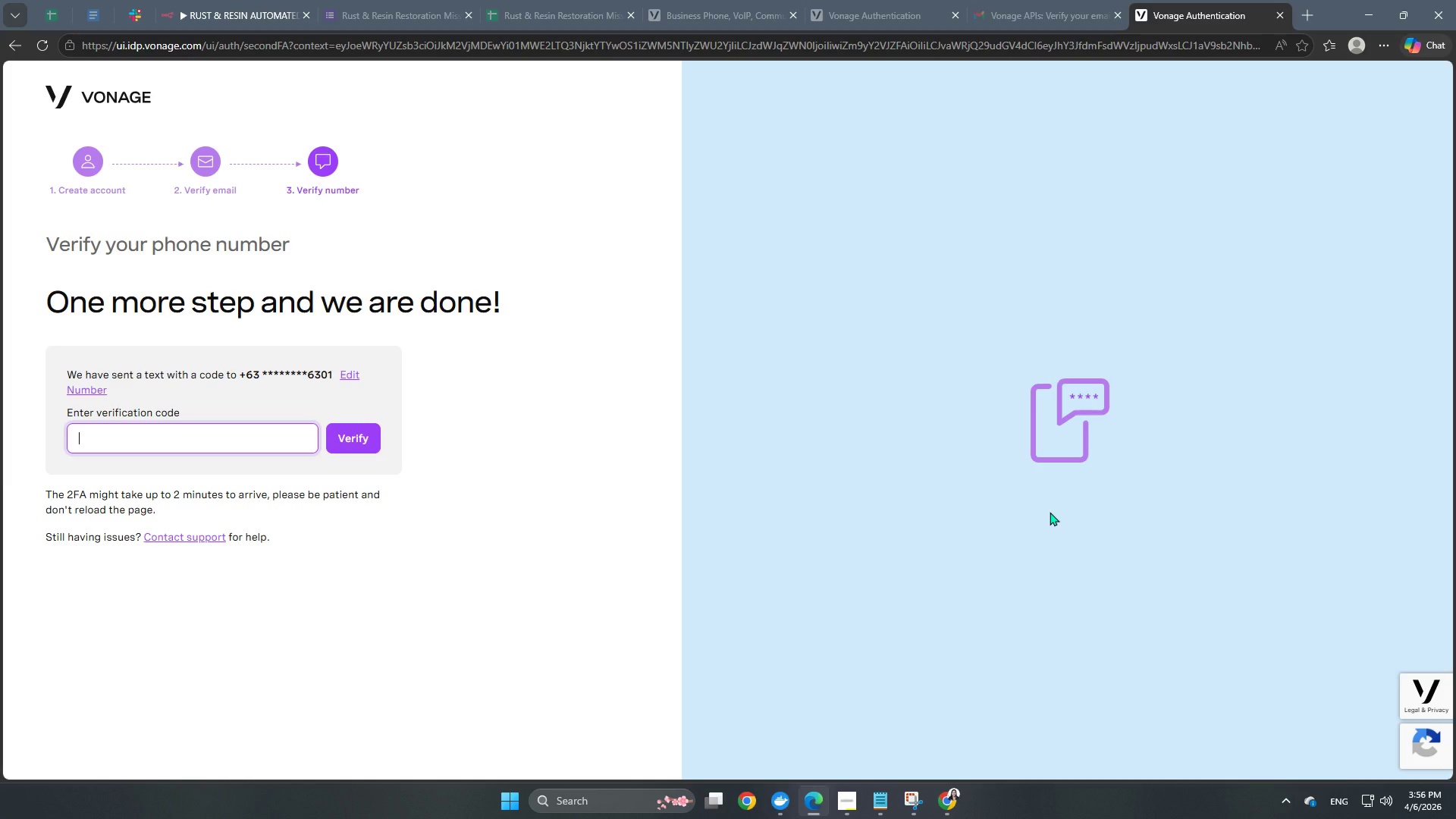 
wait(65.8)
 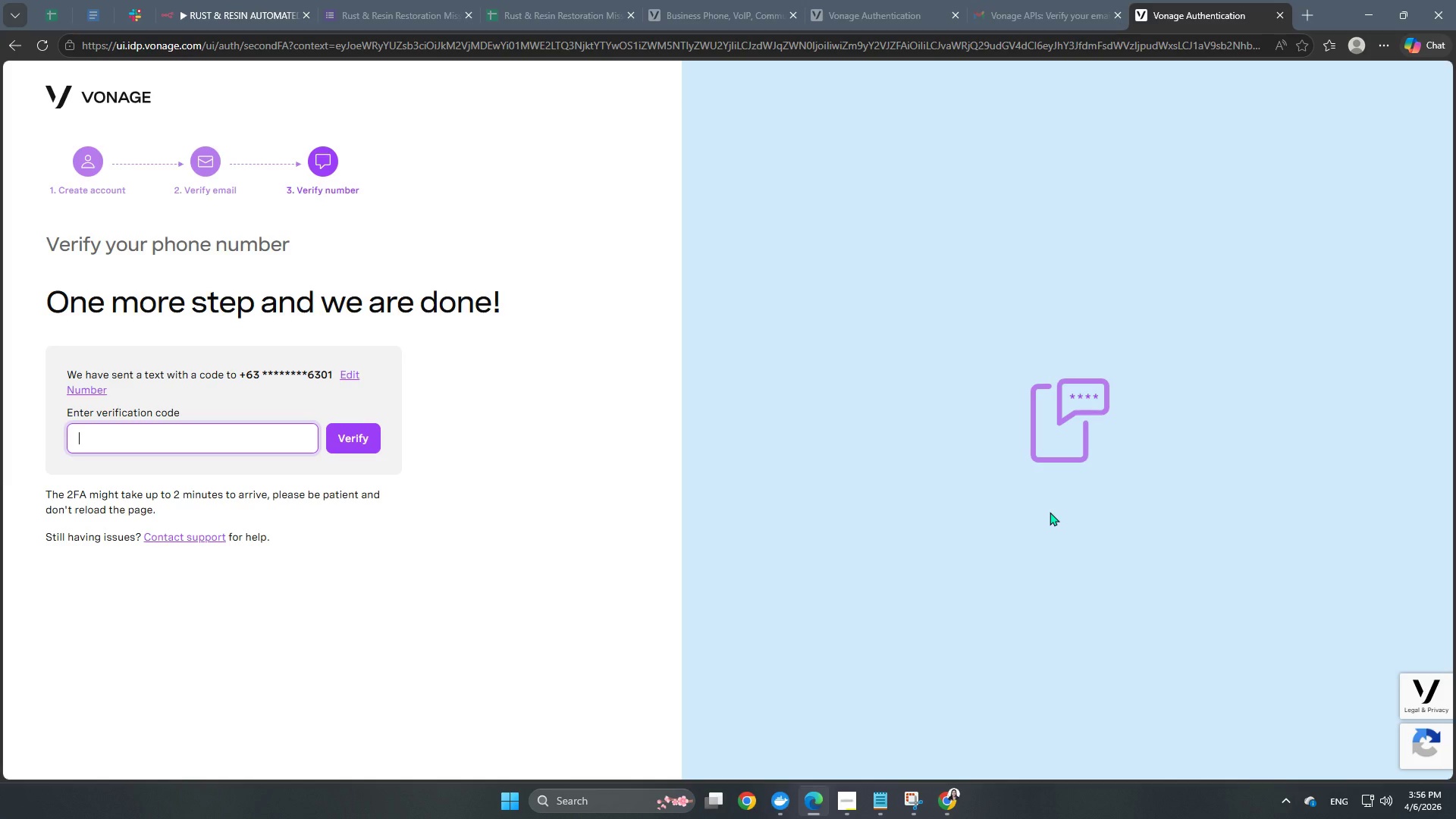 
left_click([36, 50])
 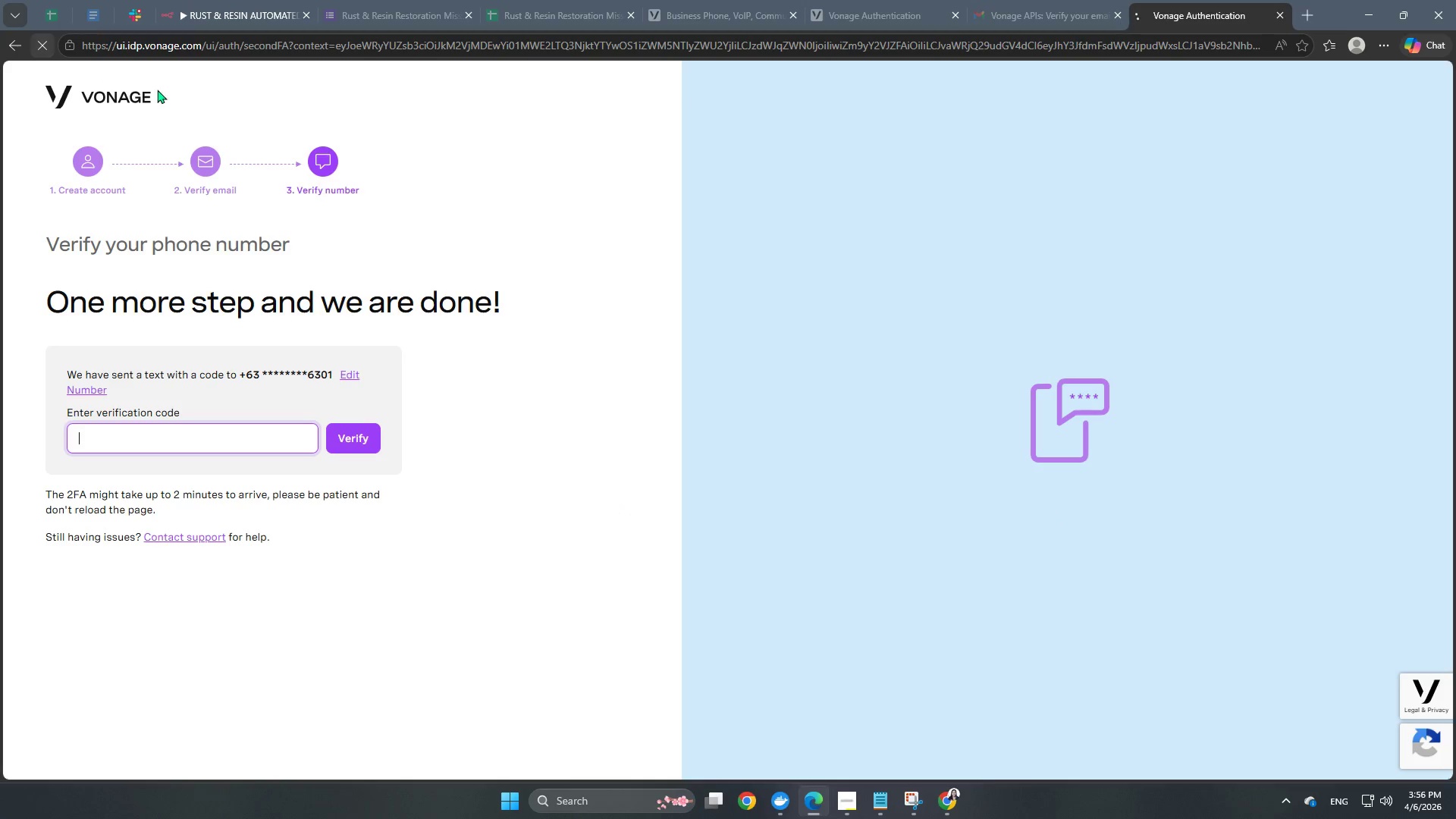 
mouse_move([448, 235])
 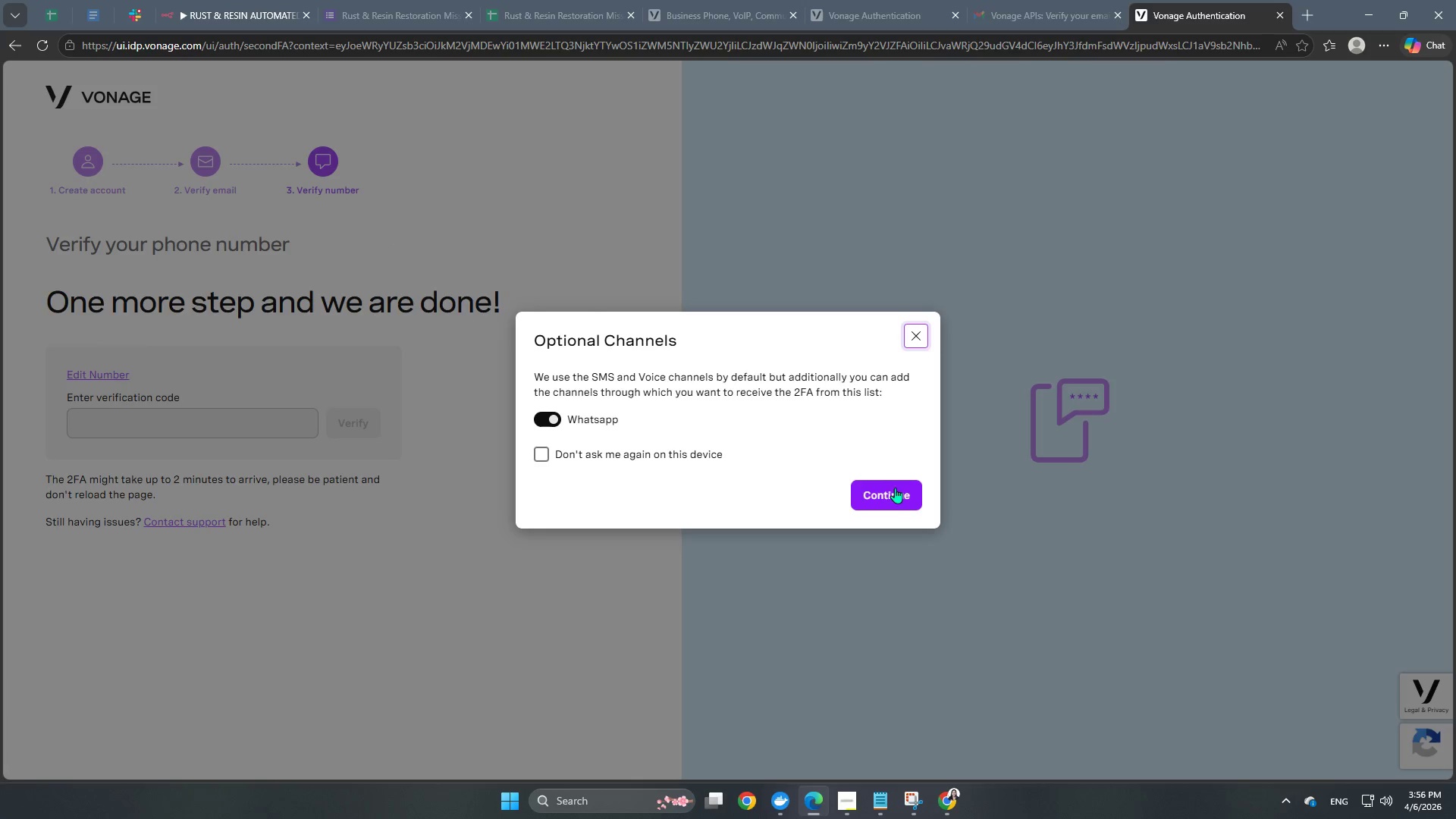 
left_click([893, 494])
 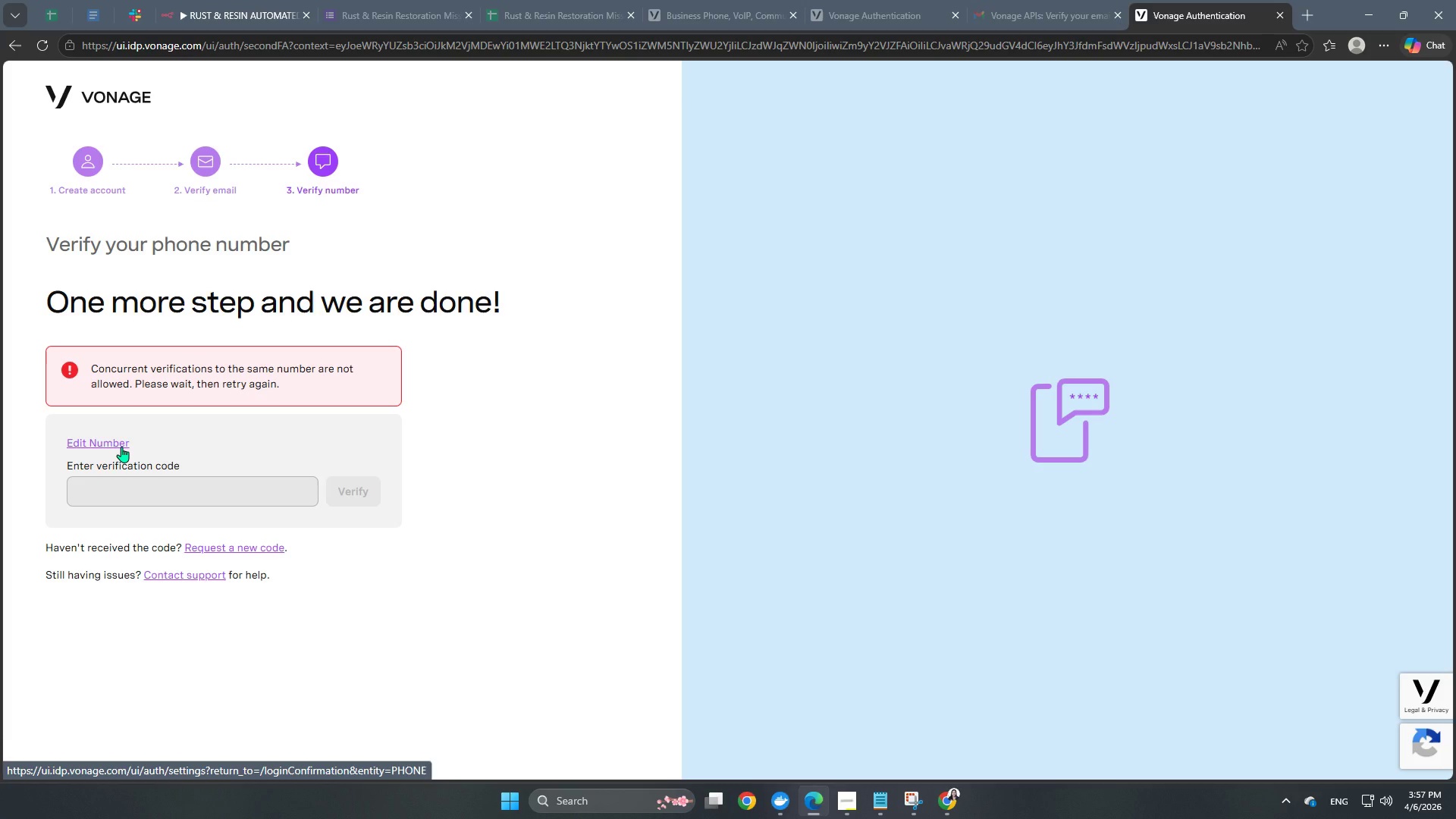 
wait(6.94)
 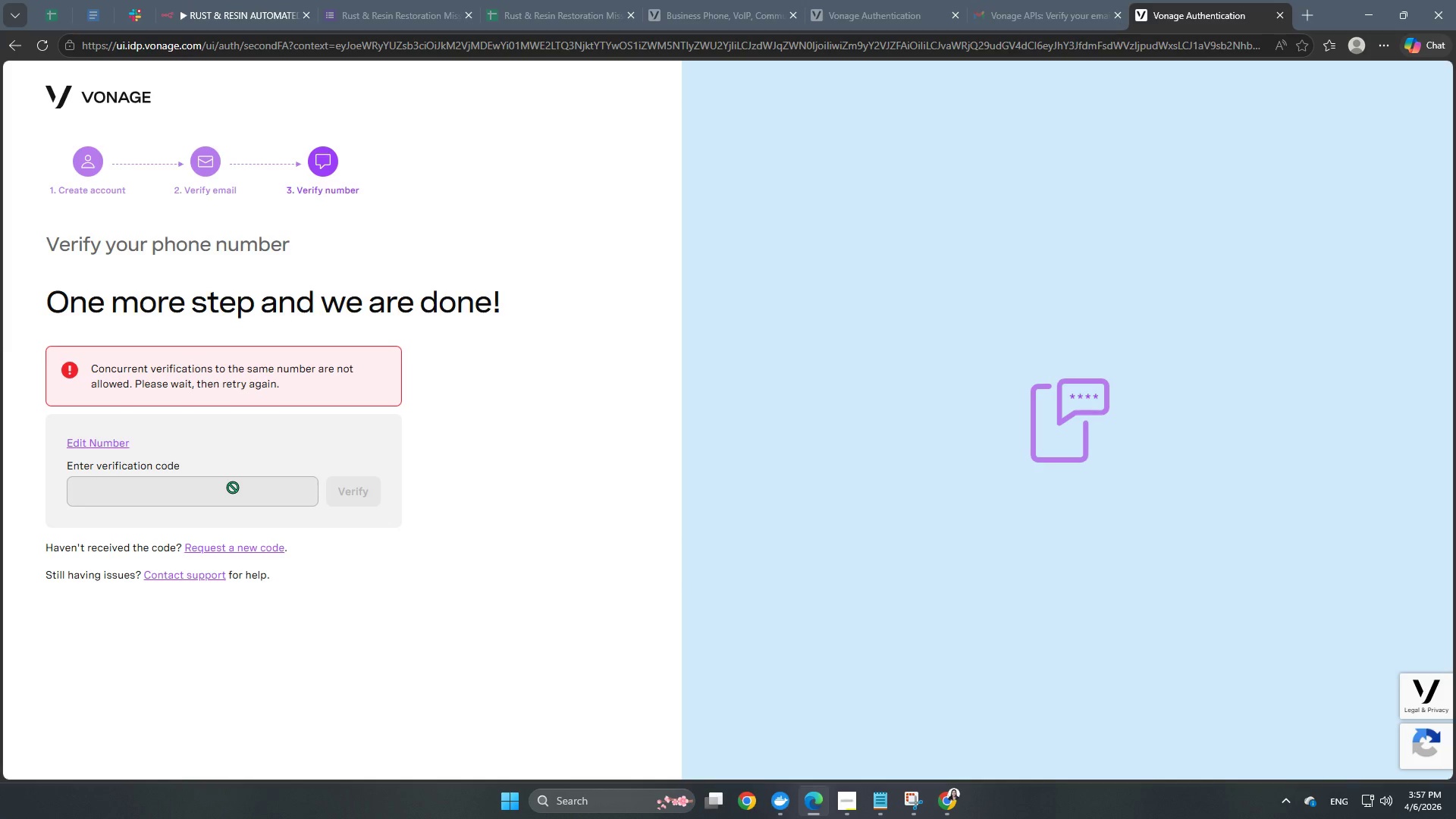 
left_click([121, 444])
 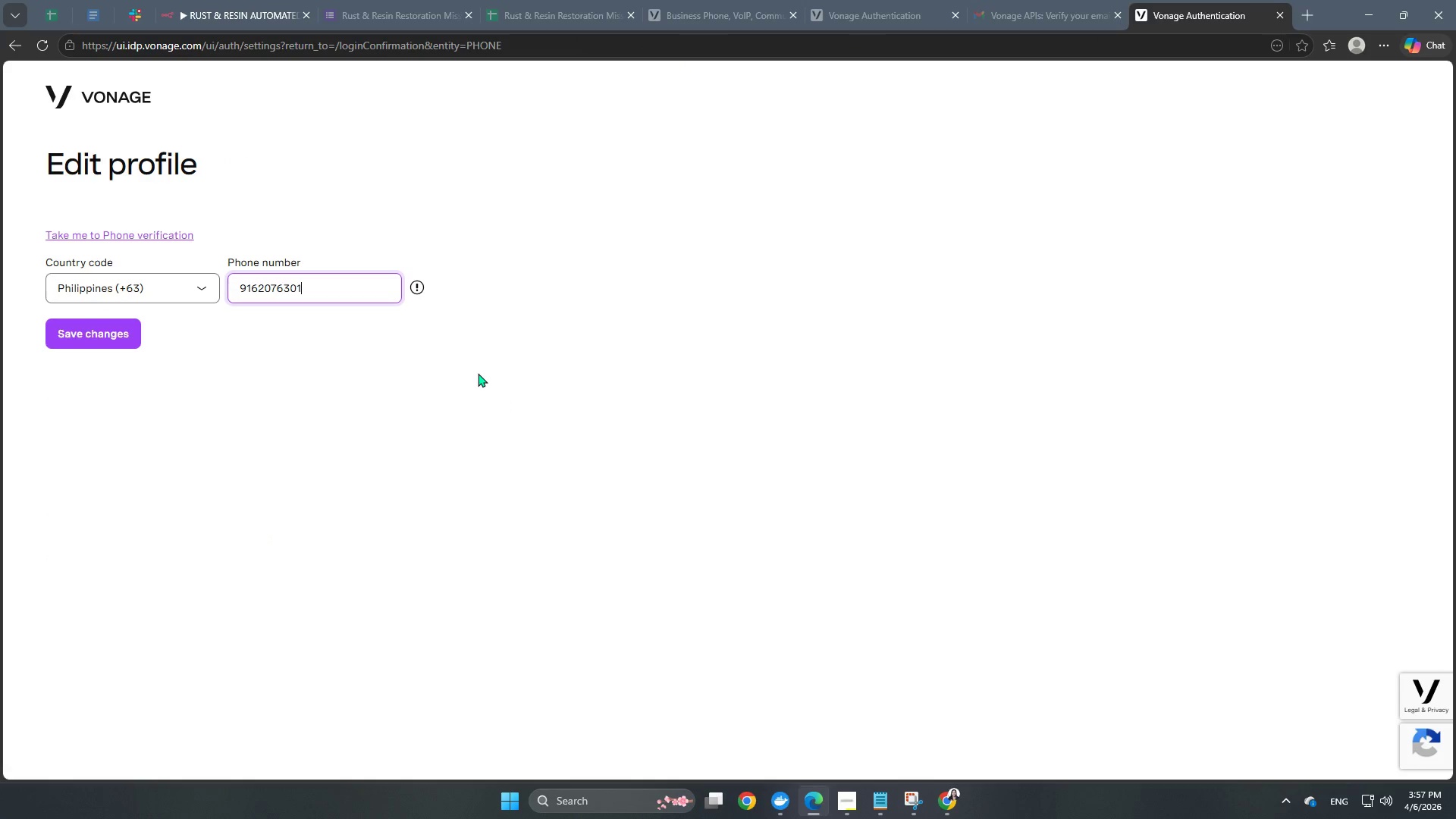 
wait(5.38)
 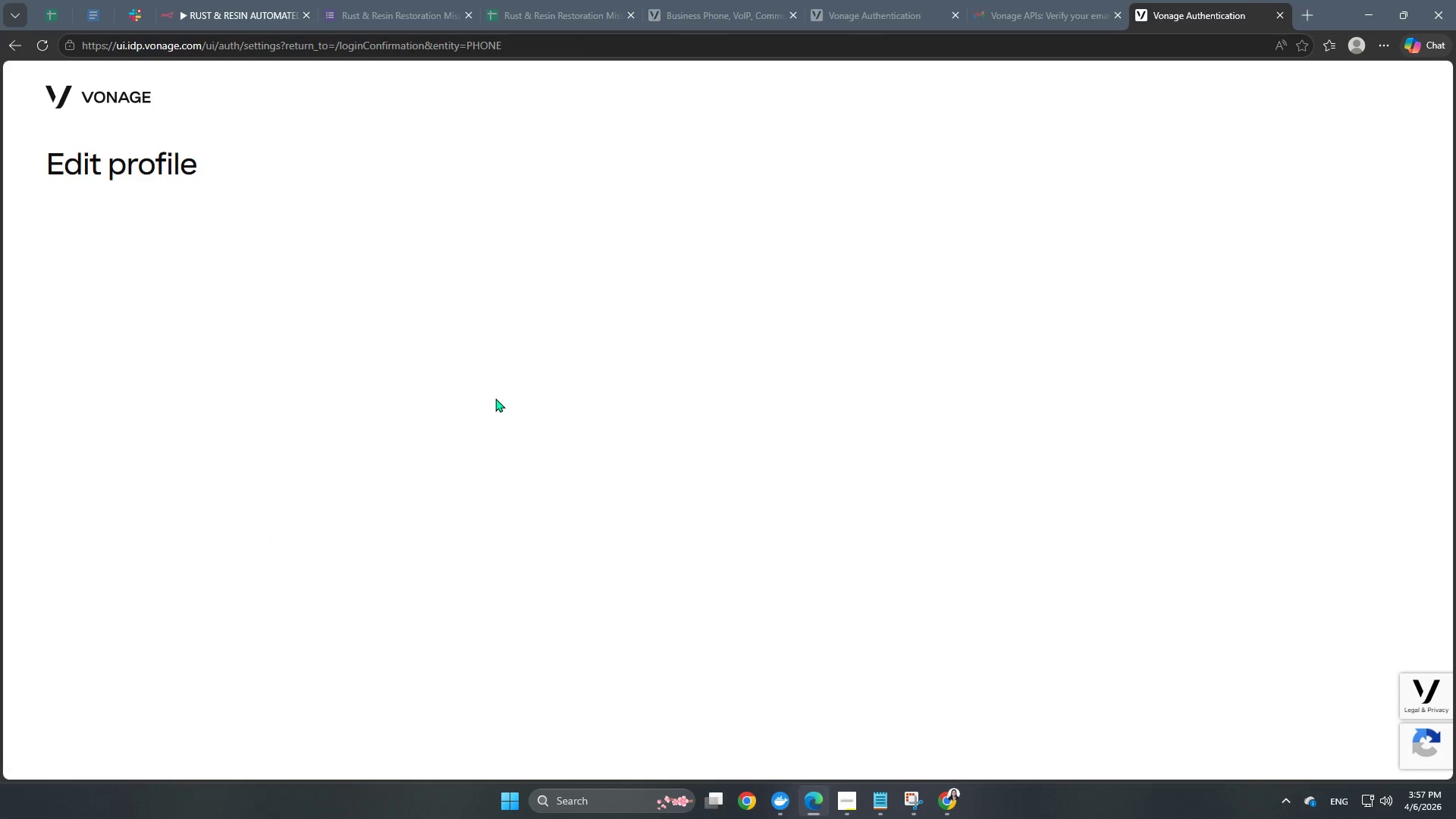 
left_click([238, 296])
 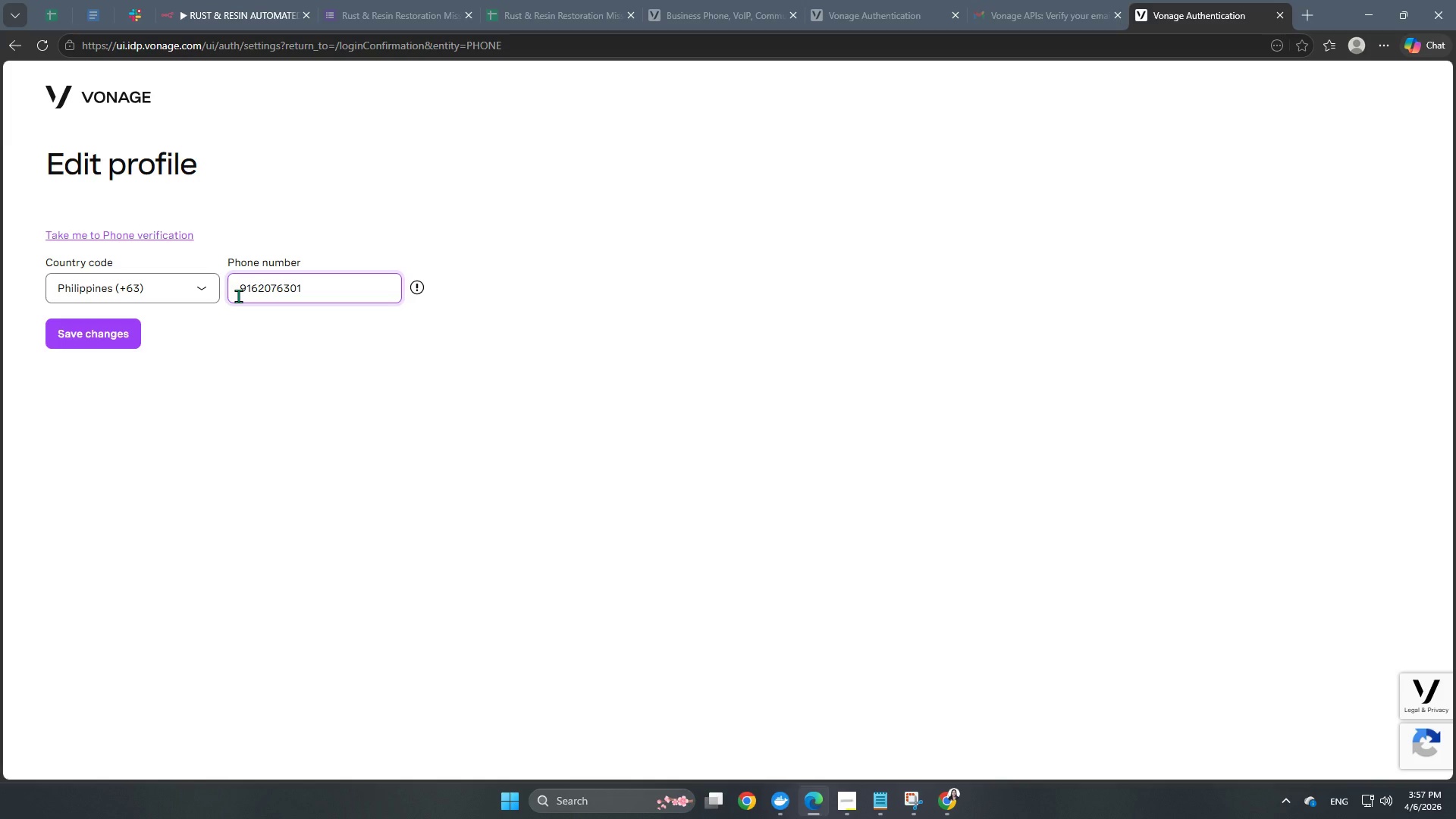 
key(Numpad0)
 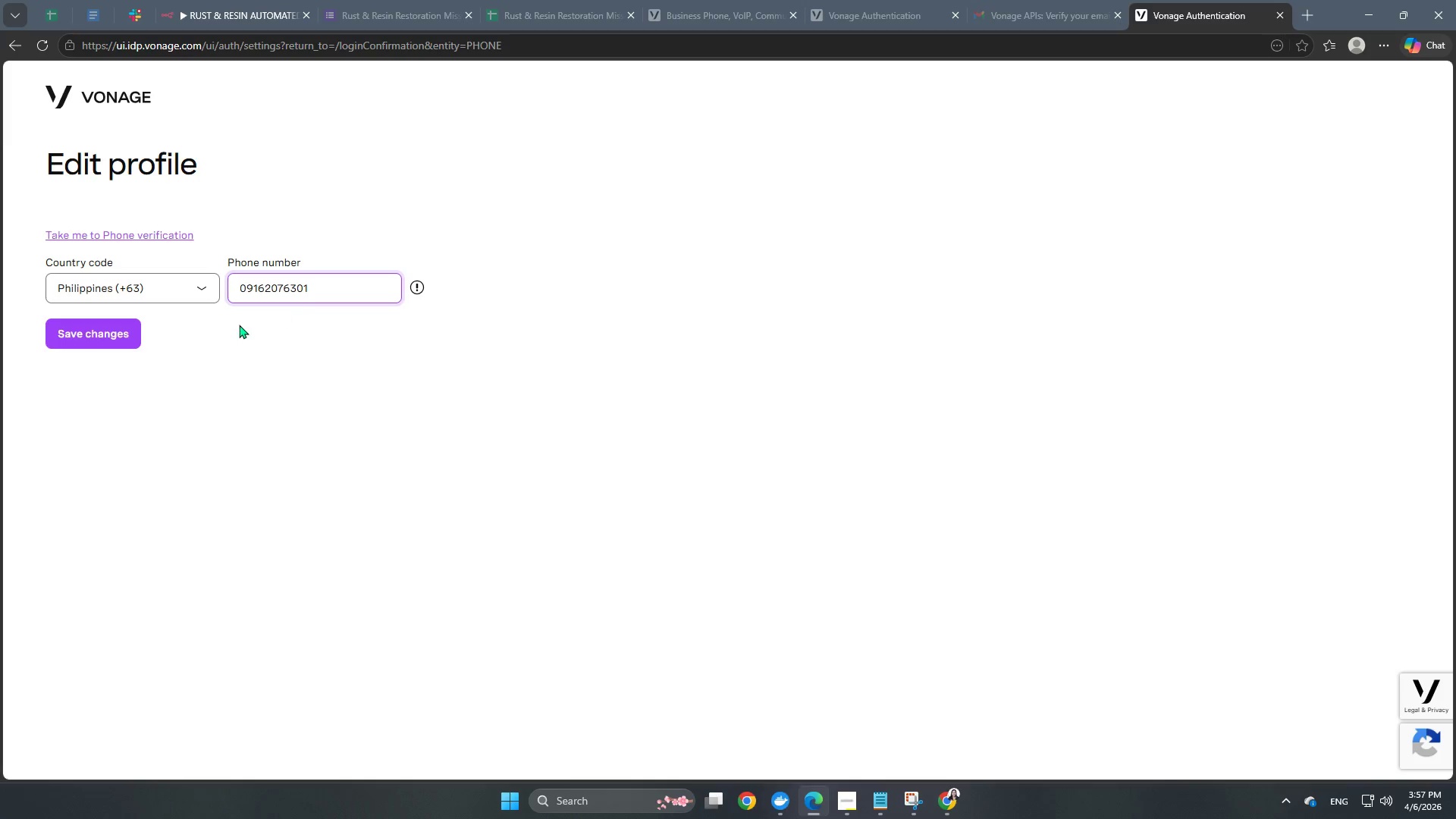 
left_click([120, 342])
 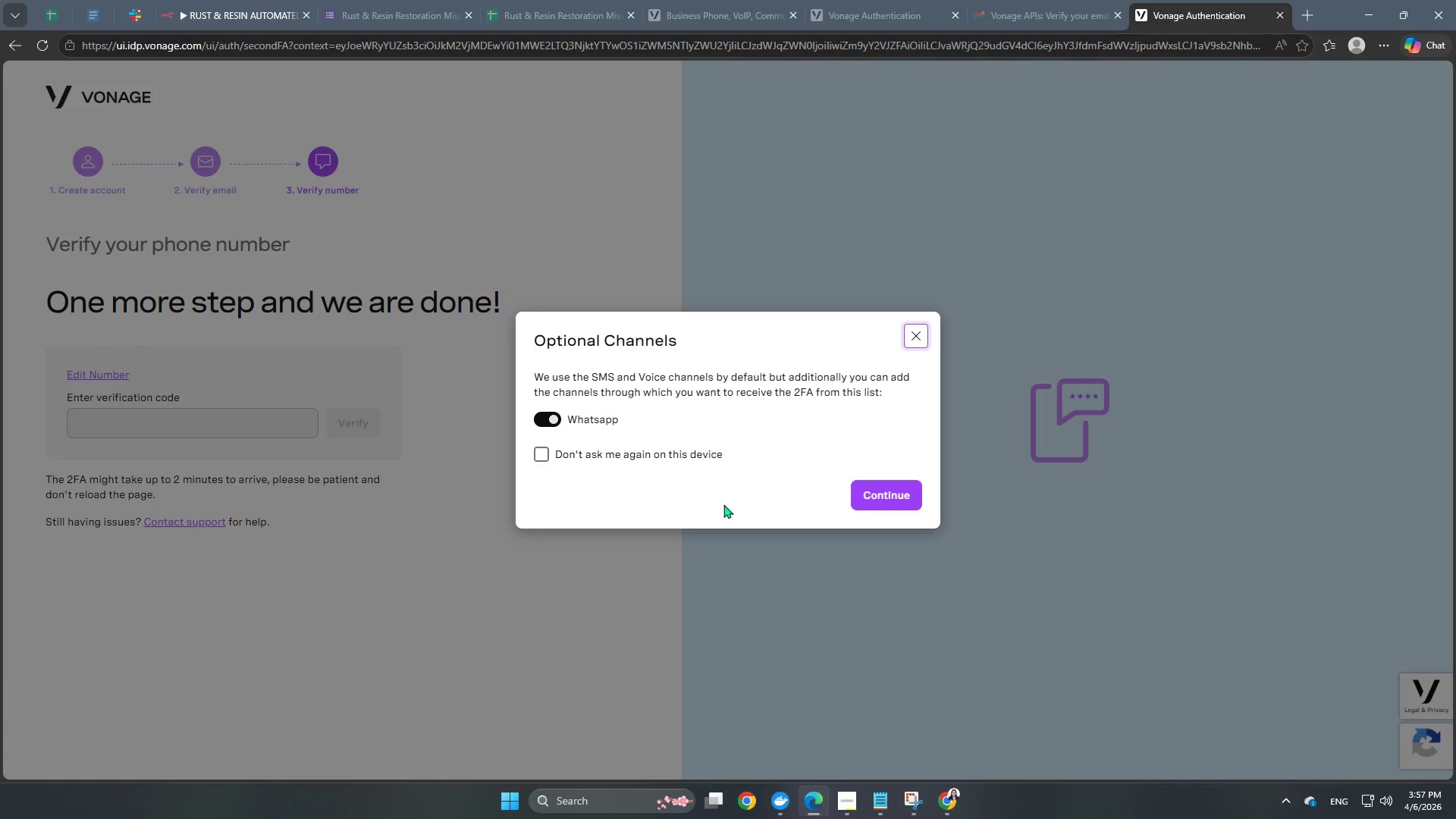 
left_click([890, 498])
 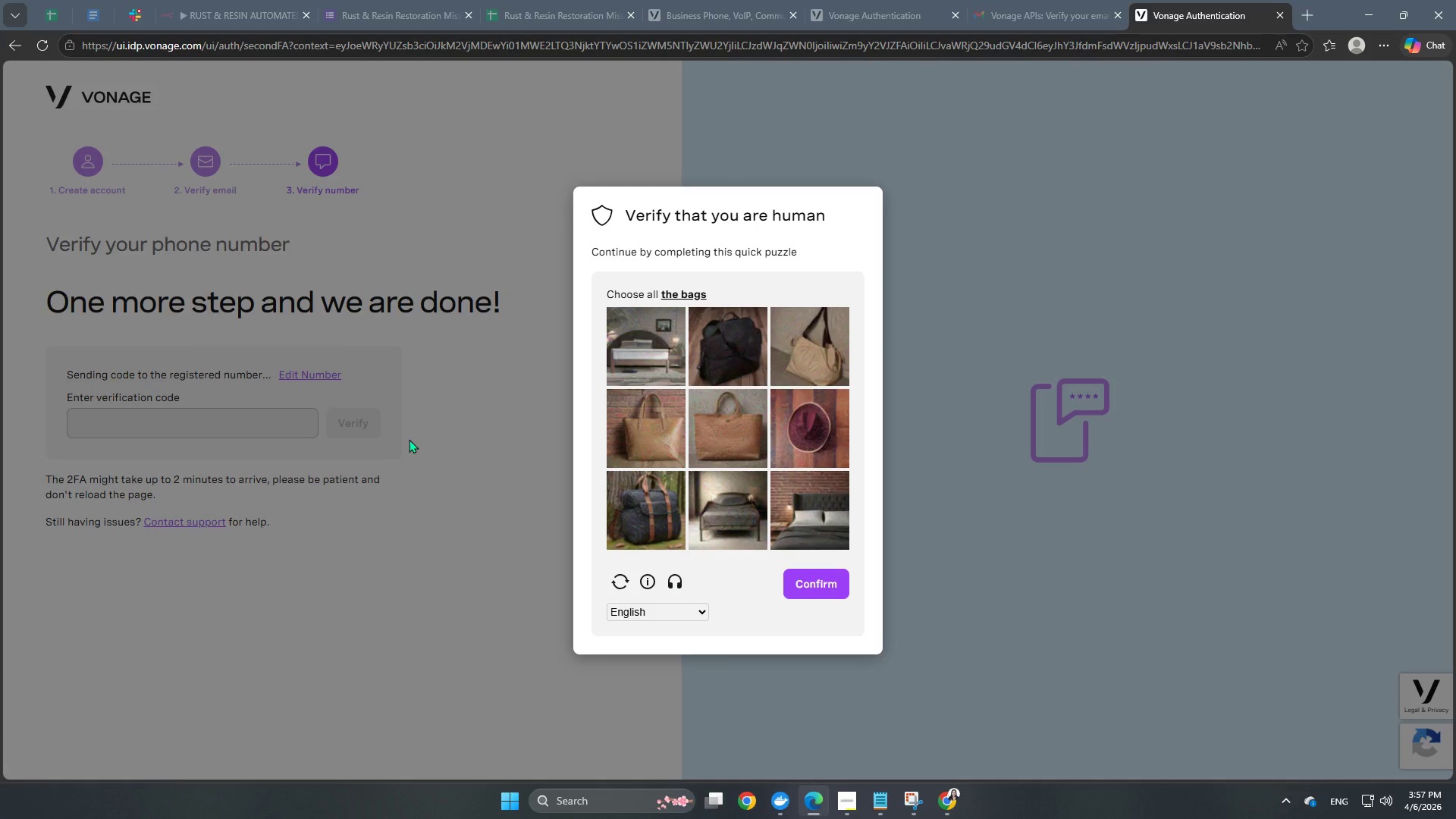 
wait(14.31)
 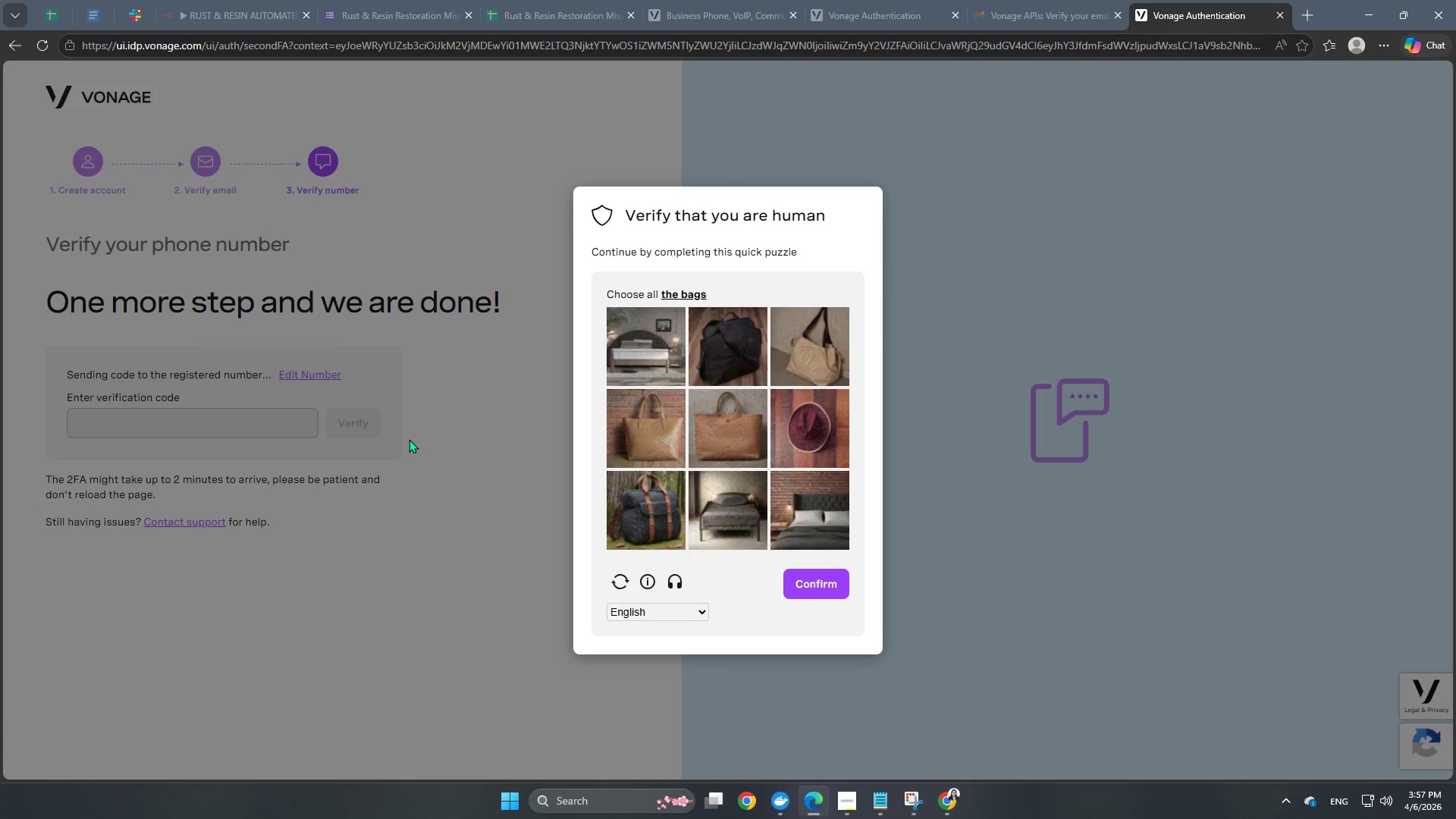 
left_click([802, 354])
 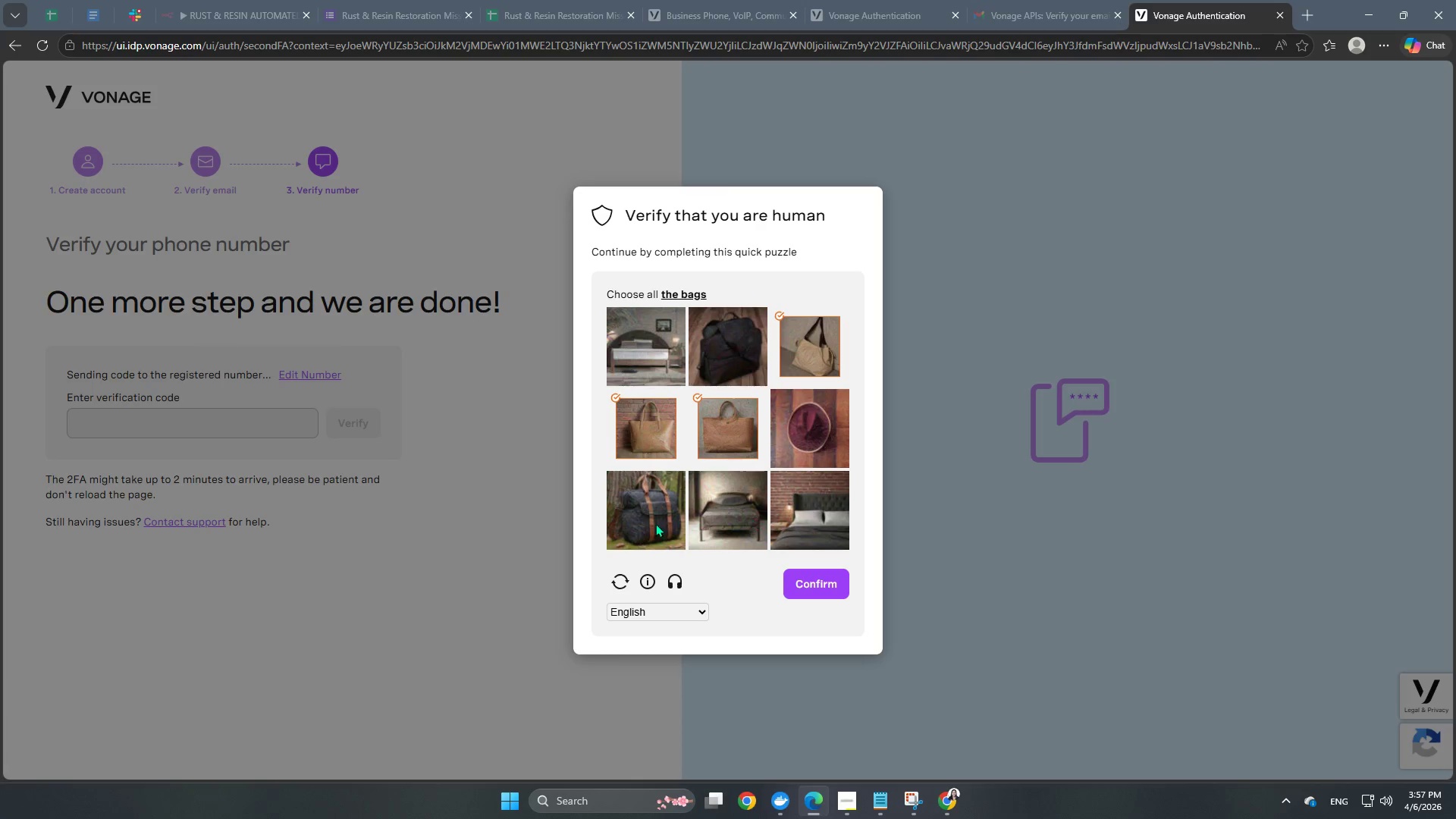 
left_click([644, 519])
 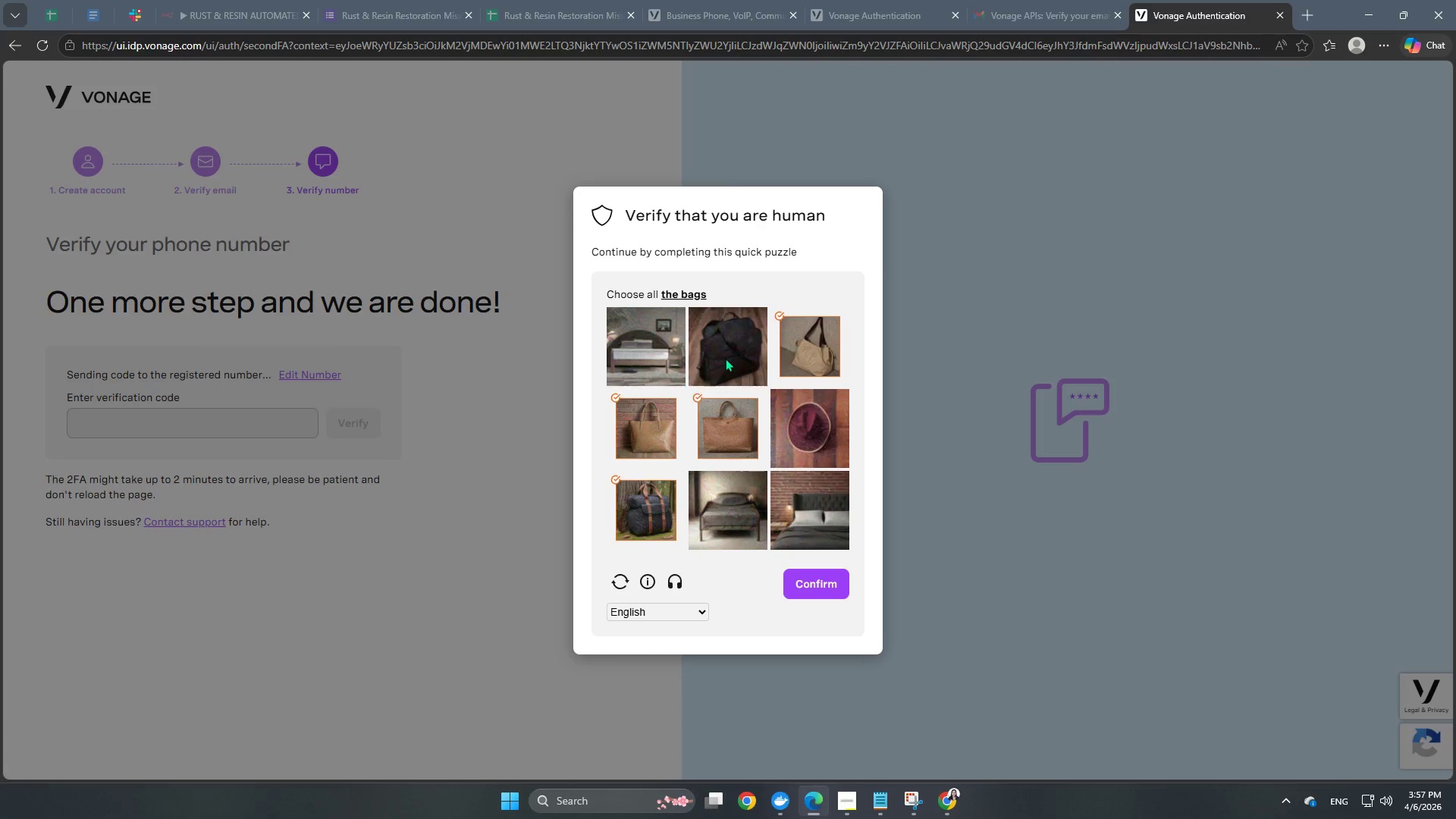 
left_click([729, 353])
 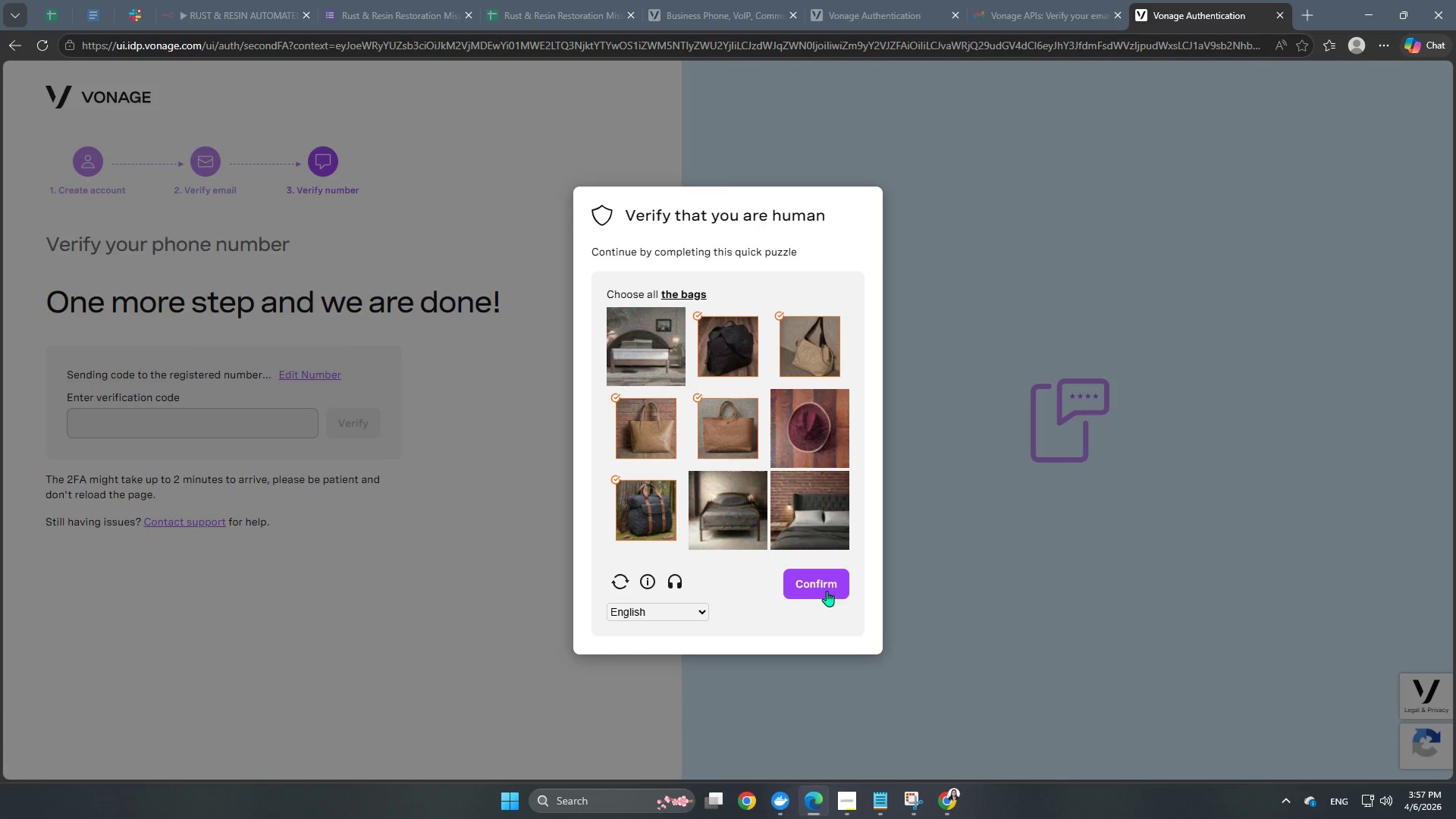 
left_click([825, 583])
 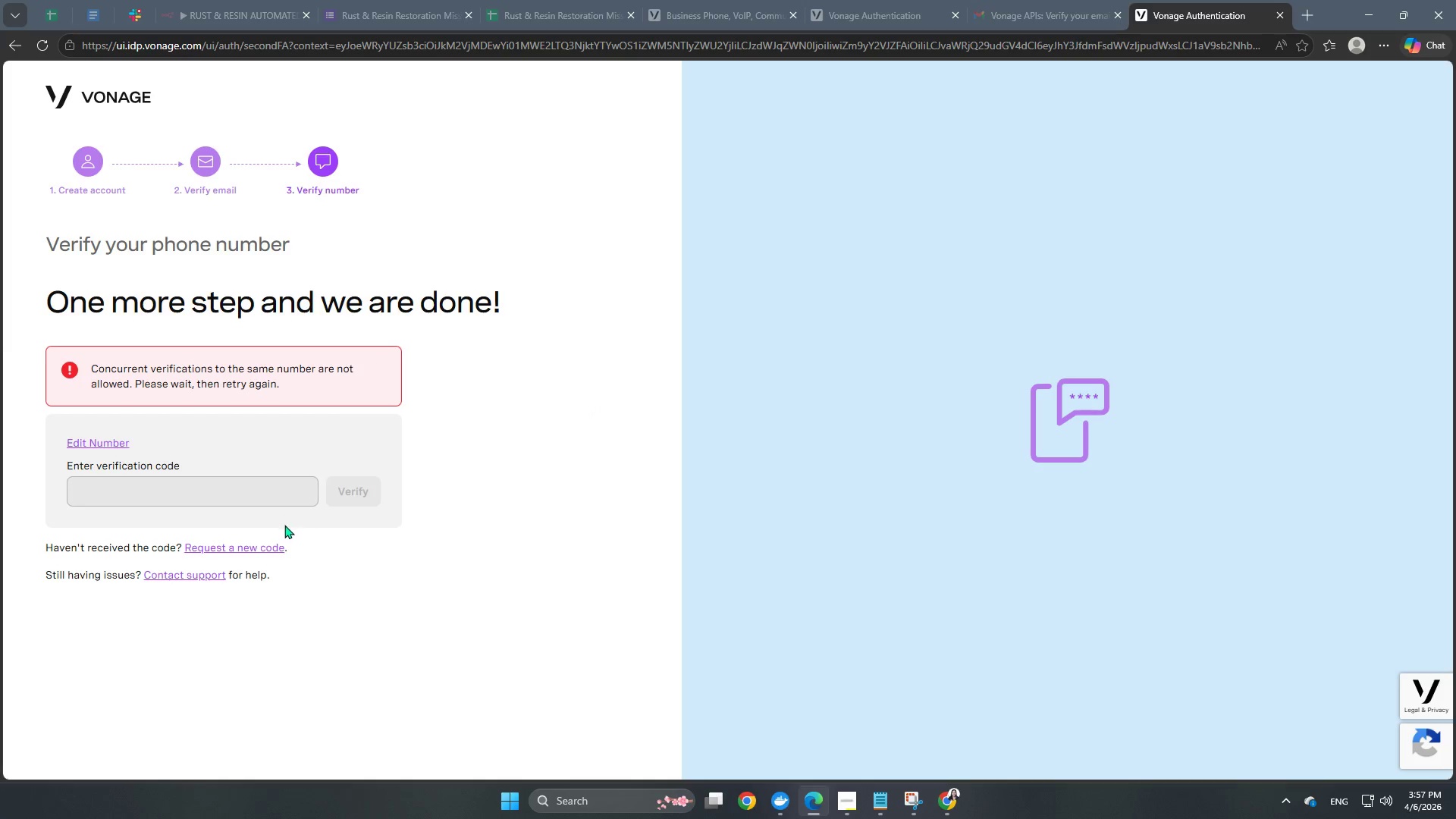 
wait(7.47)
 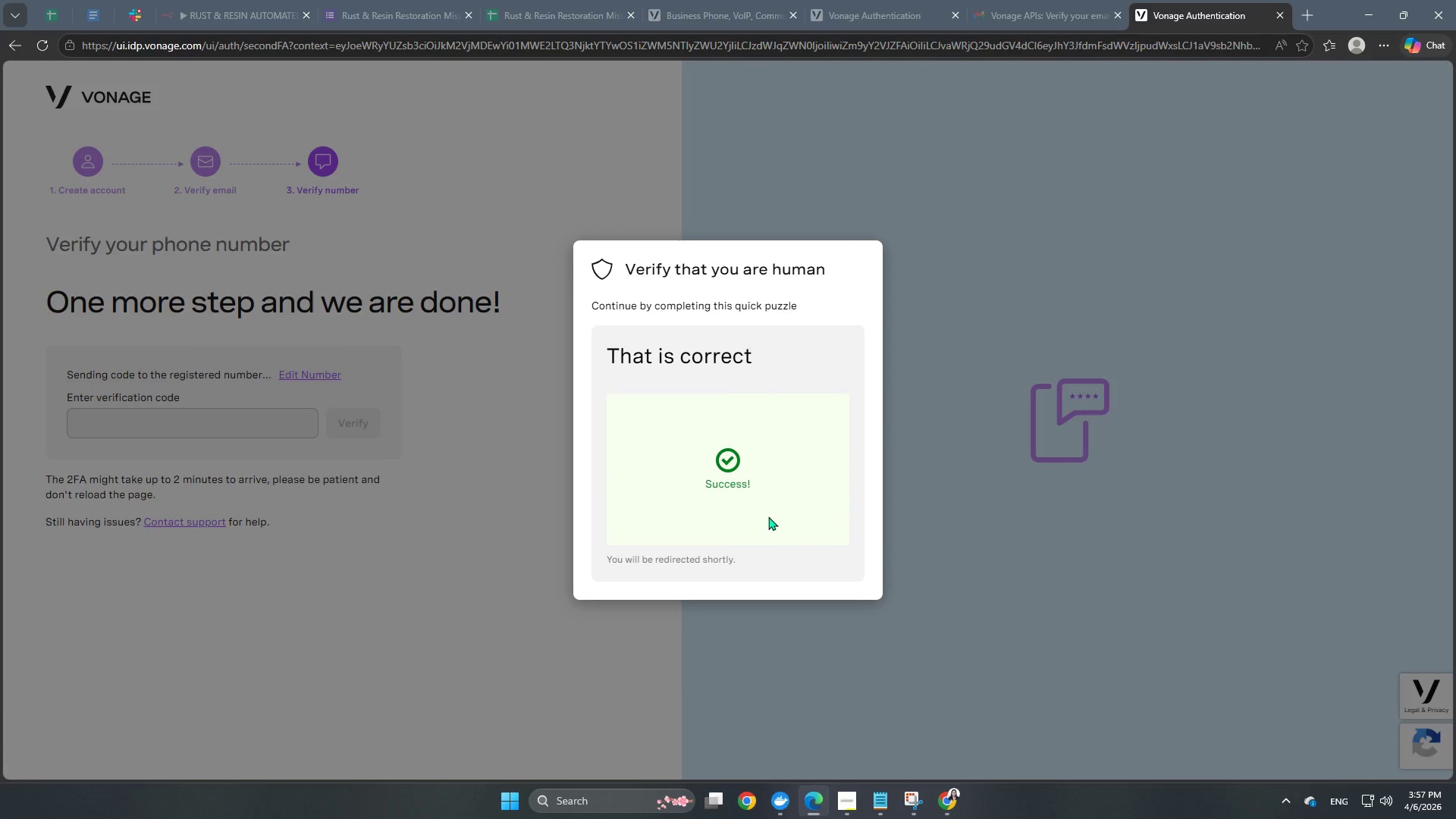 
left_click([254, 564])
 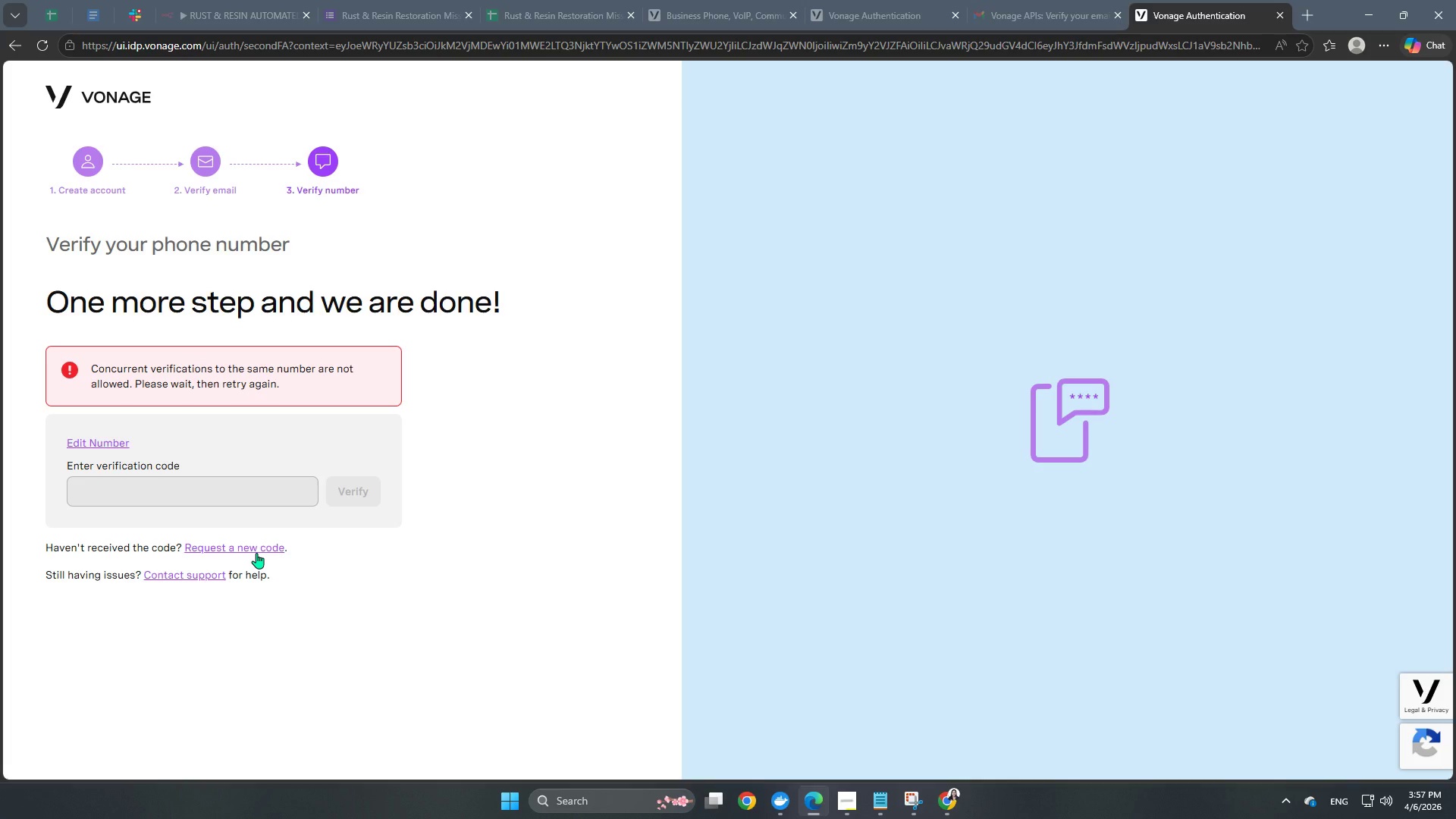 
left_click([256, 553])
 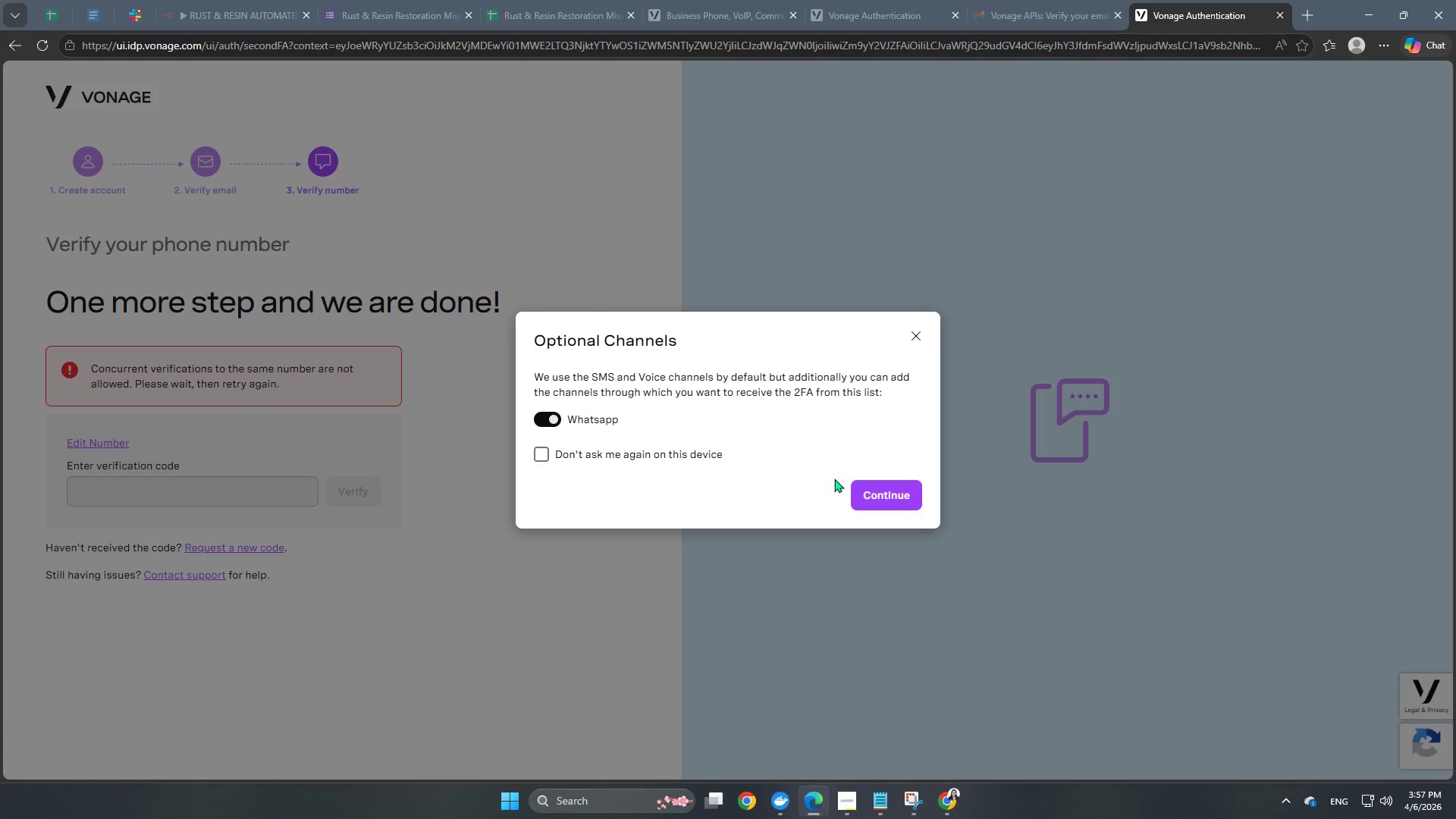 
left_click([896, 501])
 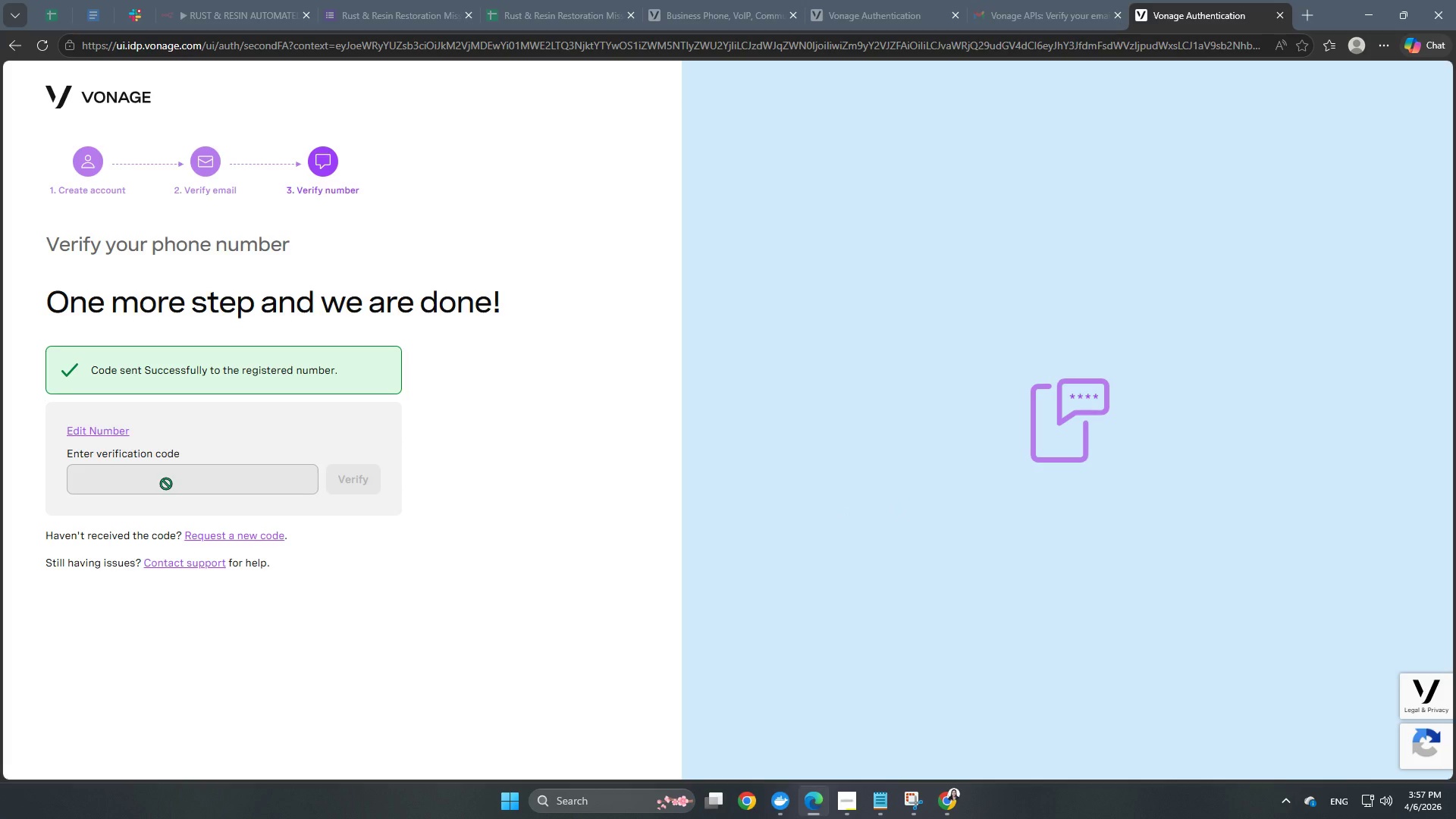 
left_click([185, 489])
 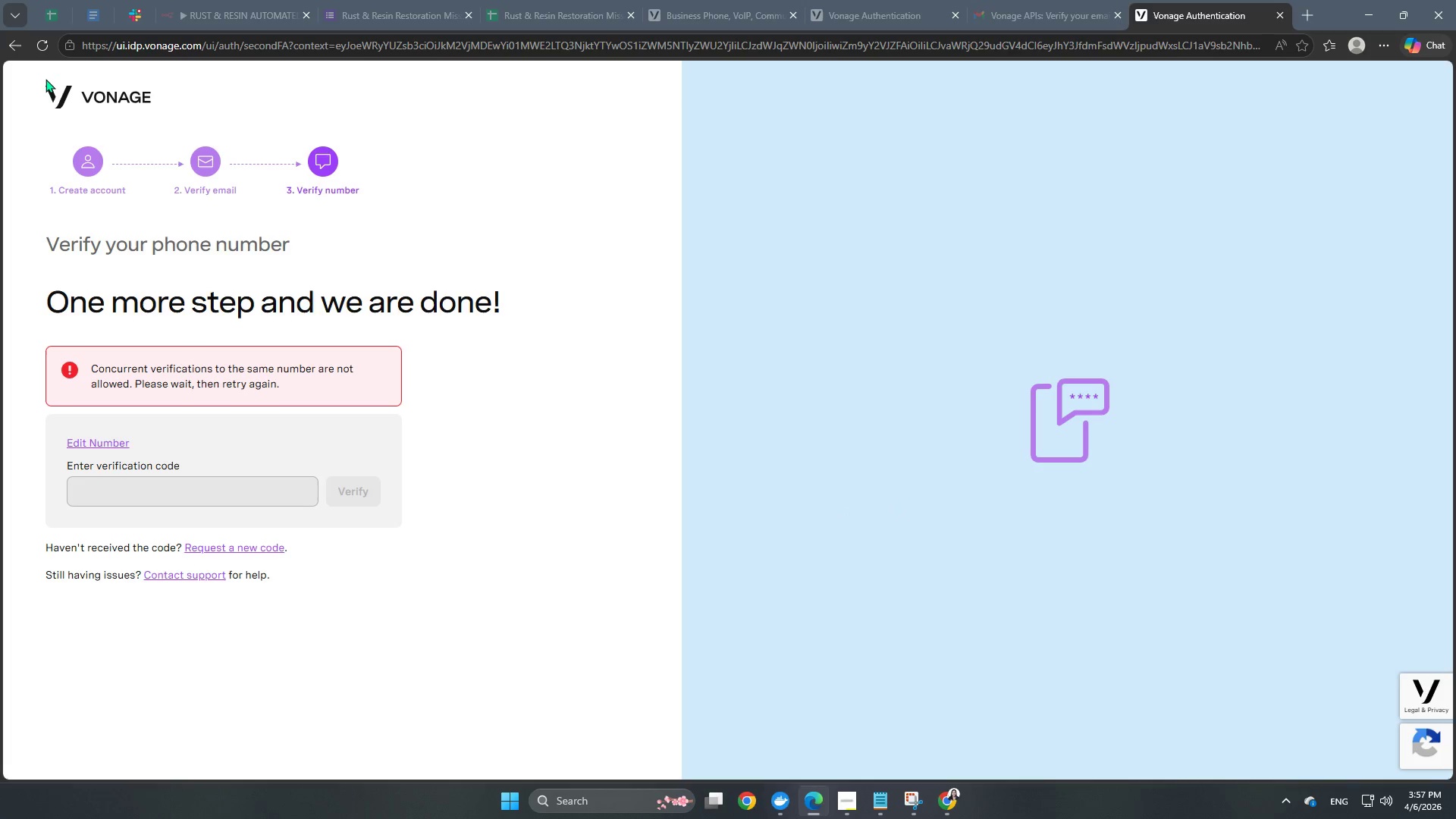 
left_click([1277, 15])
 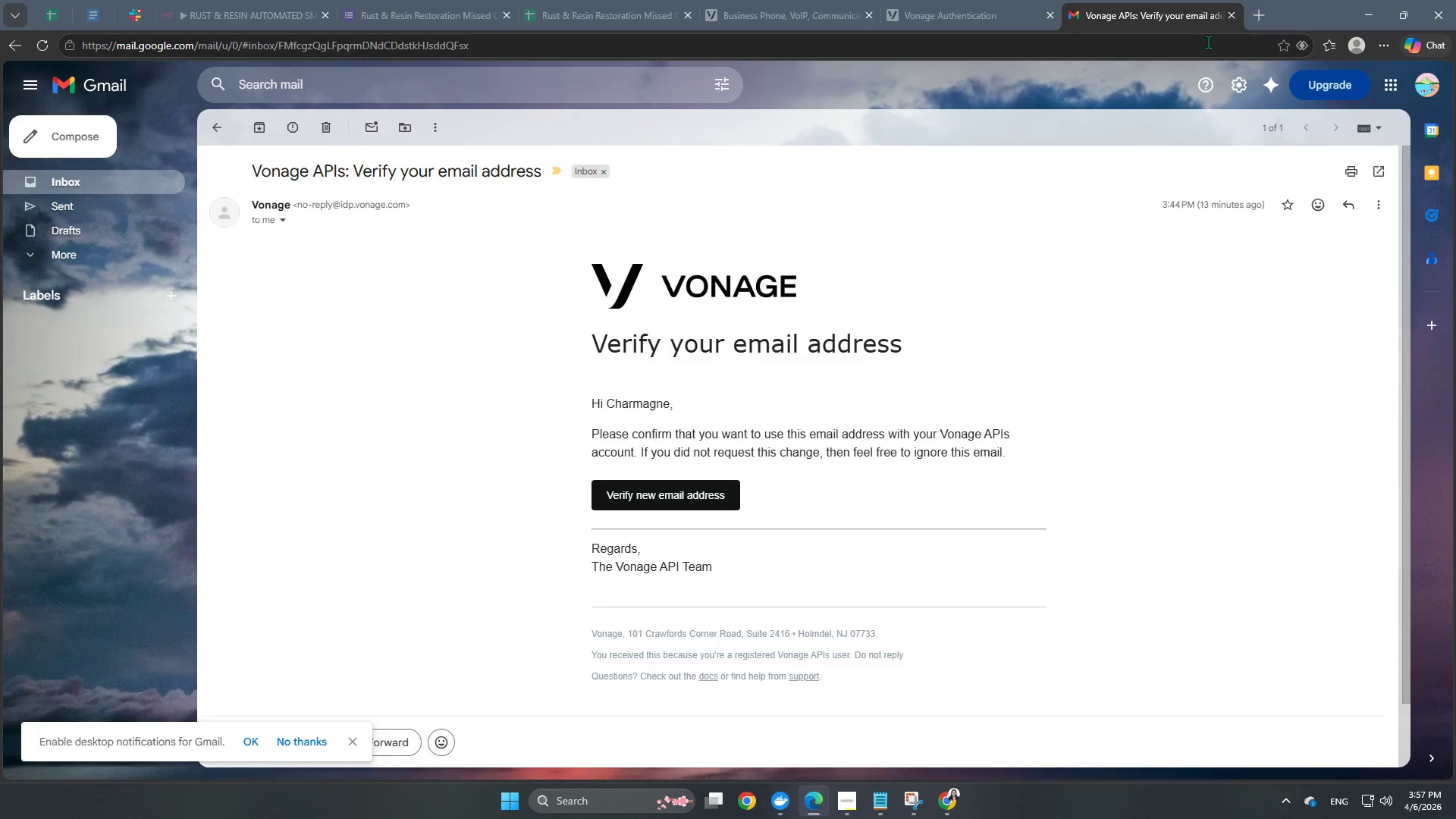 
left_click([1228, 17])
 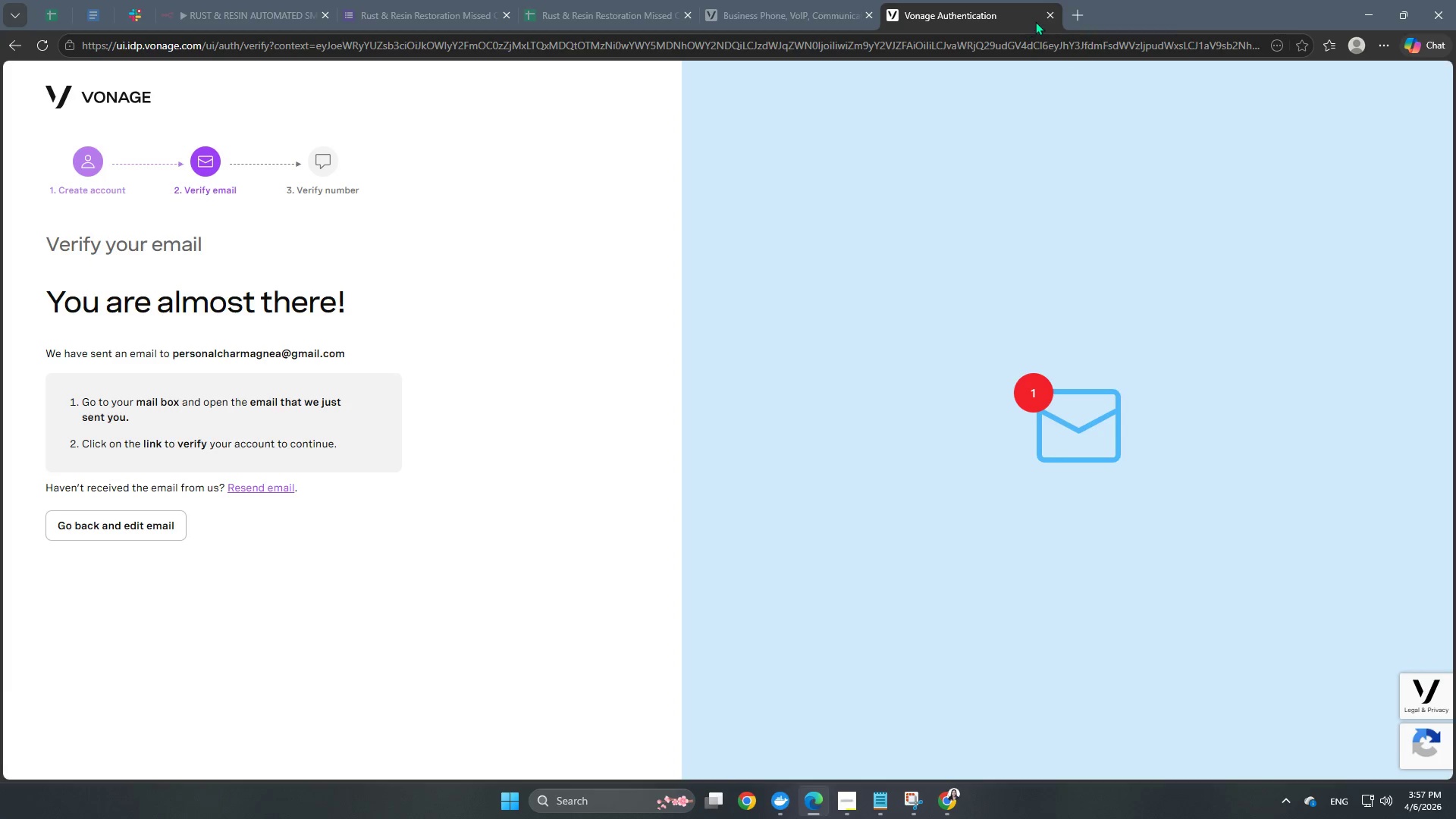 
left_click([1049, 17])
 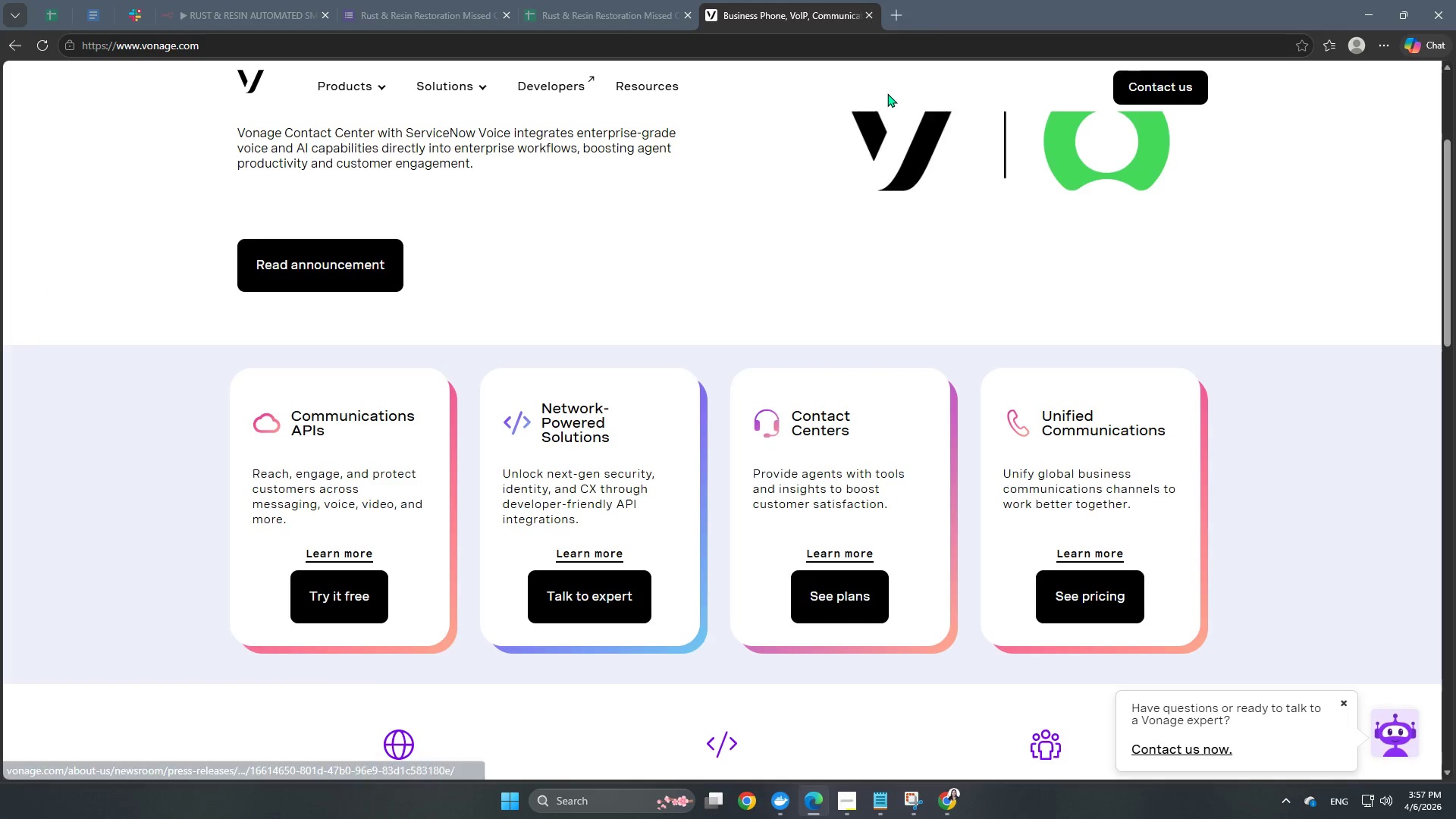 
scroll: coordinate [849, 454], scroll_direction: up, amount: 5.0
 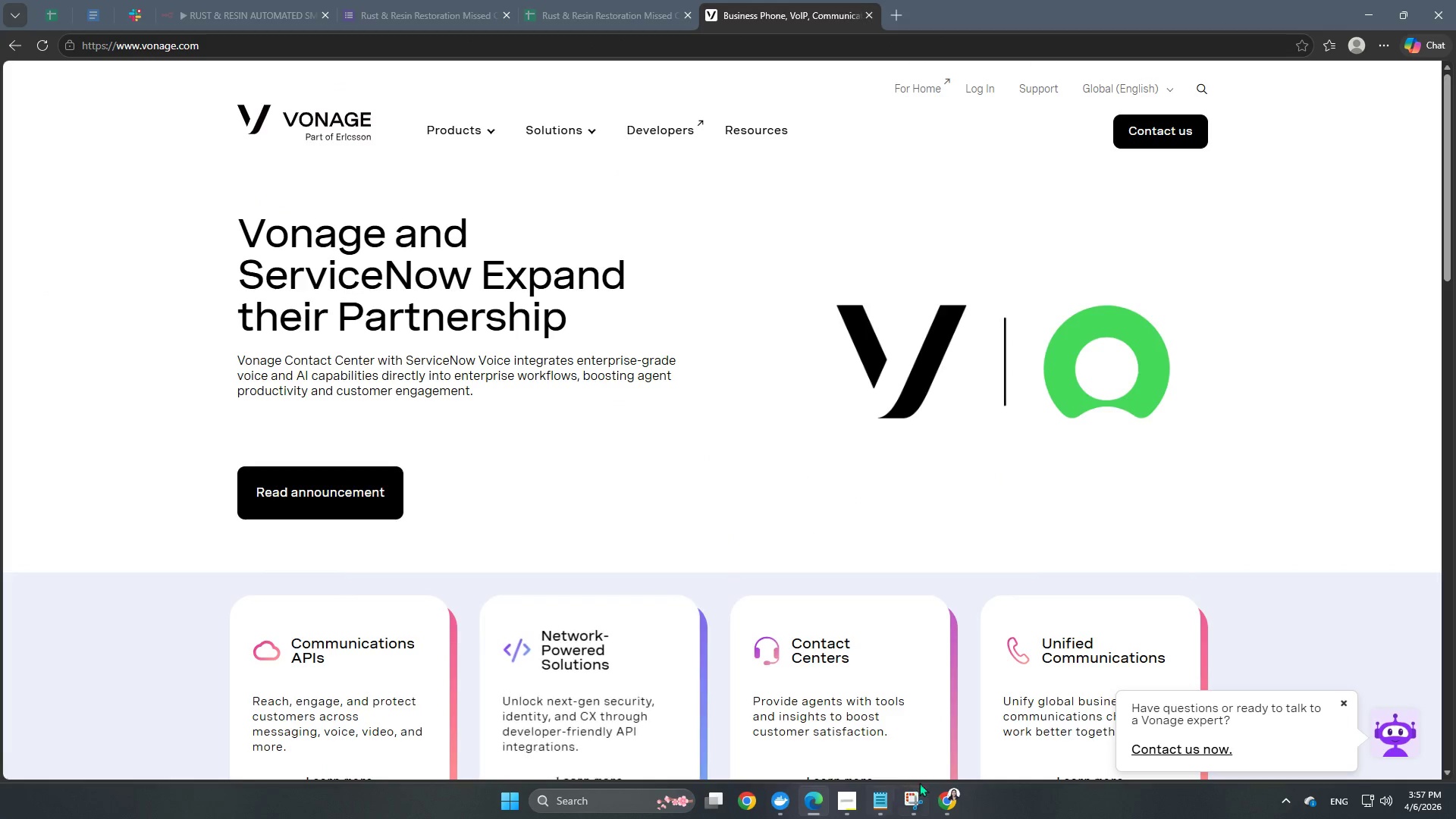 
left_click([937, 802])
 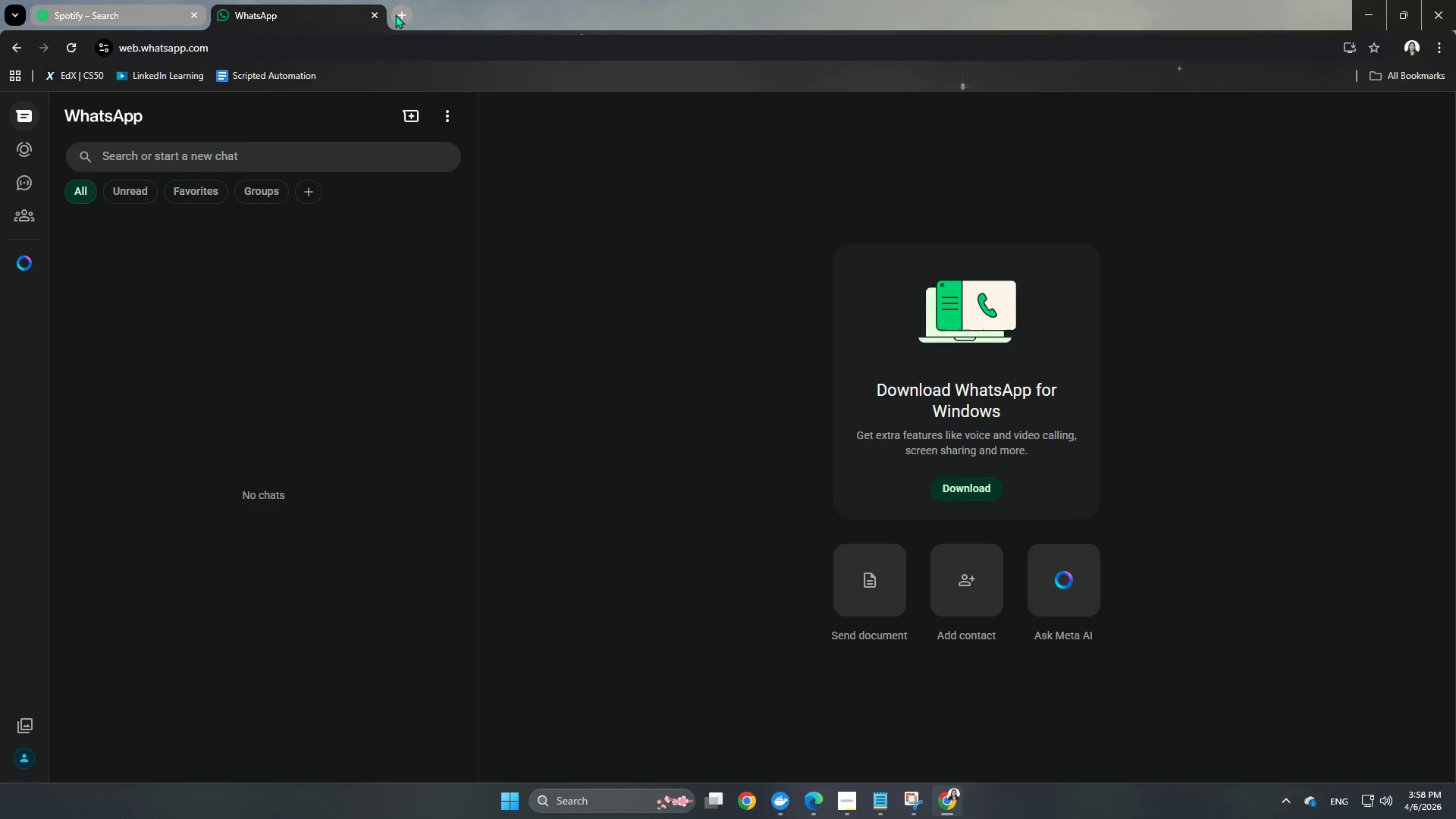 
left_click([406, 14])
 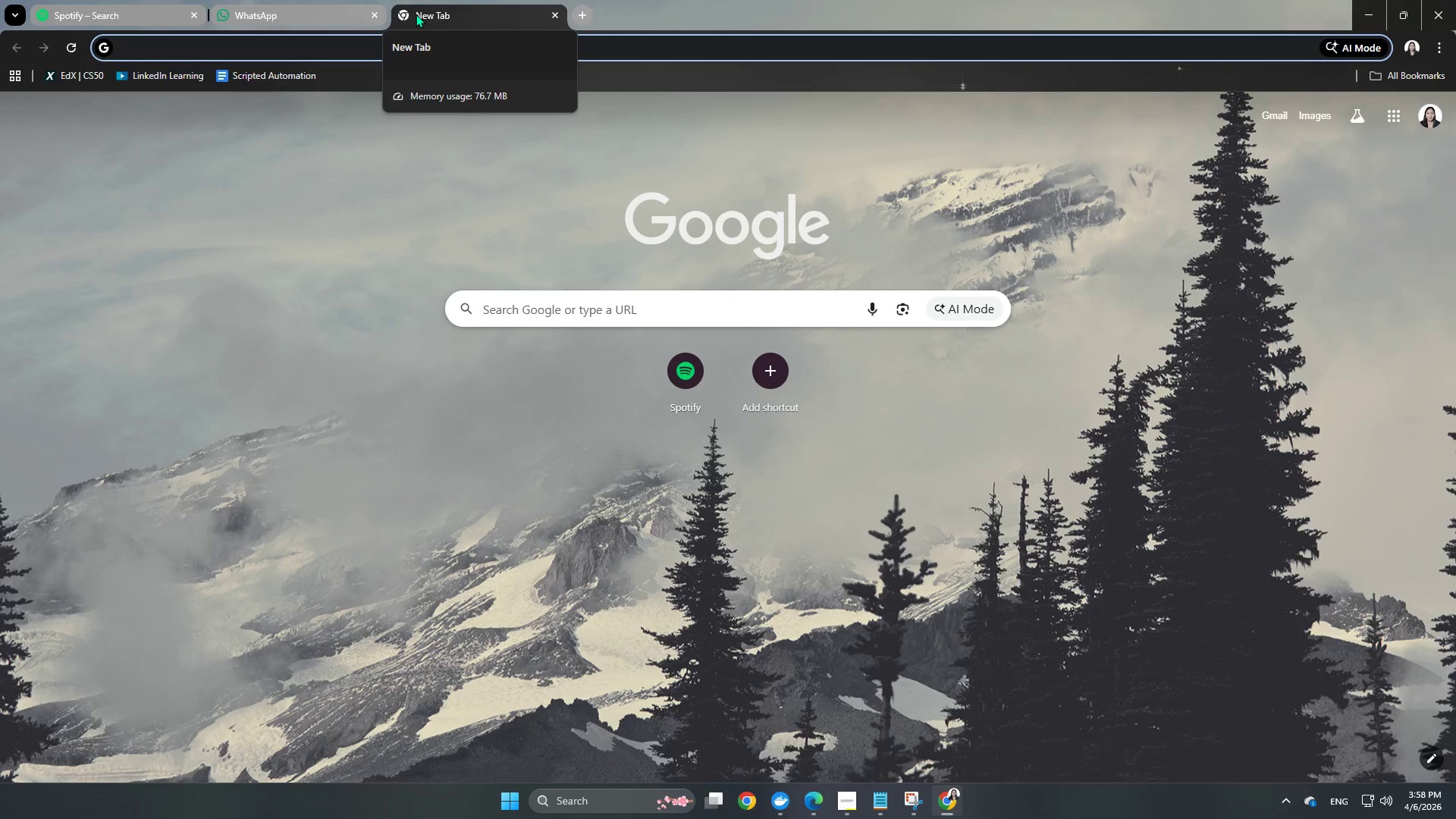 
wait(6.91)
 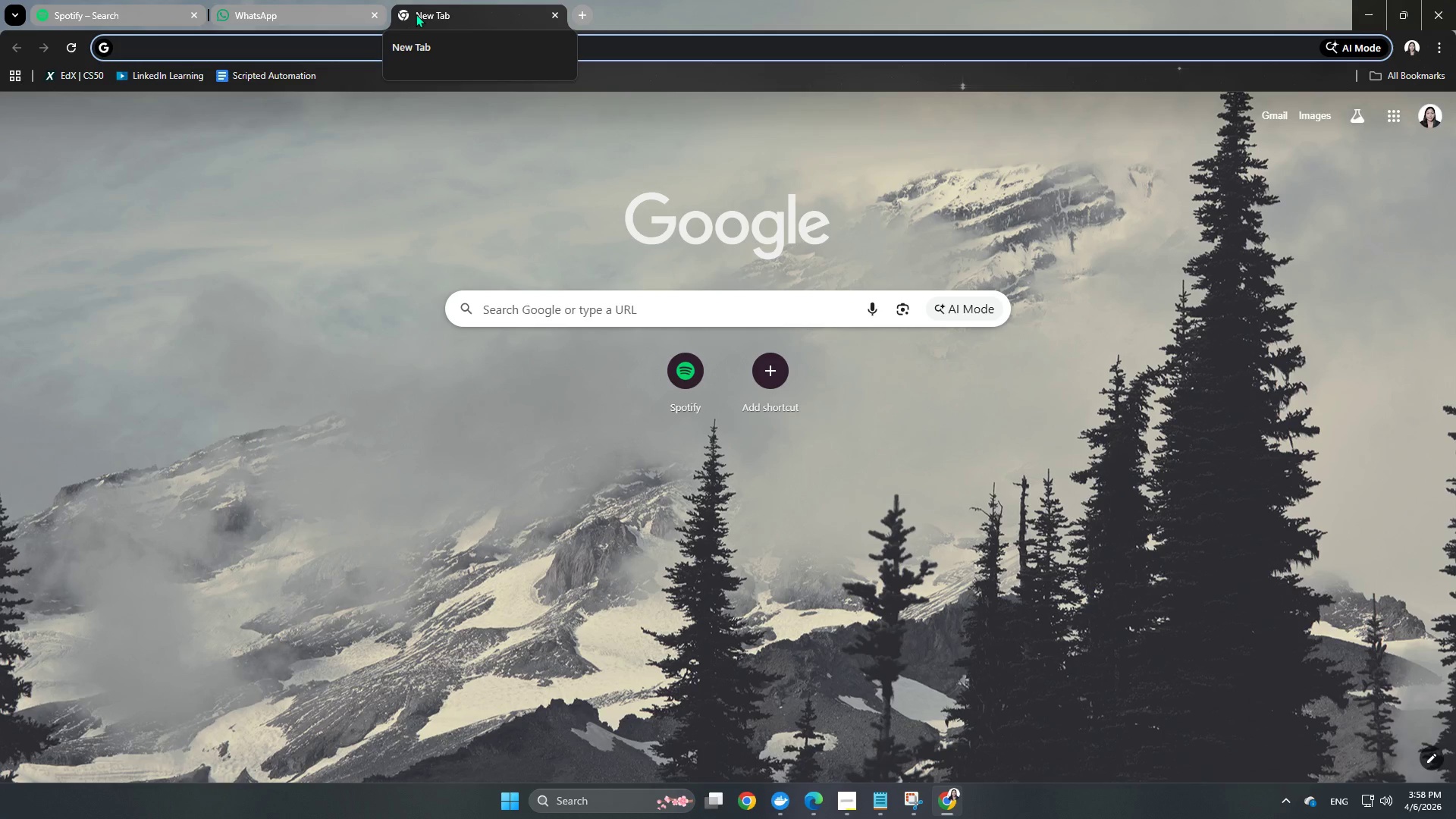 
type(VONAGE)
 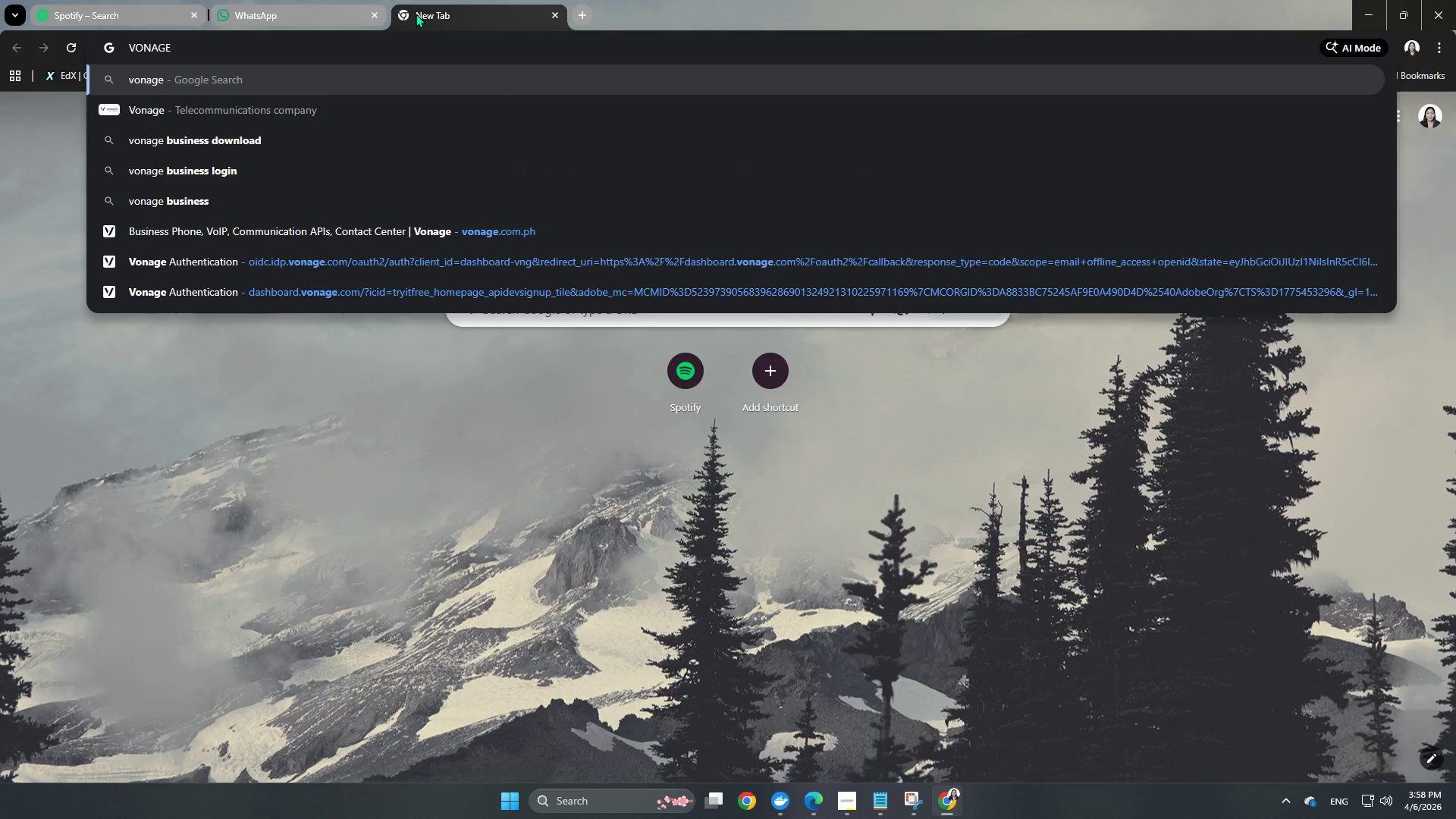 
key(Enter)
 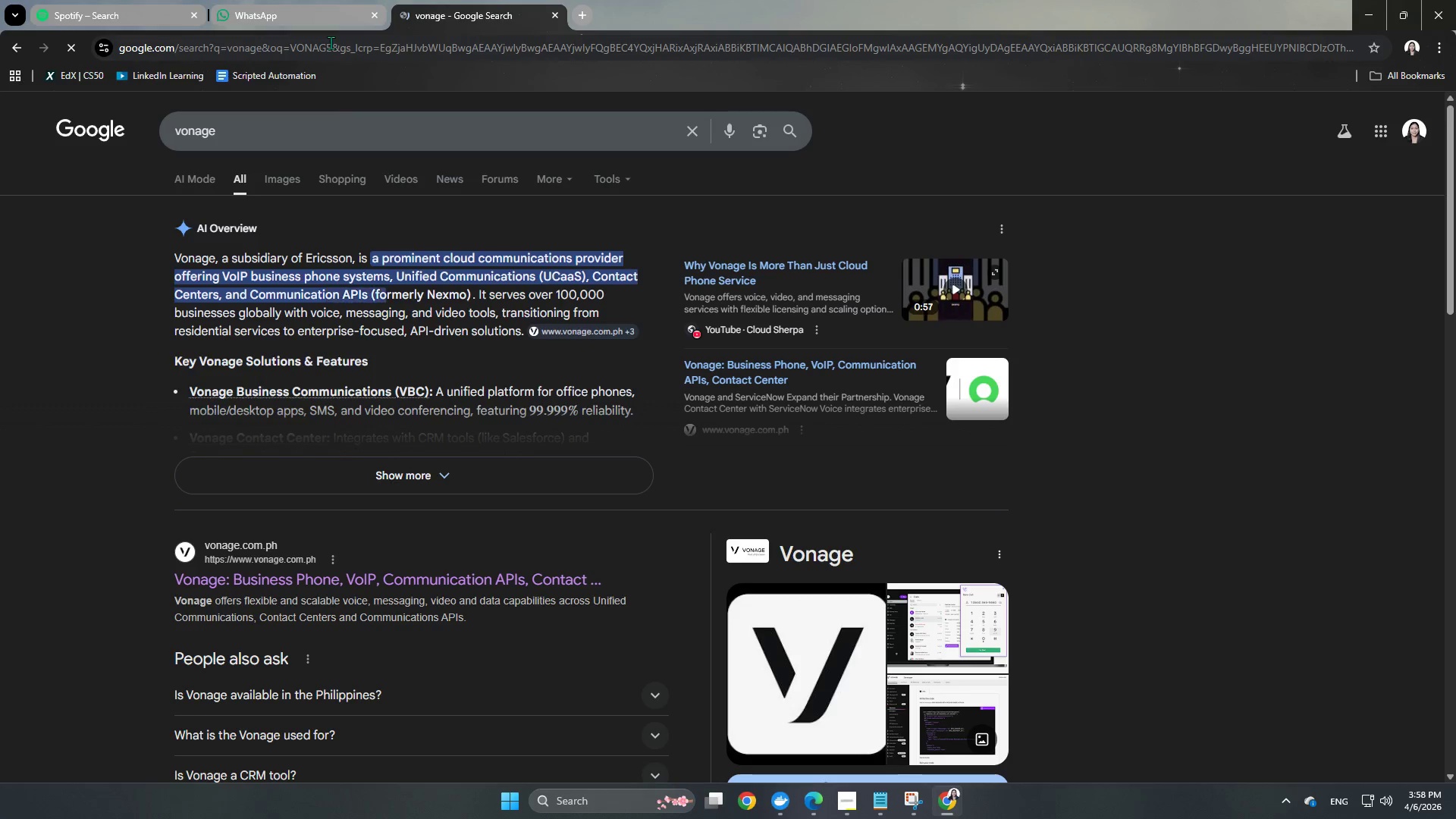 
key(CapsLock)
 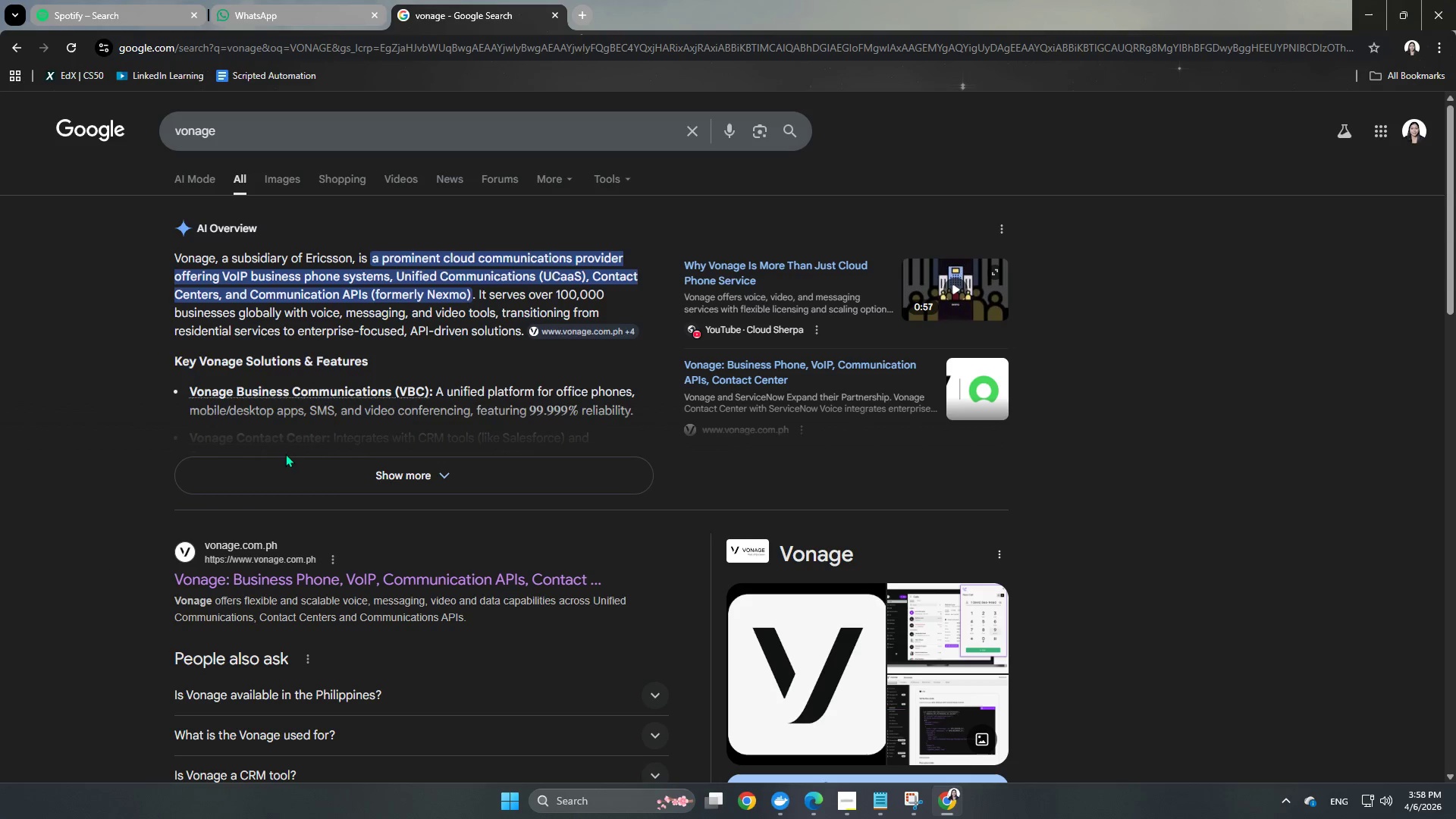 
scroll: coordinate [291, 557], scroll_direction: down, amount: 2.0
 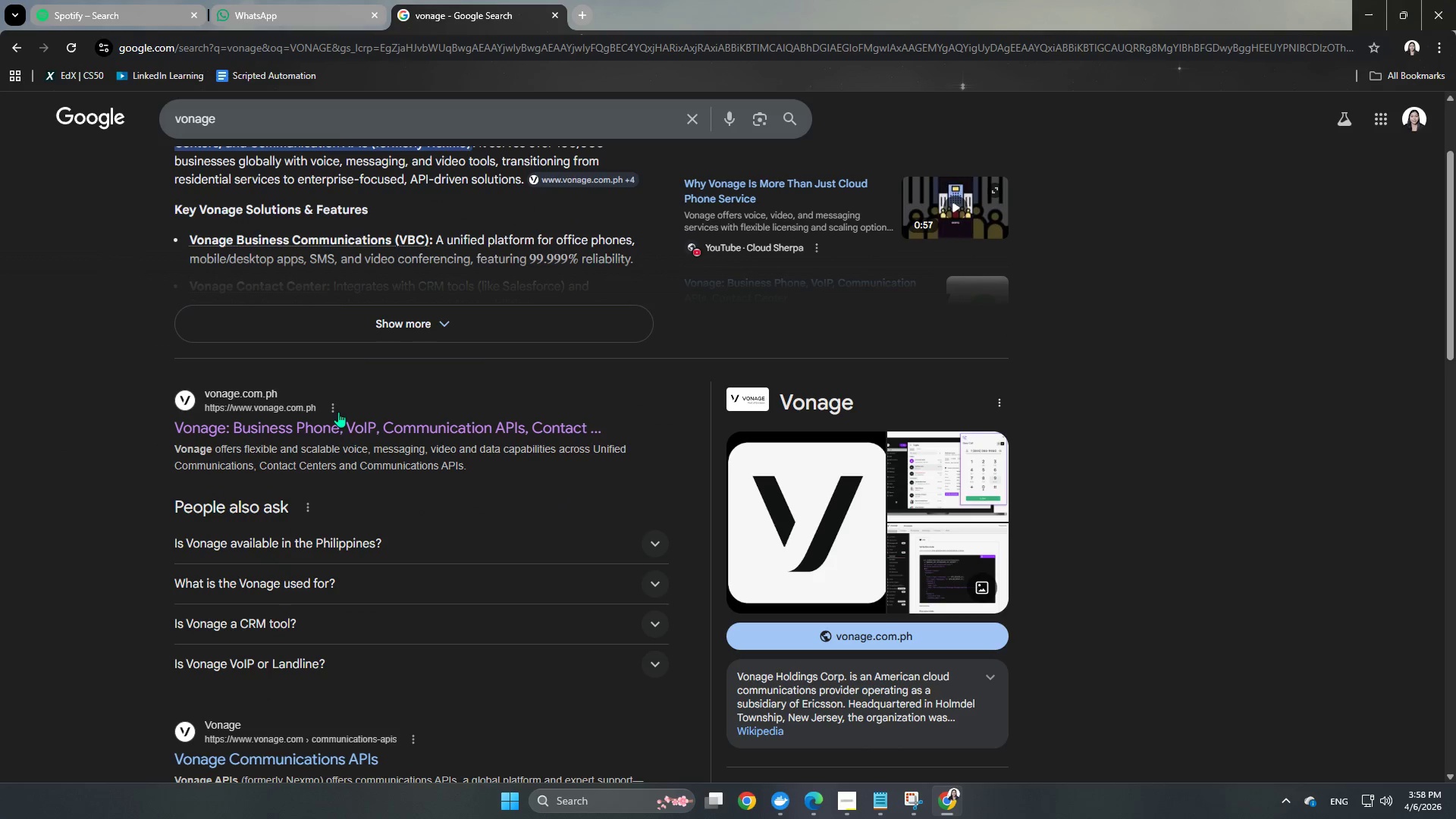 
left_click([333, 422])
 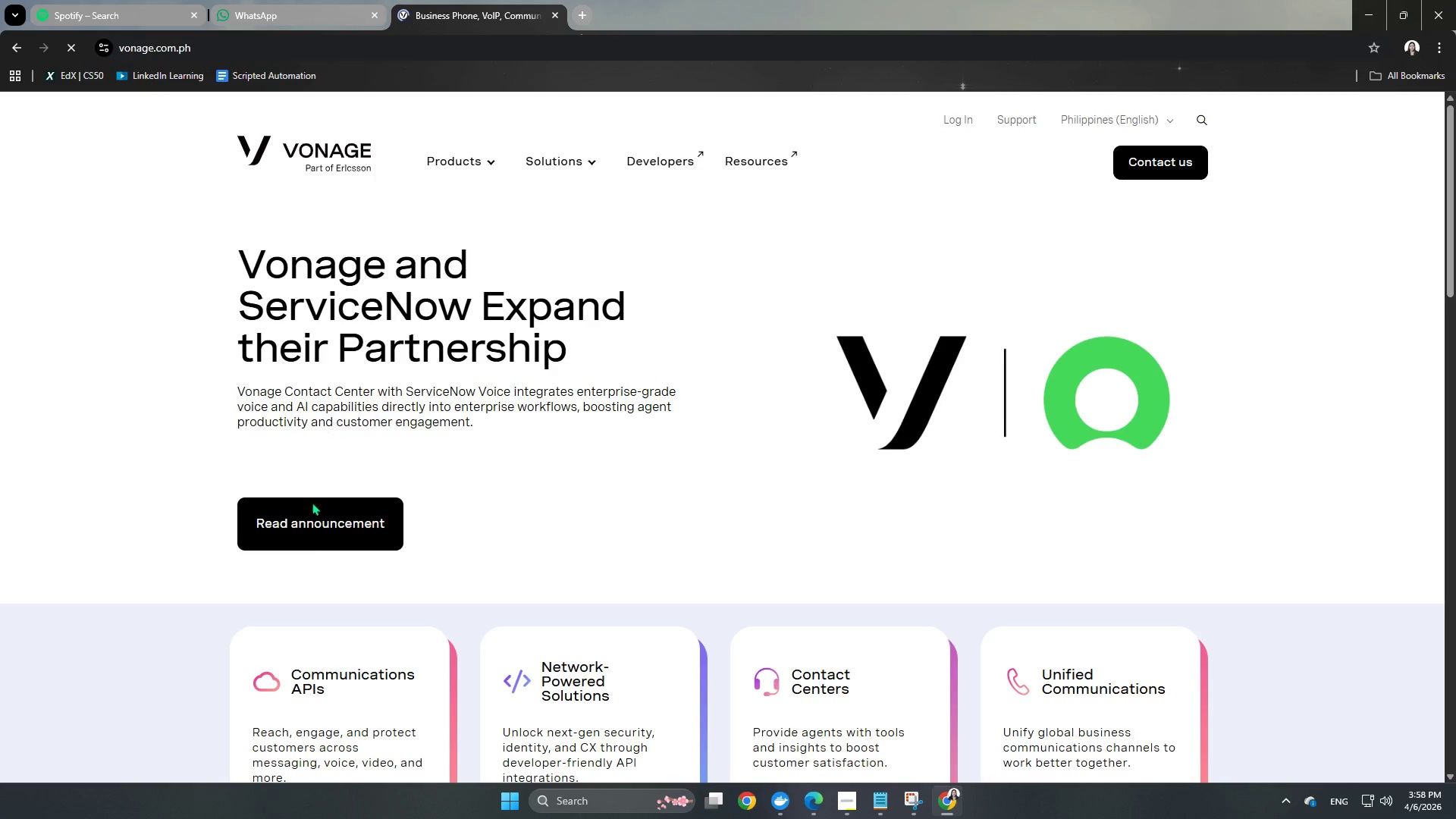 
scroll: coordinate [312, 532], scroll_direction: down, amount: 6.0
 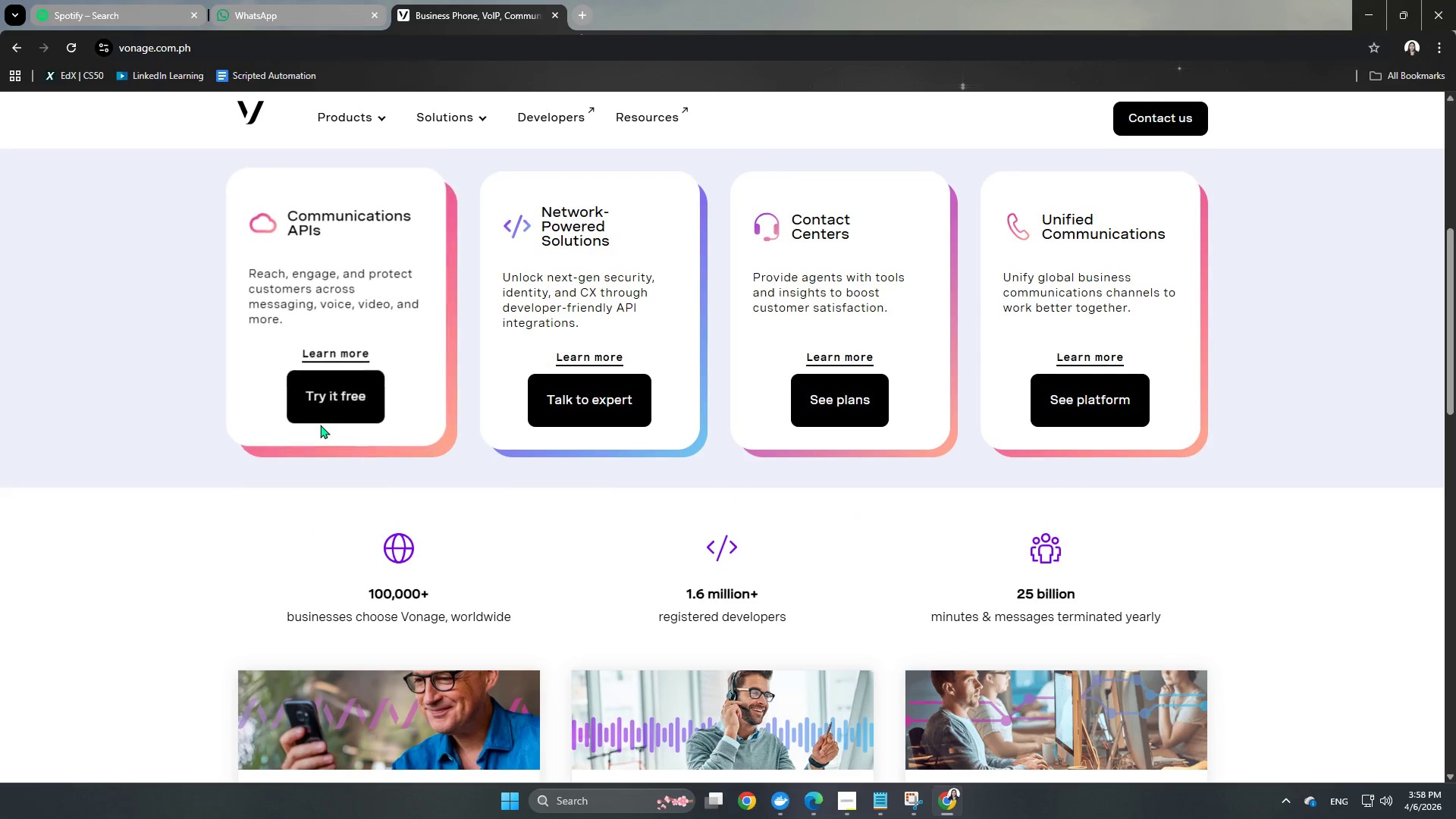 
left_click([331, 414])
 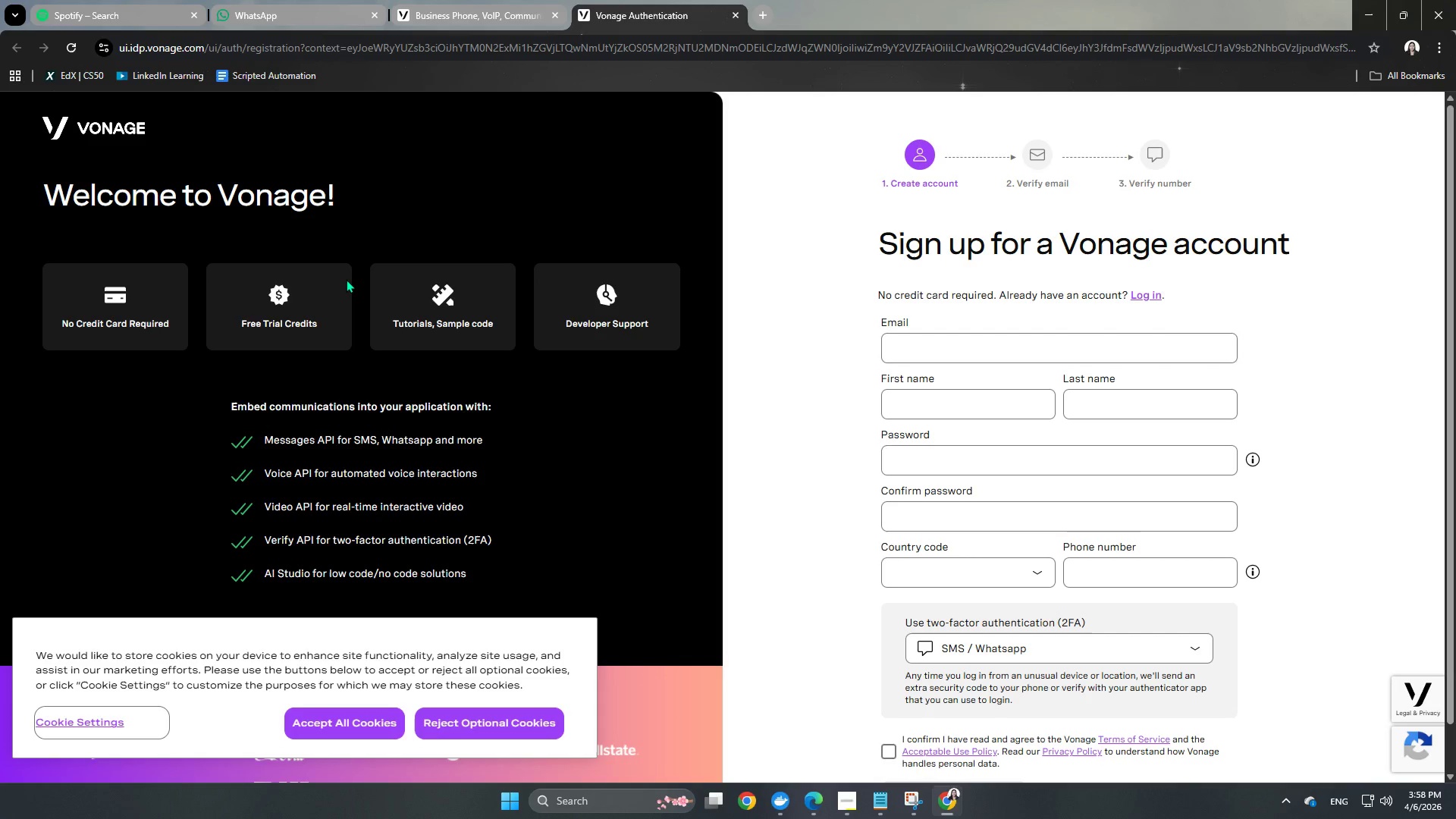 
wait(10.38)
 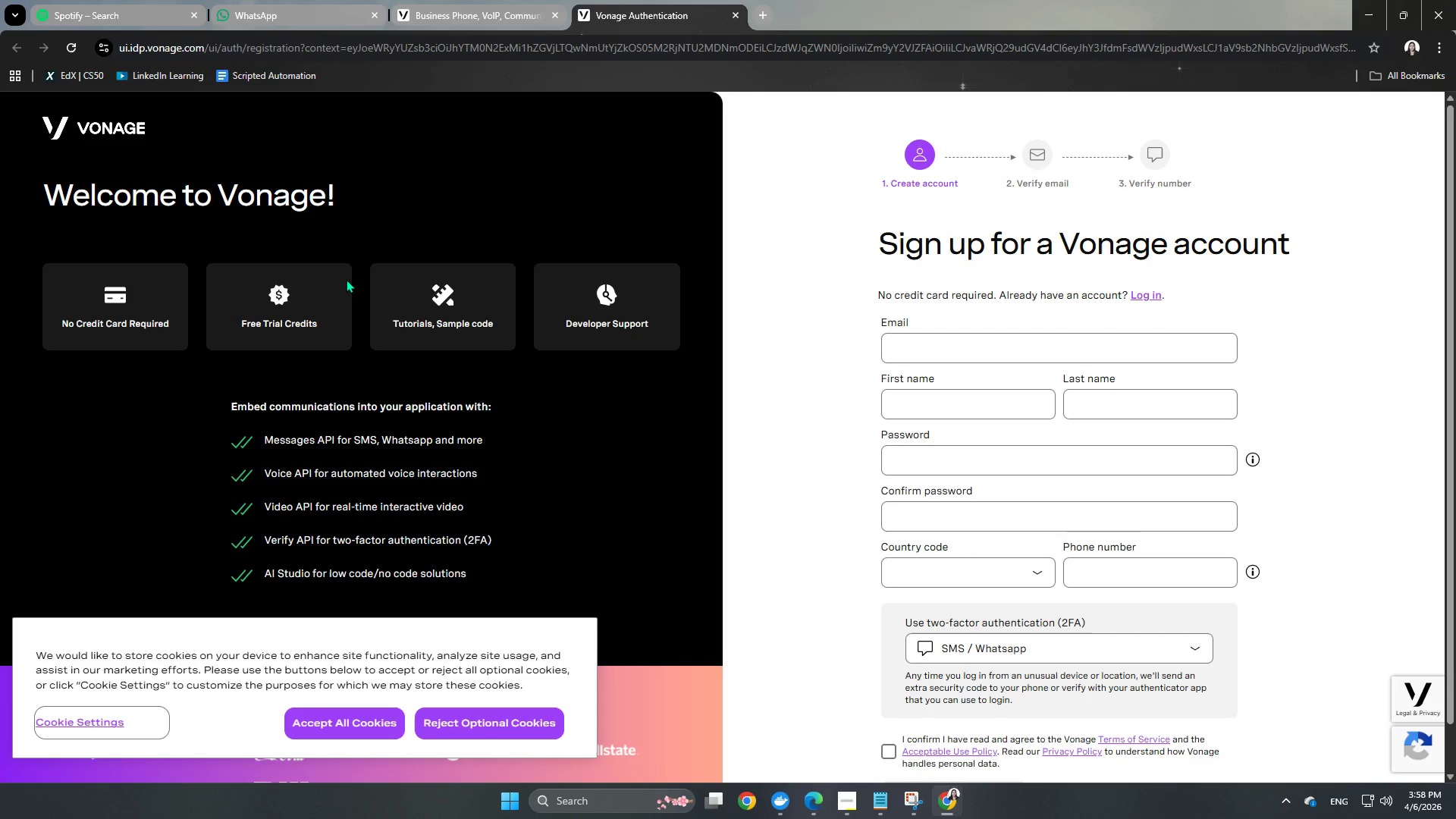 
scroll: coordinate [821, 456], scroll_direction: down, amount: 3.0
 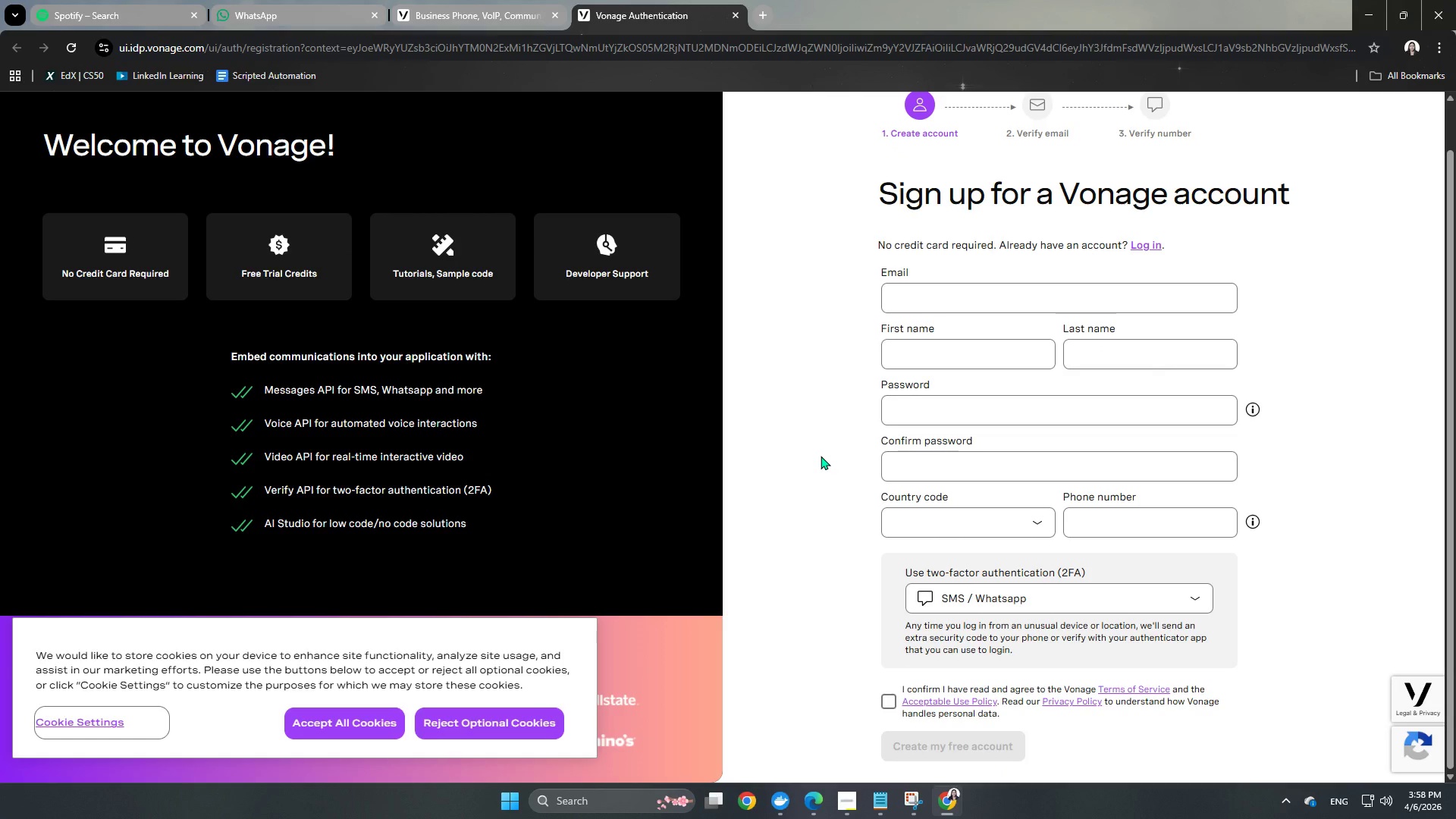 
scroll: coordinate [821, 456], scroll_direction: up, amount: 2.0
 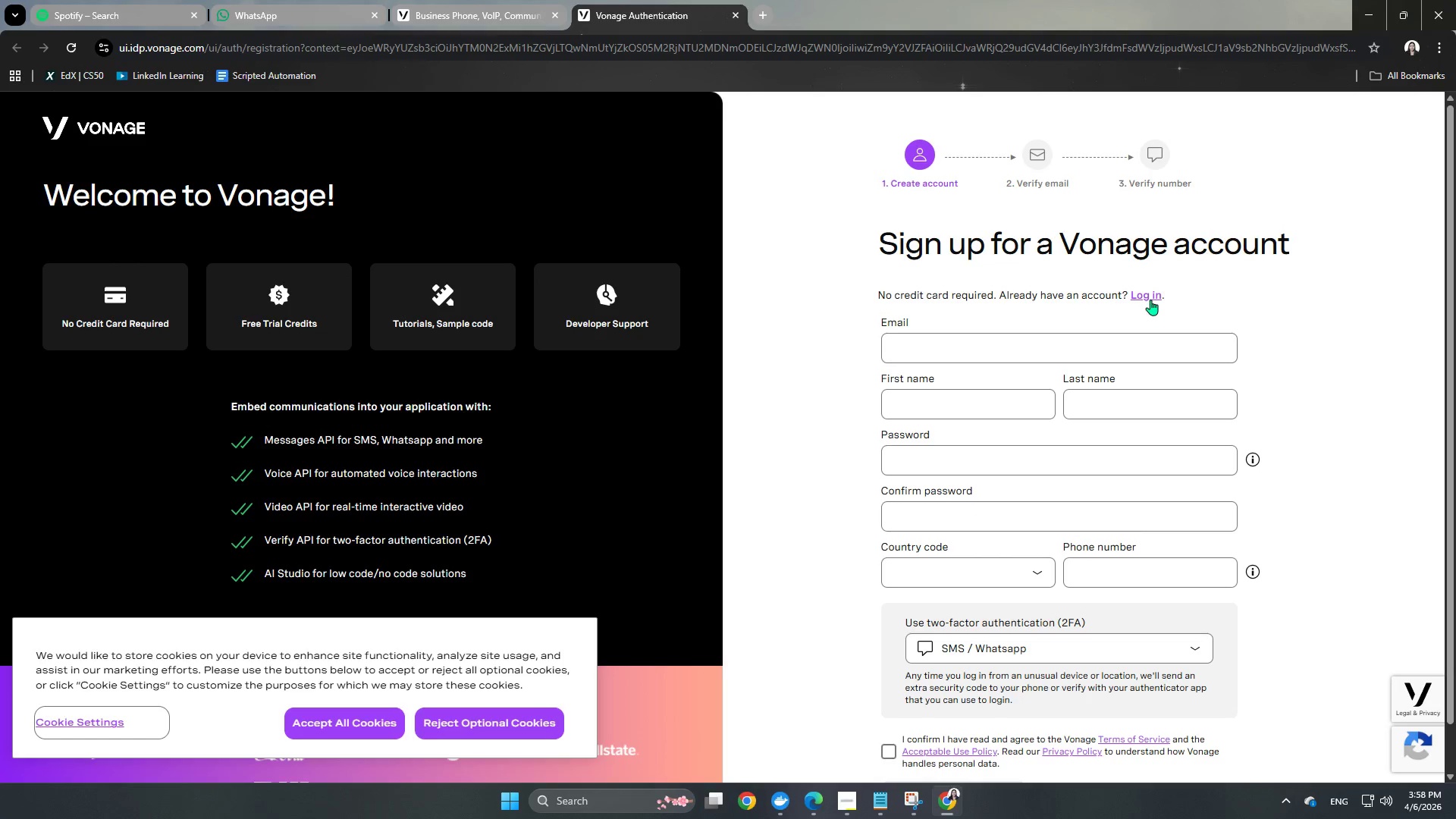 
left_click([1150, 297])
 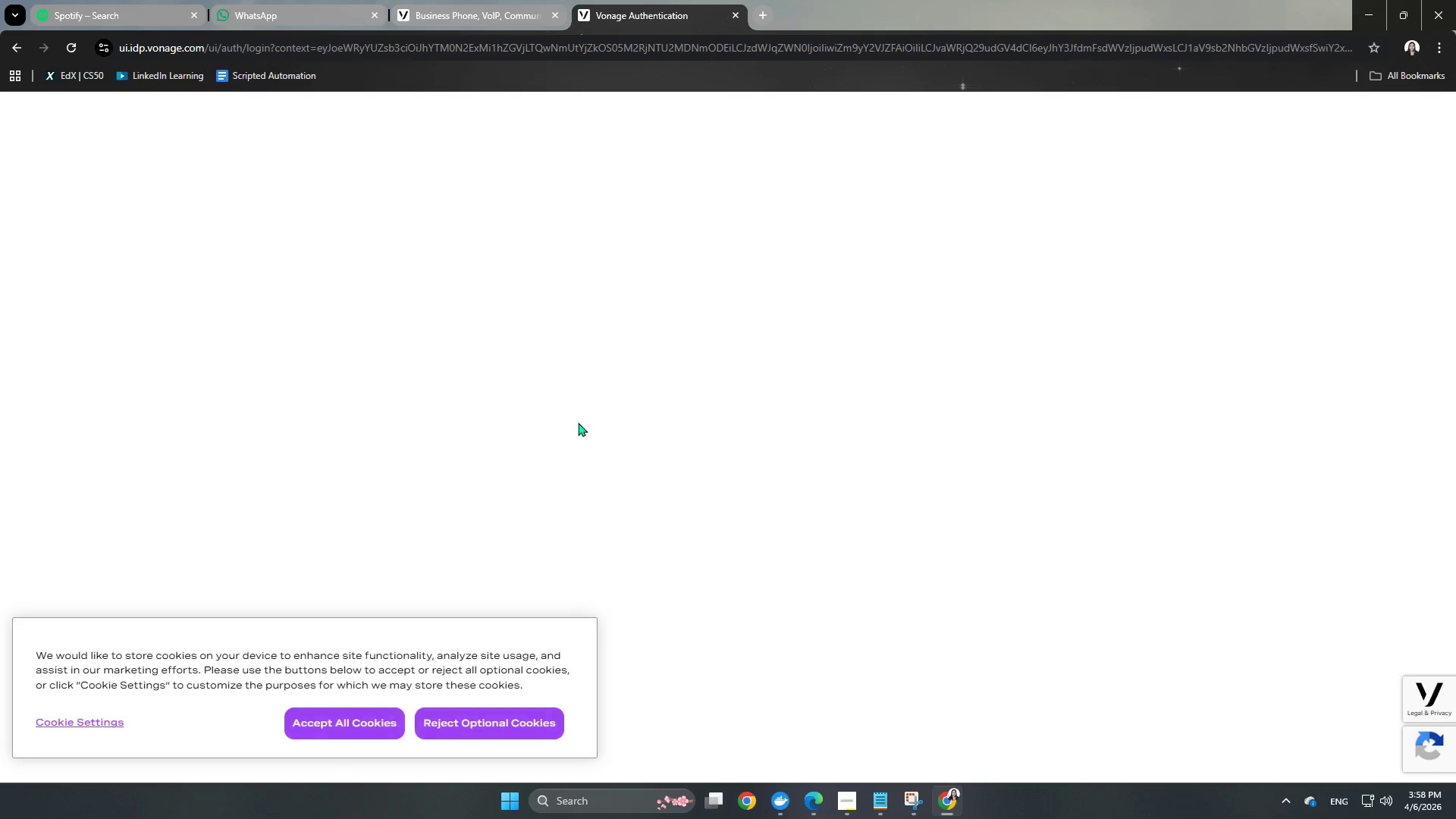 
left_click([340, 717])
 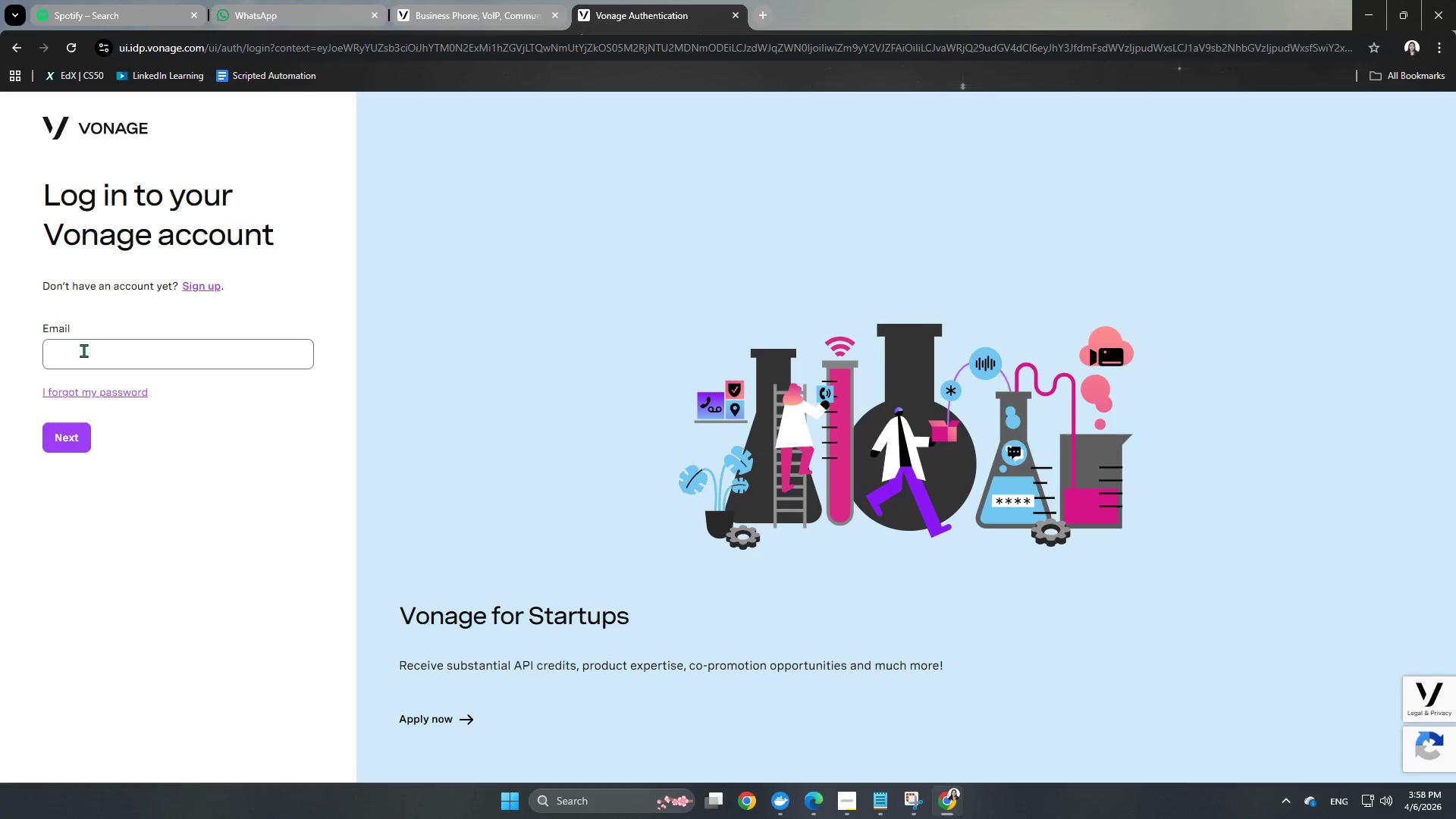 
left_click([91, 348])
 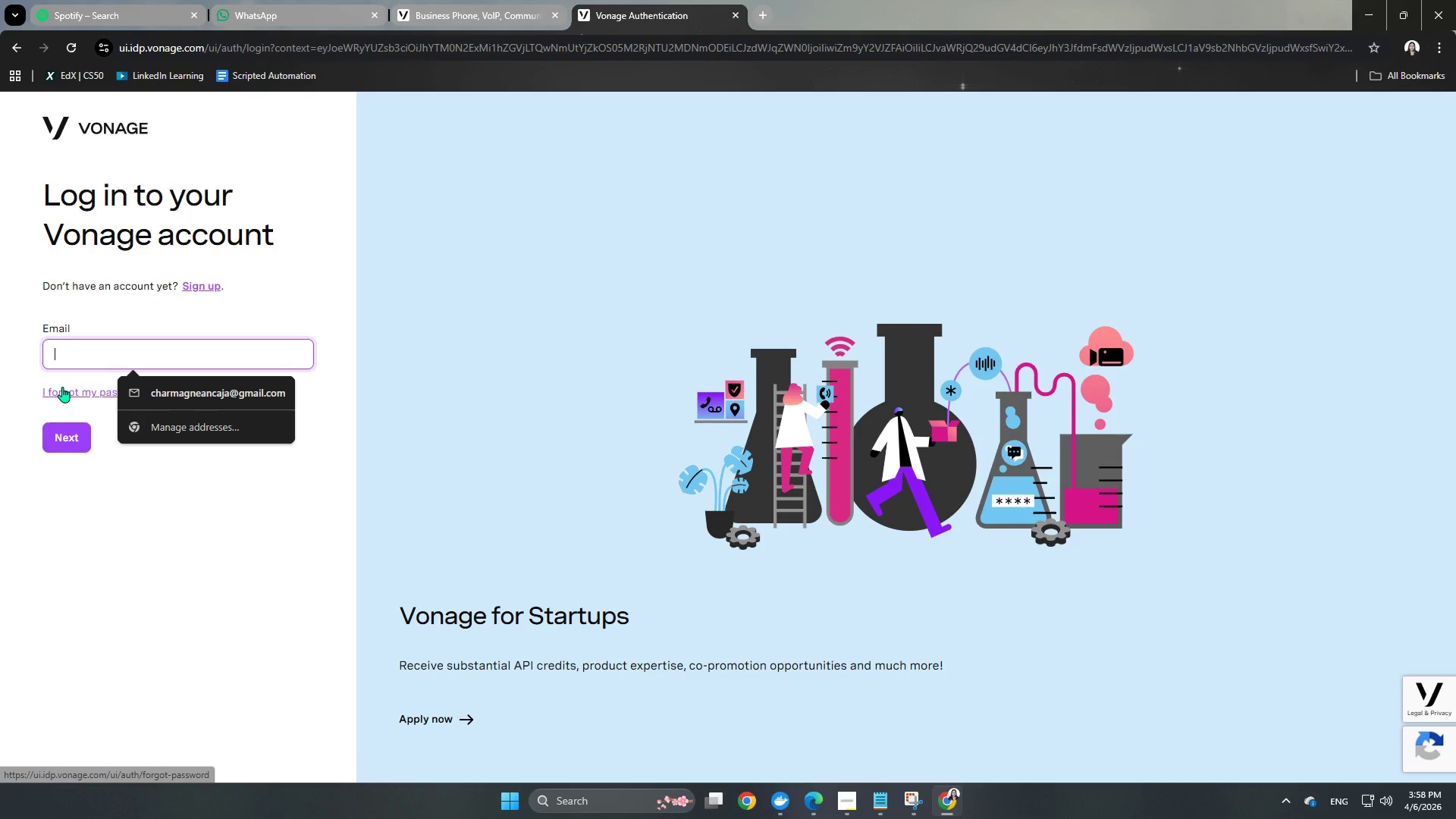 
type([redacted])
 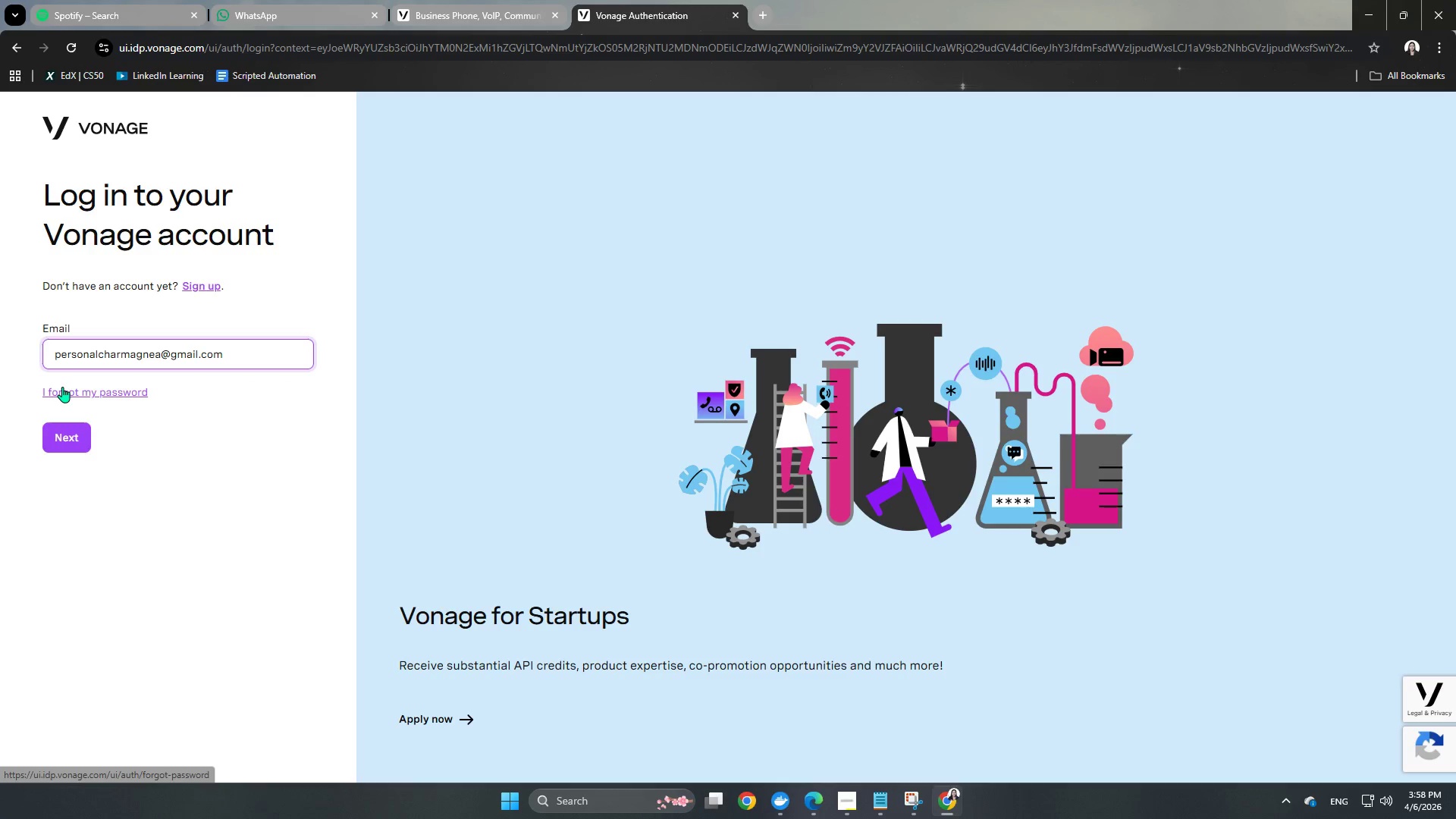 
left_click([67, 444])
 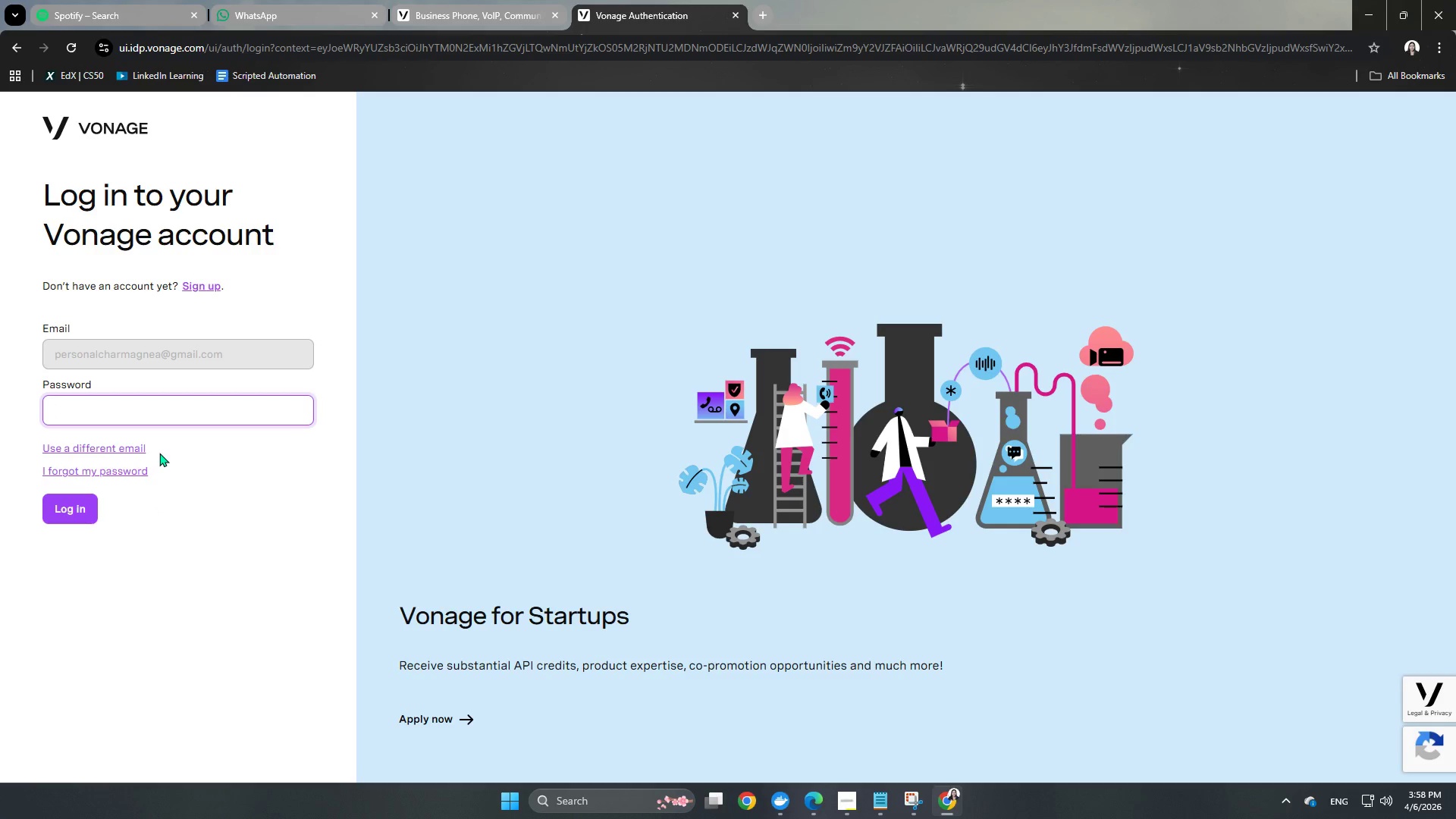 
wait(6.55)
 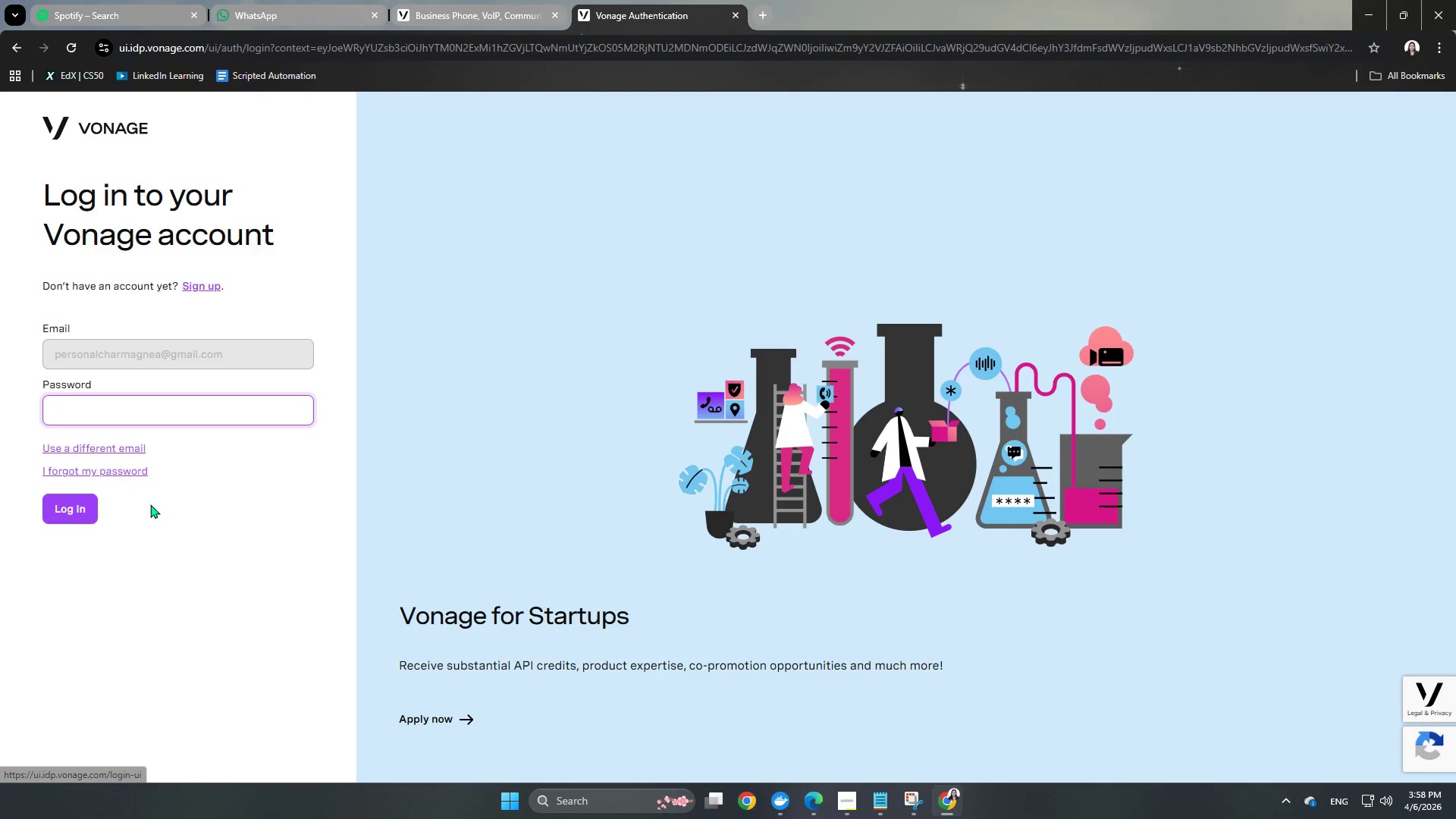 
type([redacted])
 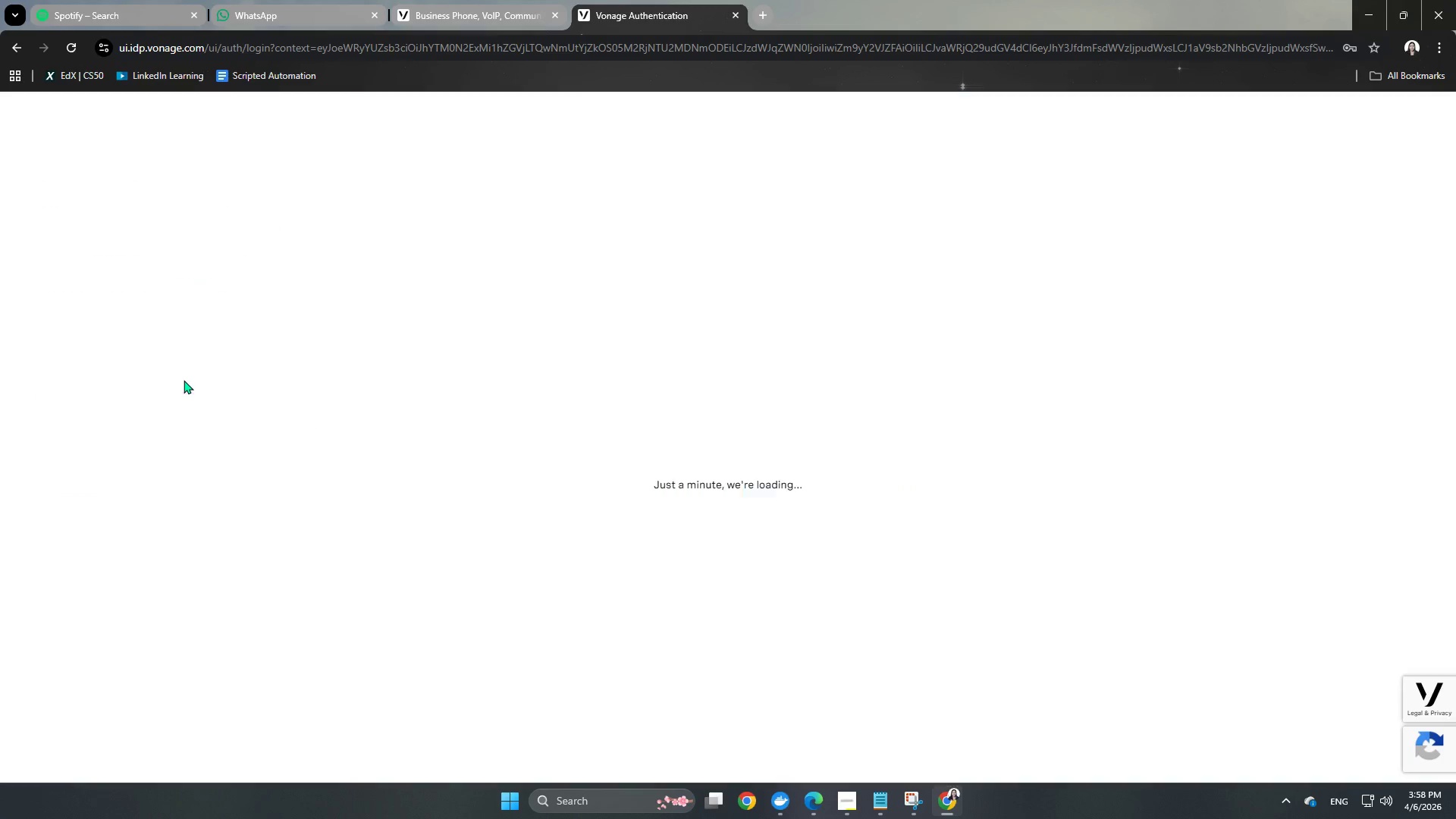 
key(Enter)
 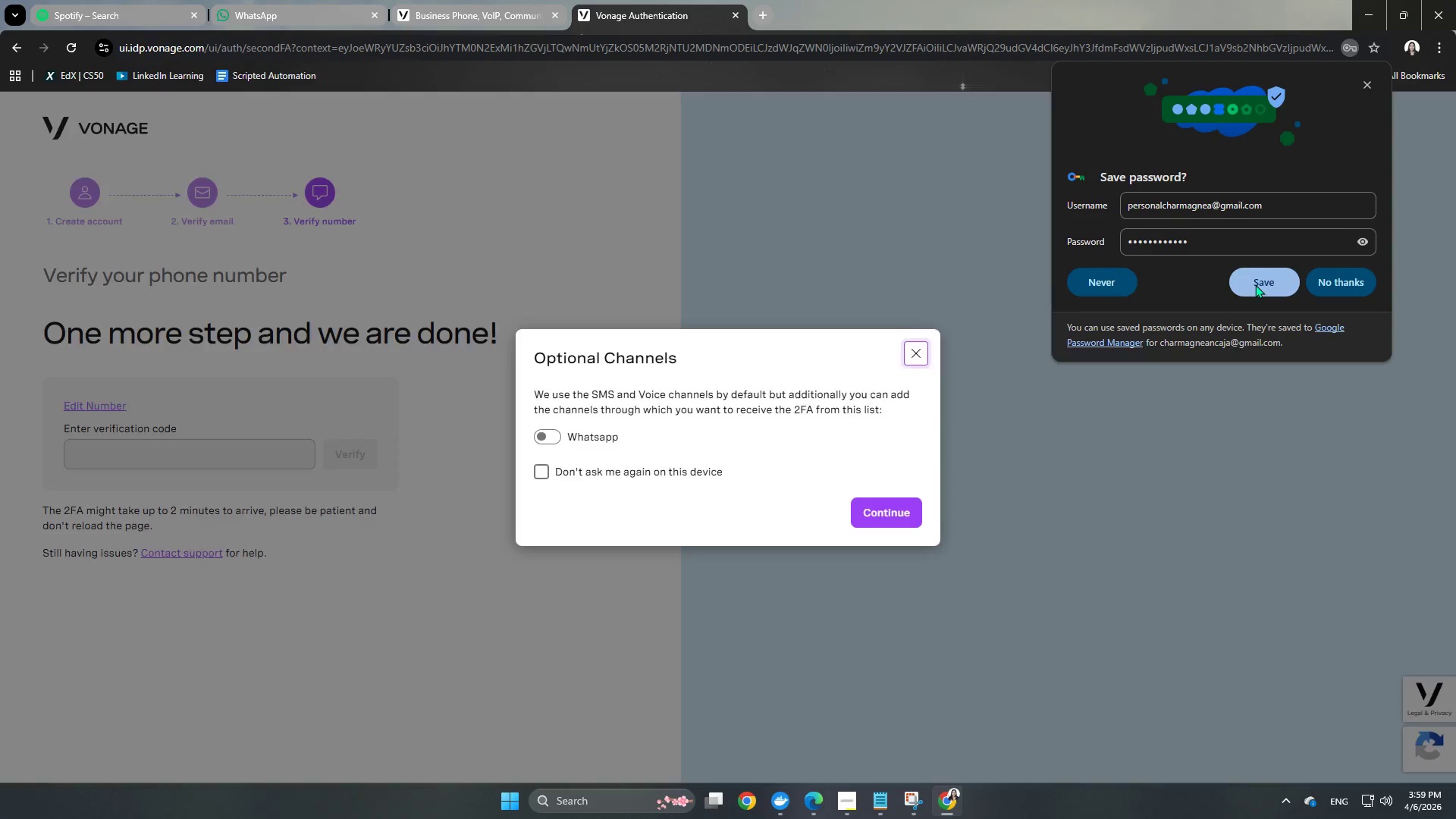 
left_click([1255, 284])
 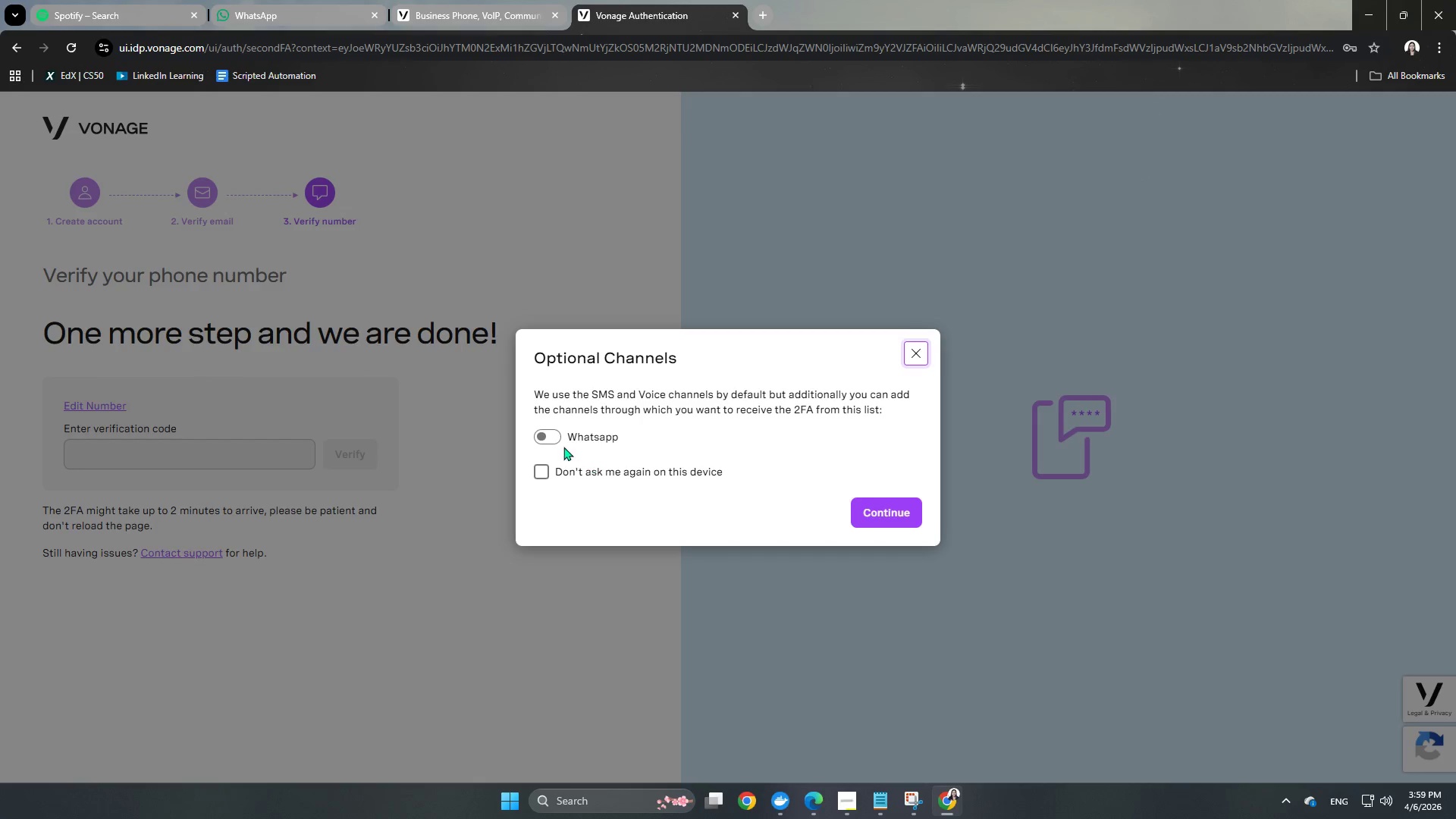 
left_click([555, 439])
 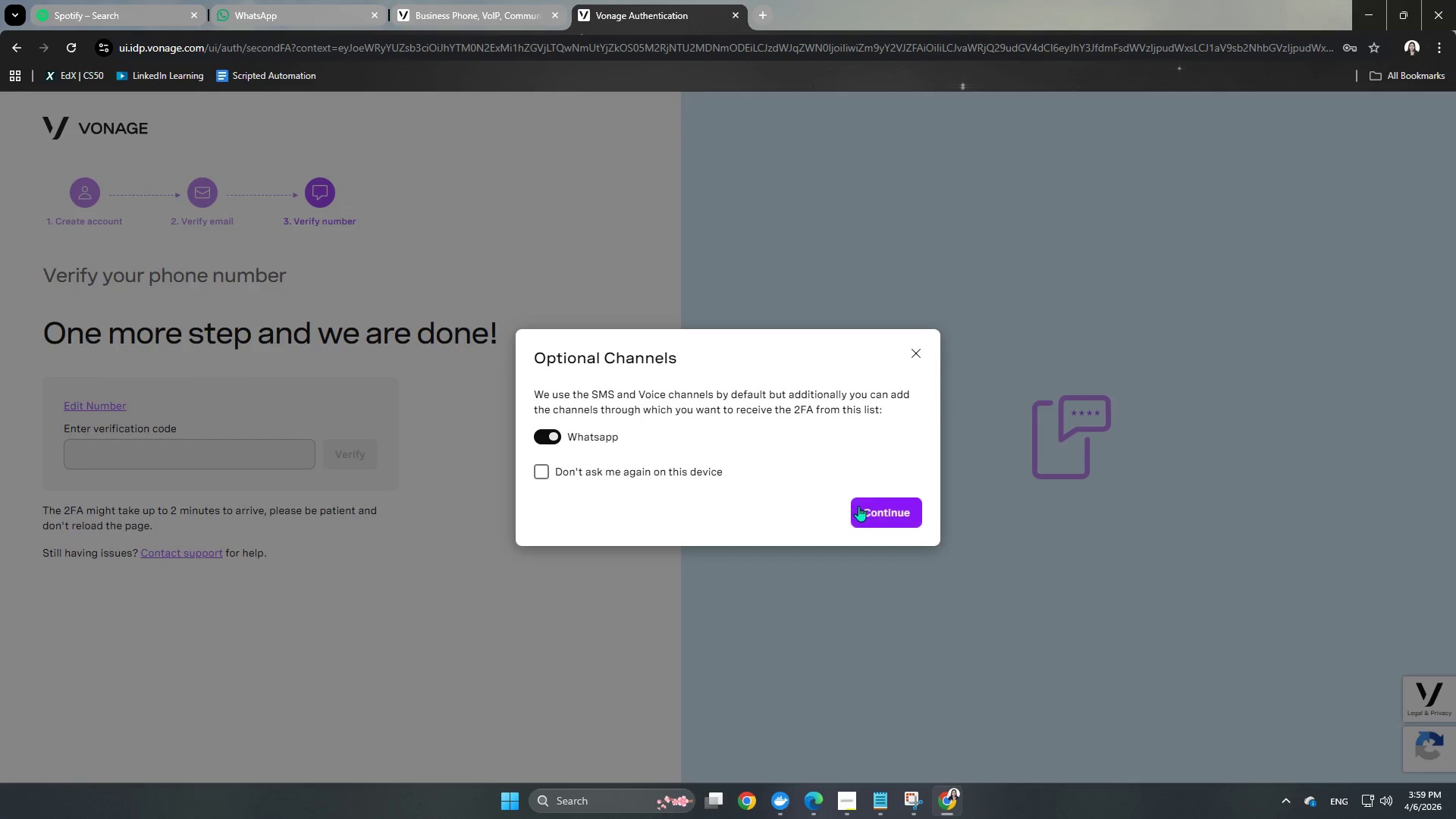 
left_click([874, 508])
 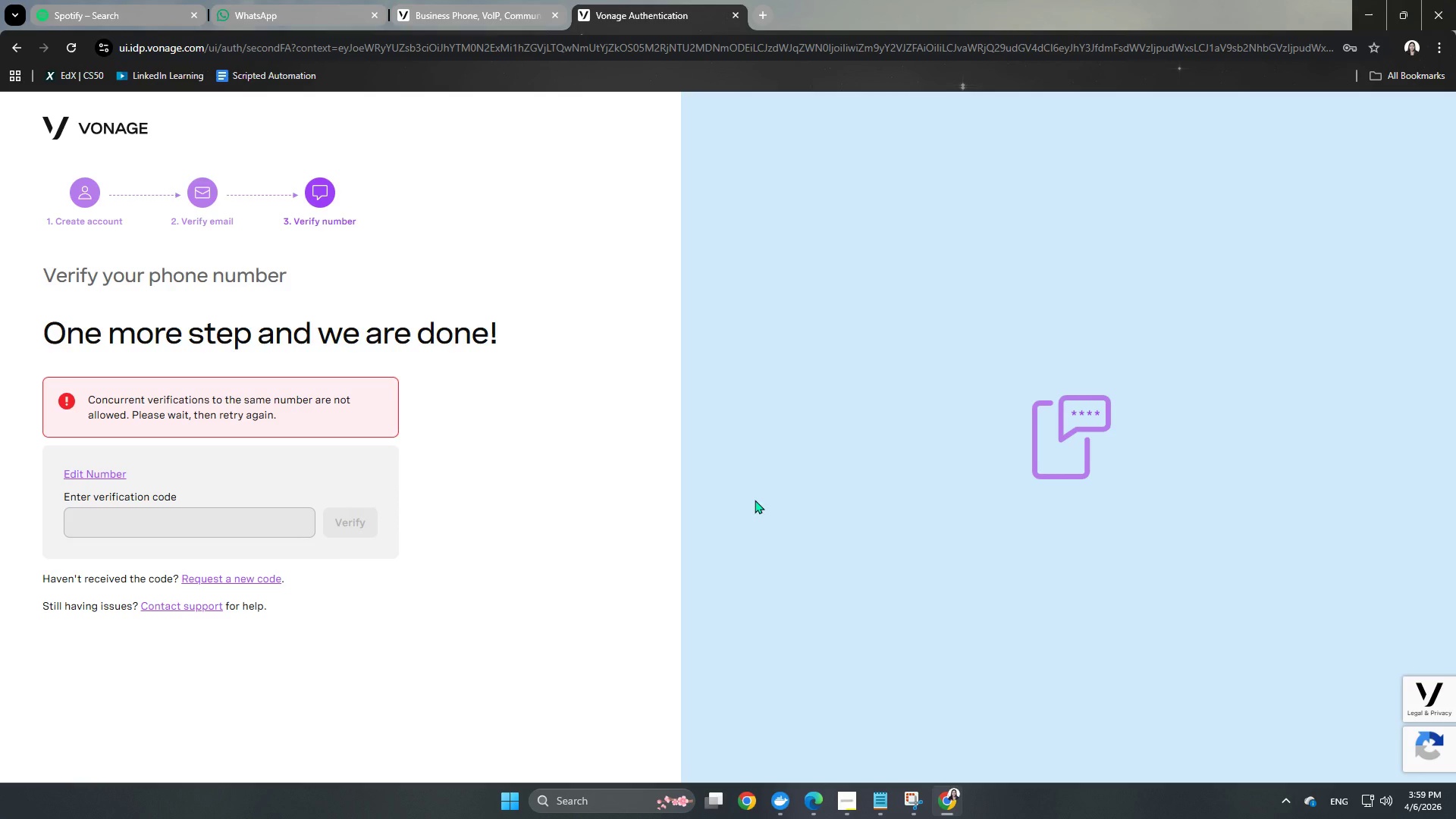 
wait(5.38)
 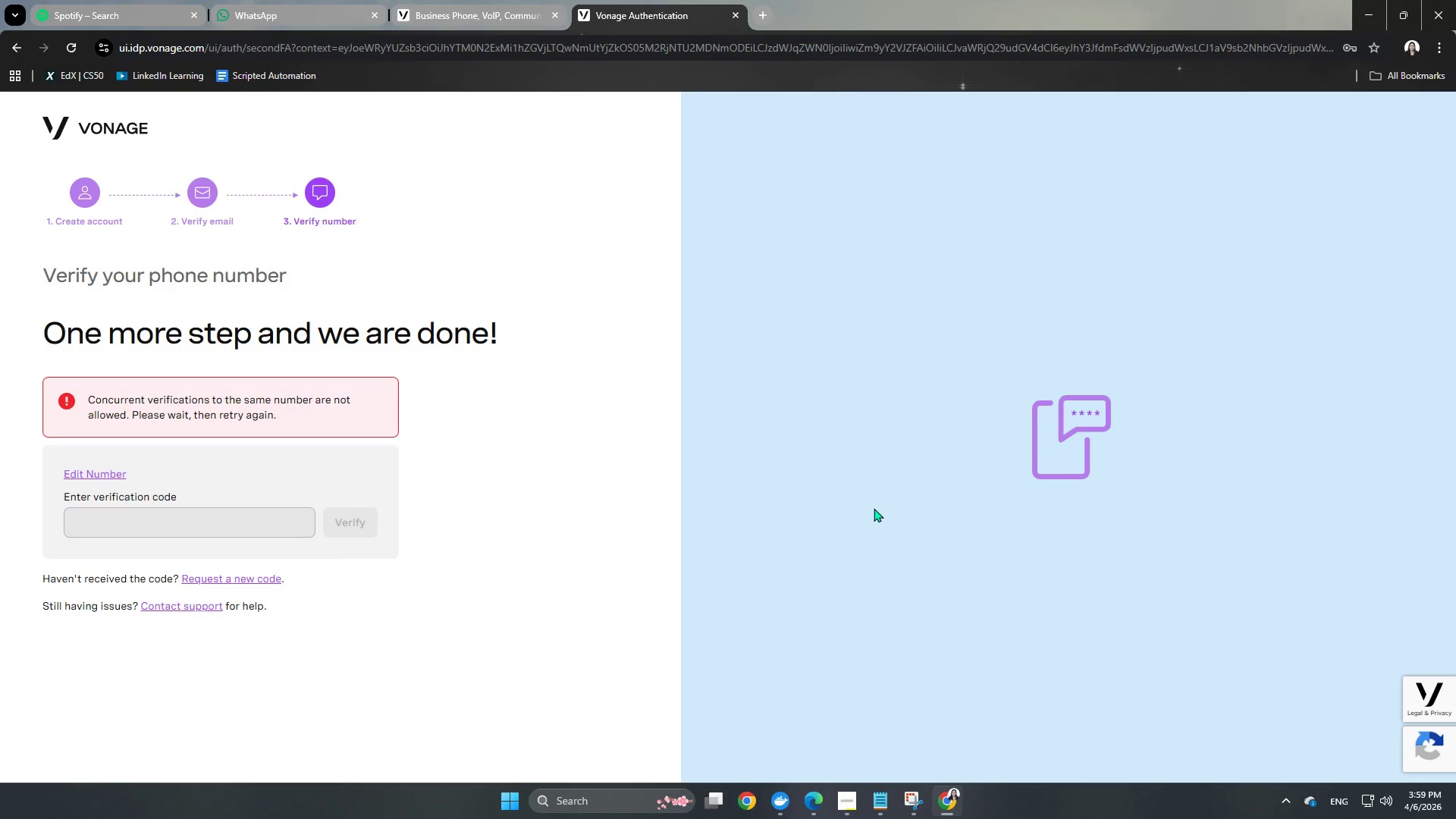 
left_click([80, 476])
 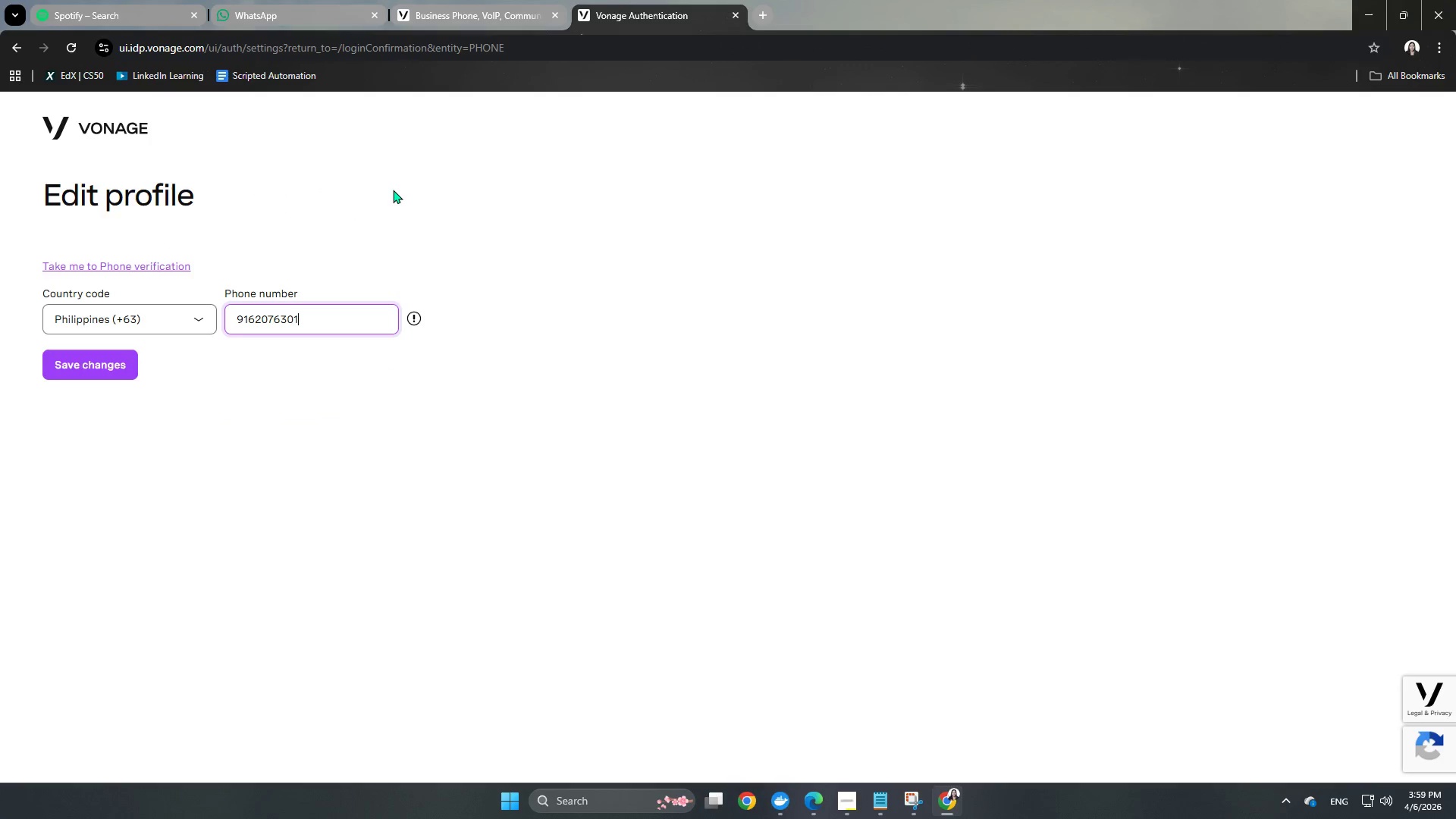 
left_click_drag(start_coordinate=[318, 322], to_coordinate=[161, 312])
 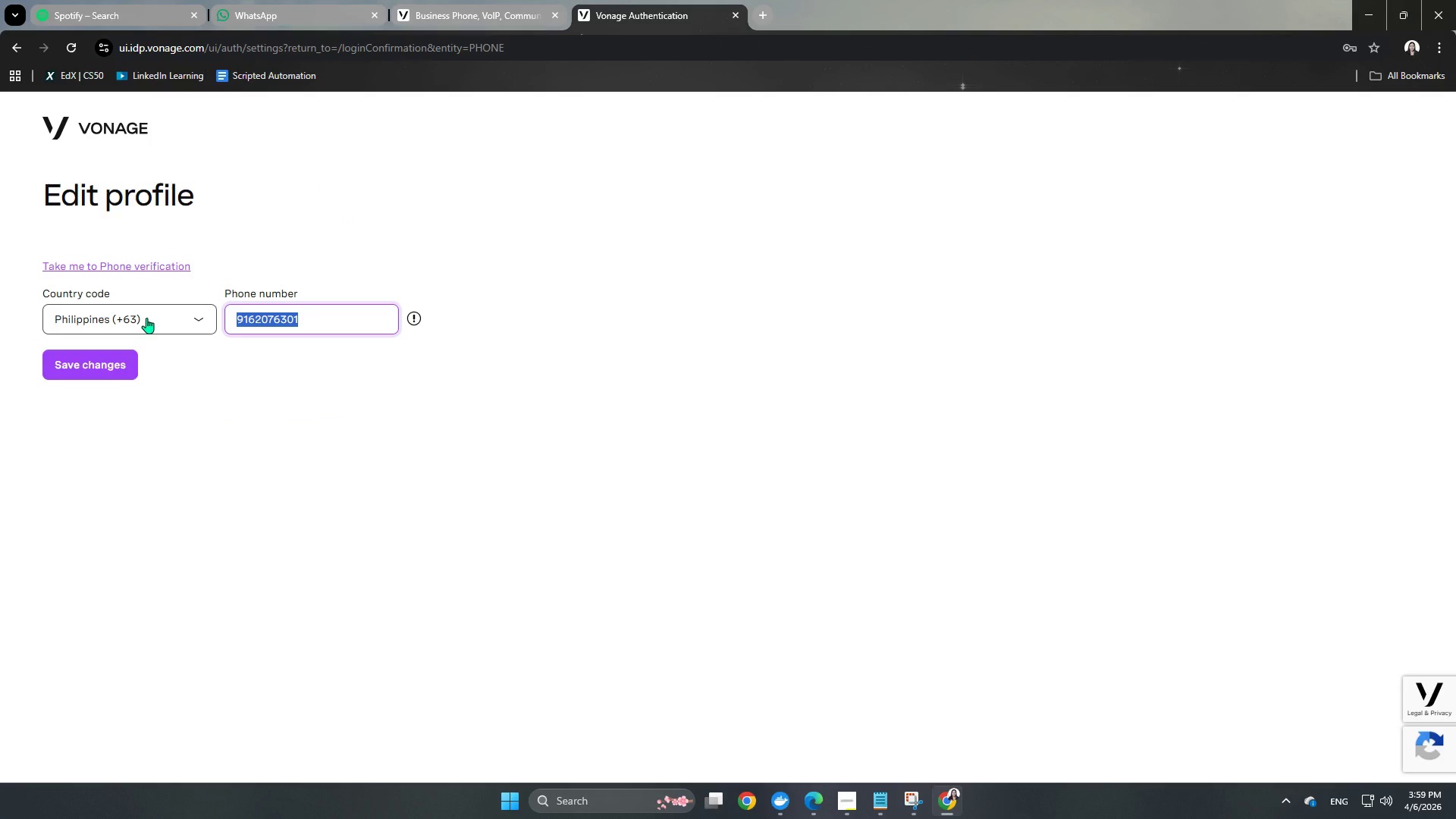 
key(Numpad9)
 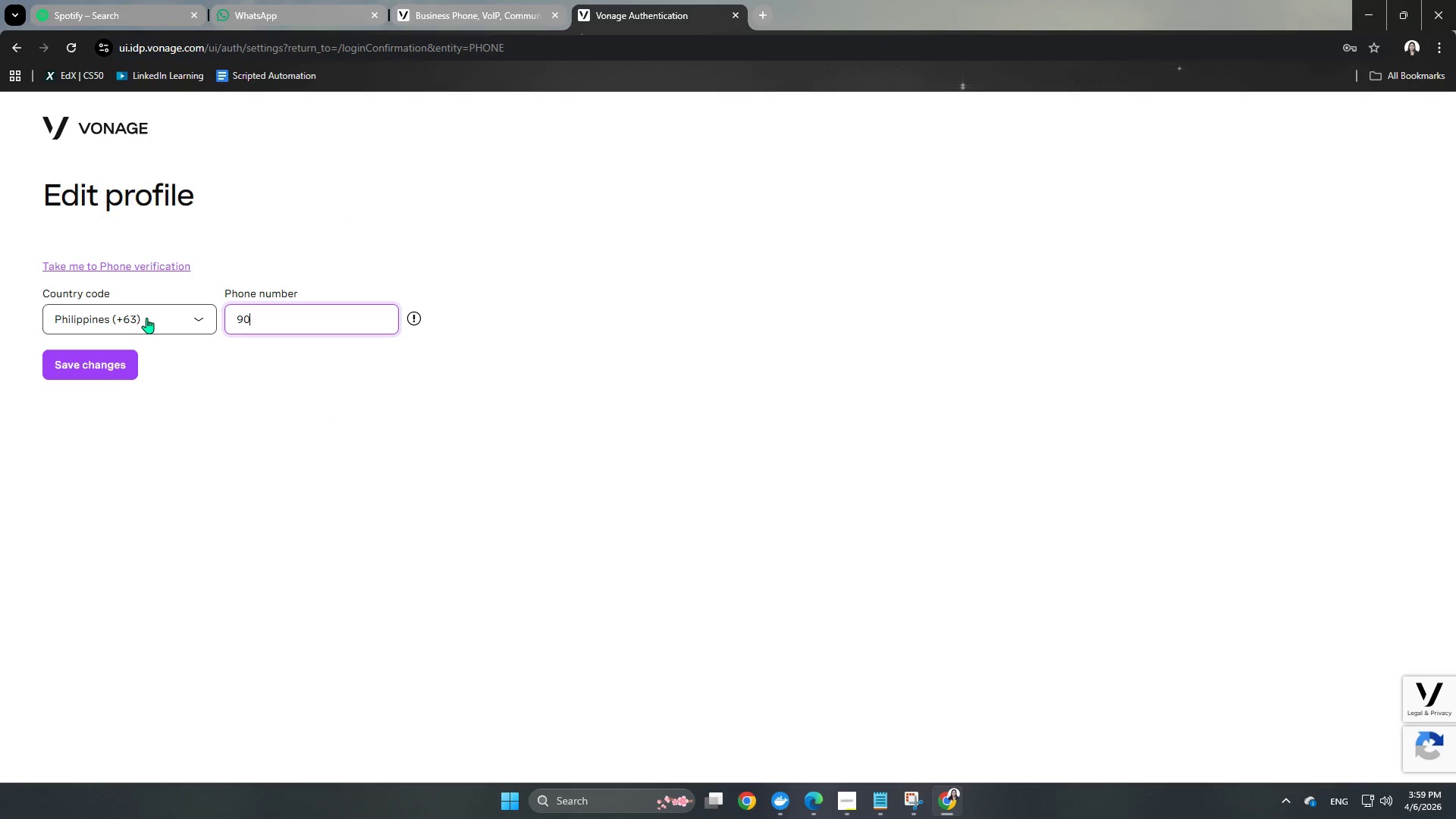 
key(Numpad0)
 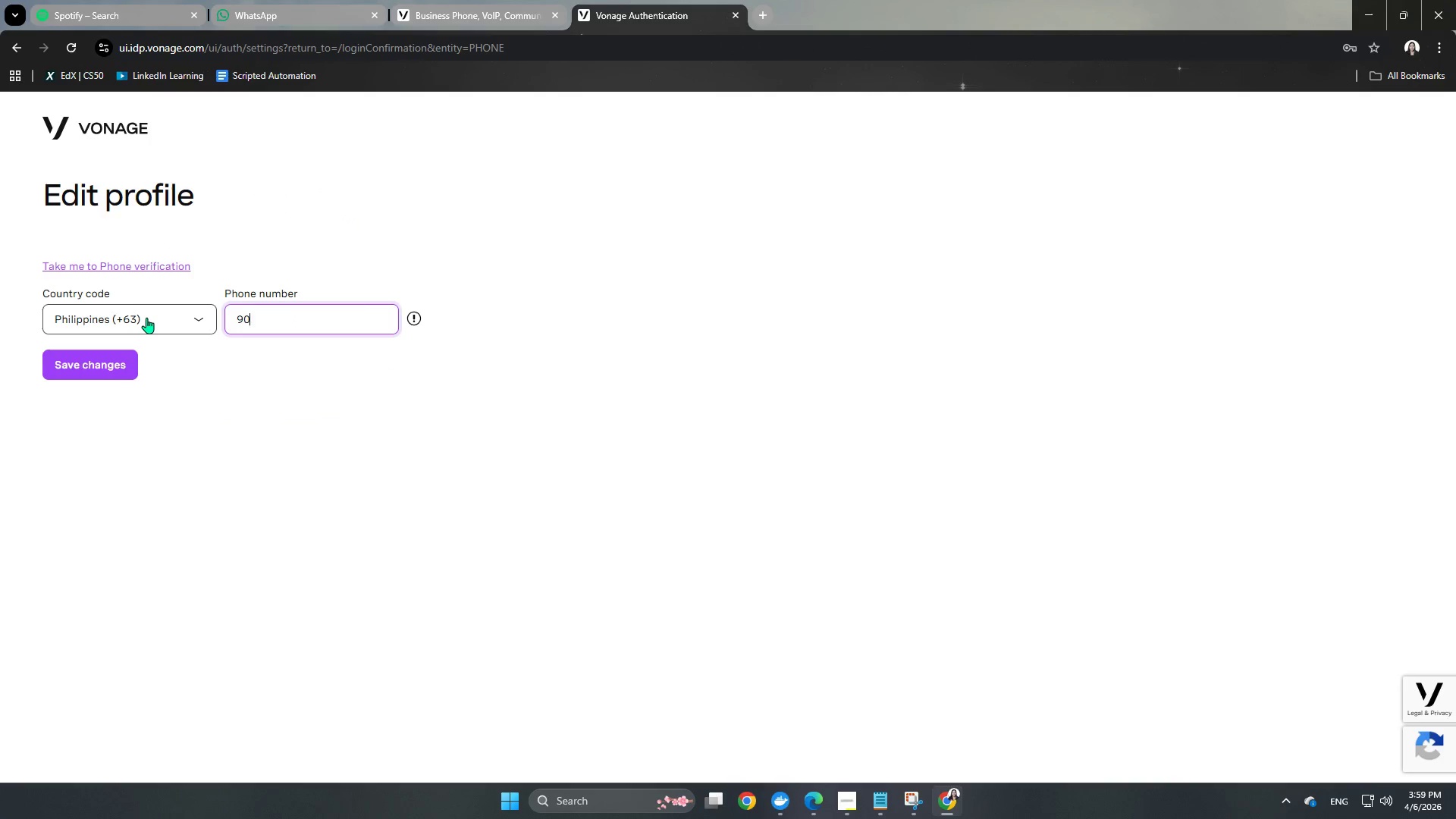 
key(Numpad8)
 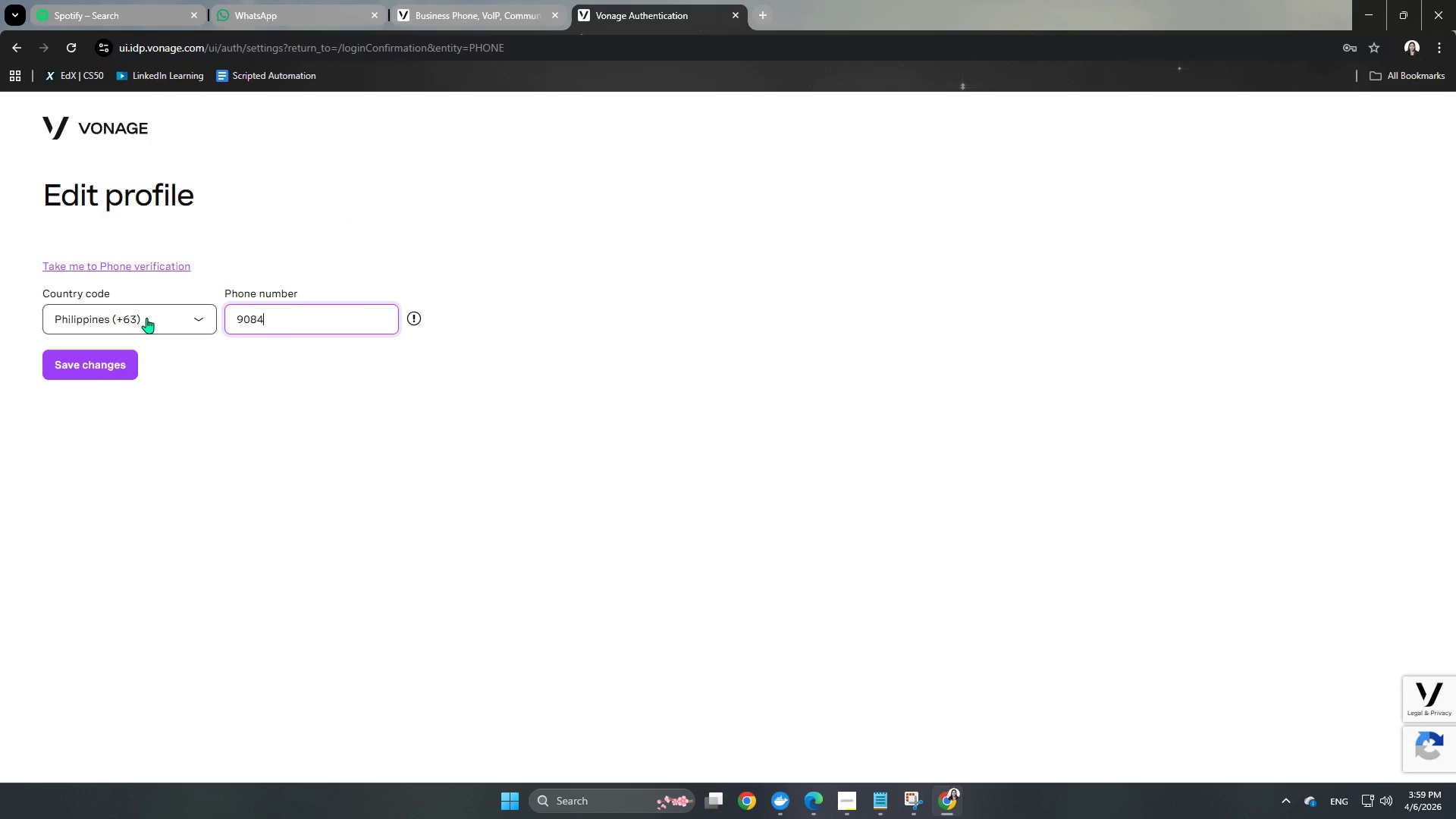 
key(Numpad4)
 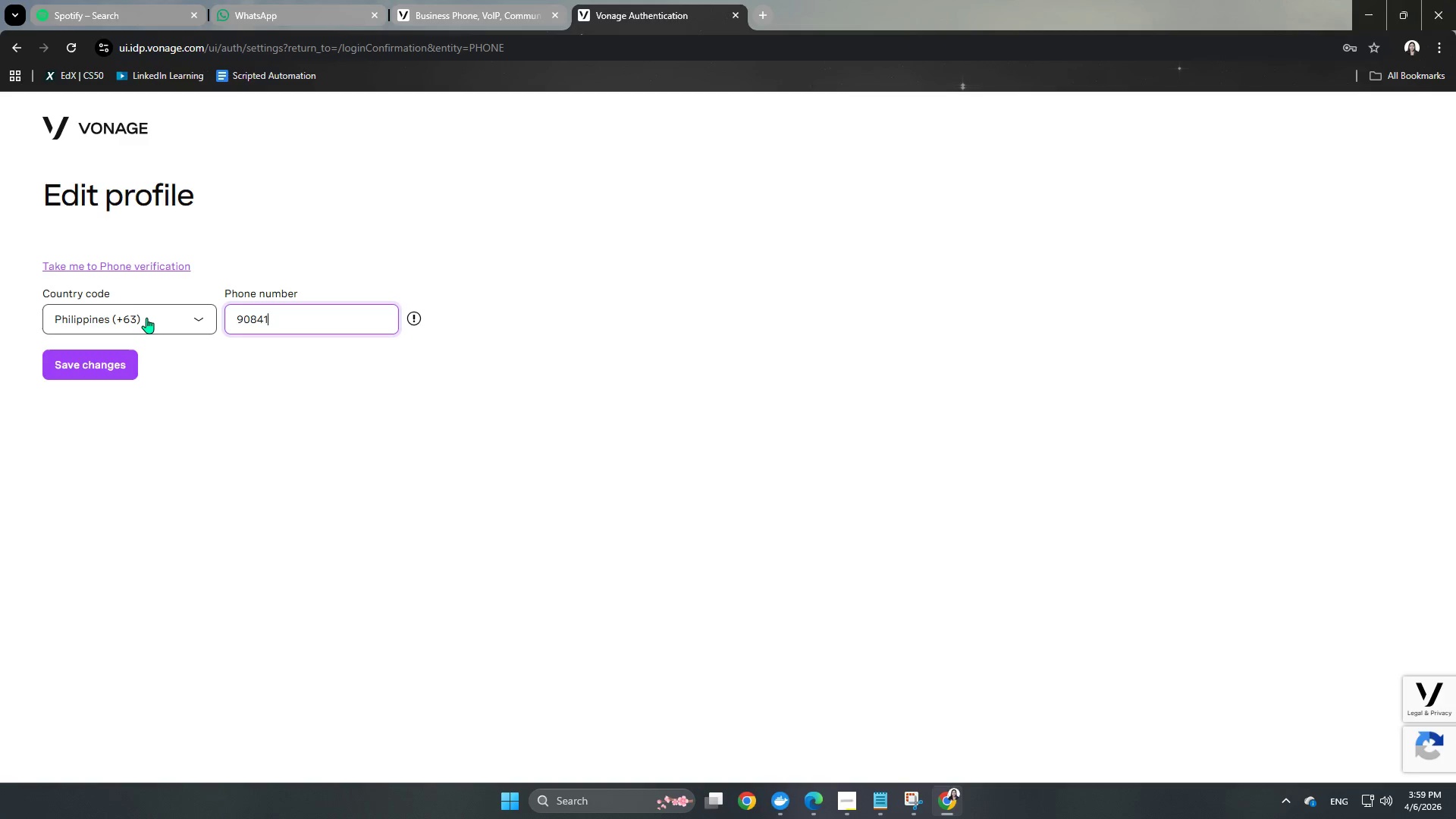 
key(Numpad1)
 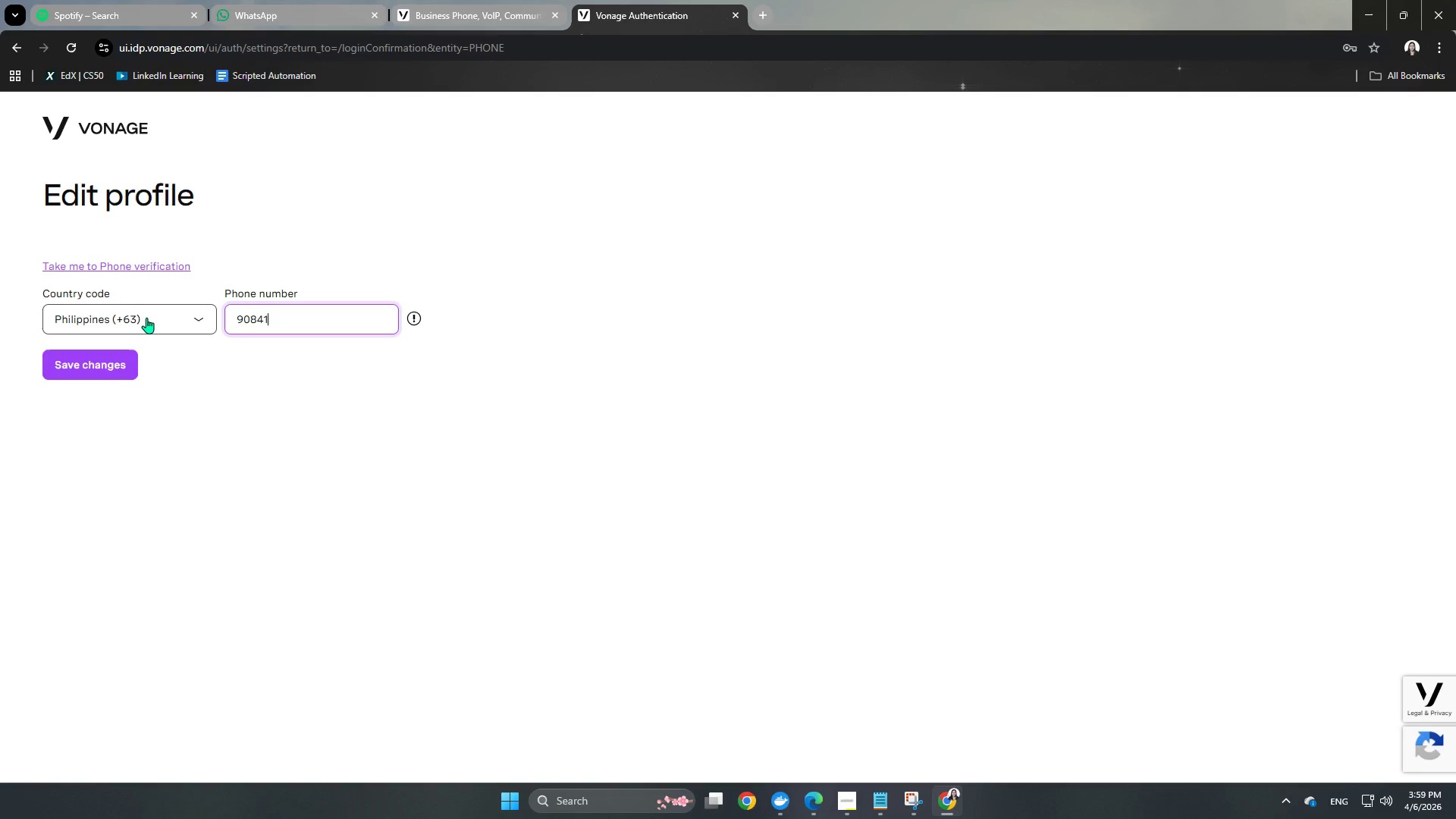 
key(Numpad5)
 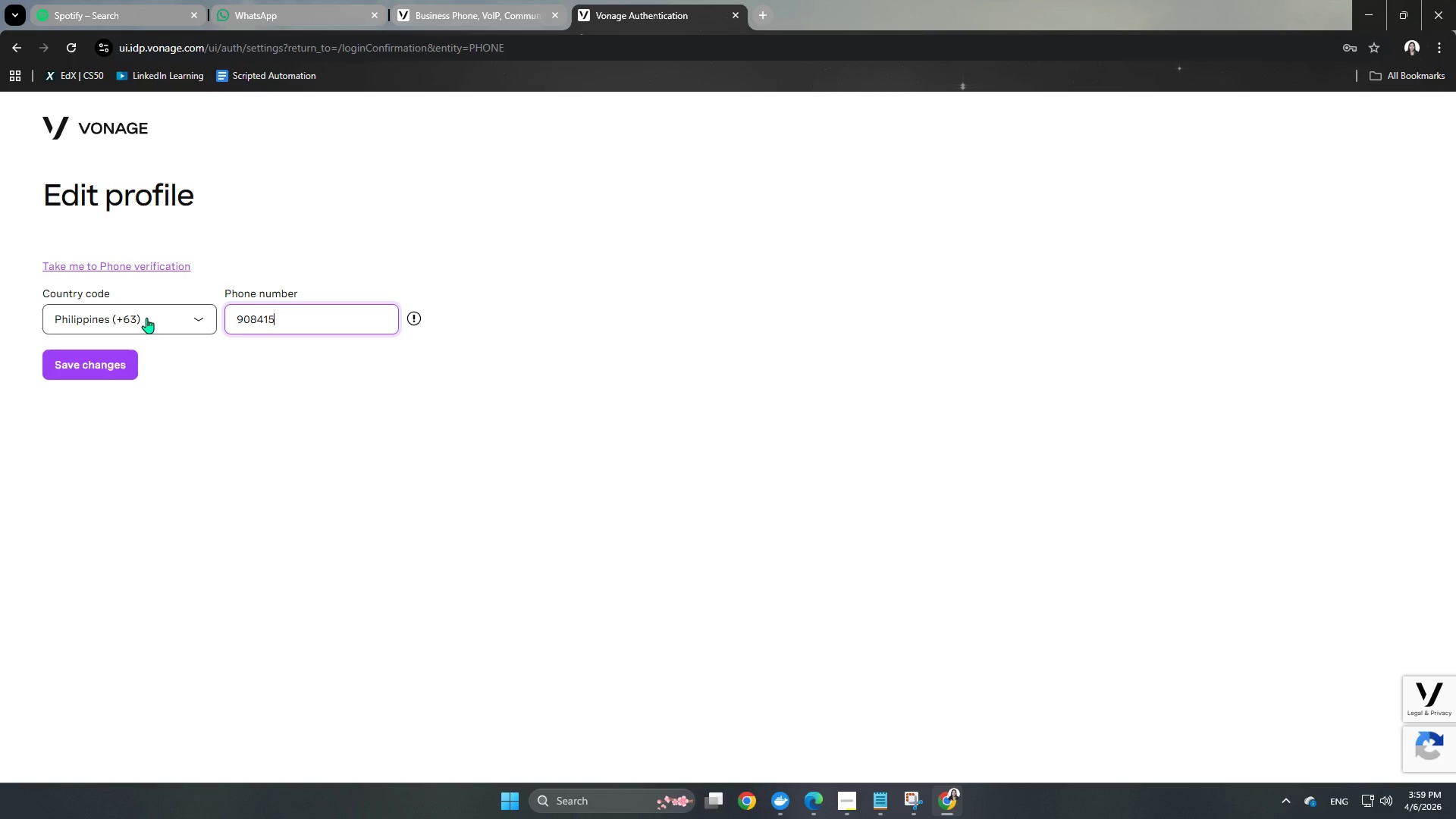 
key(Numpad1)
 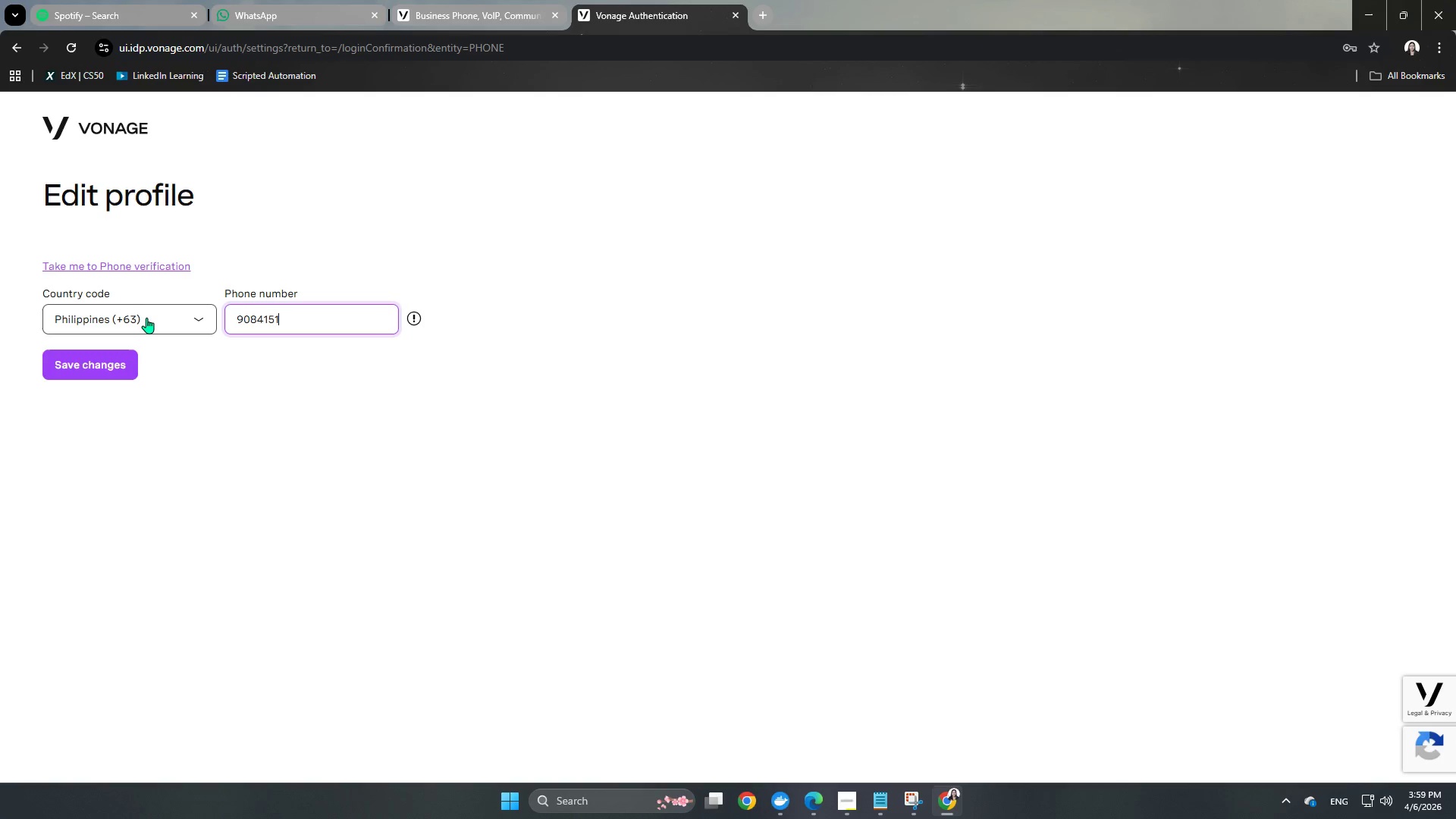 
key(Numpad3)
 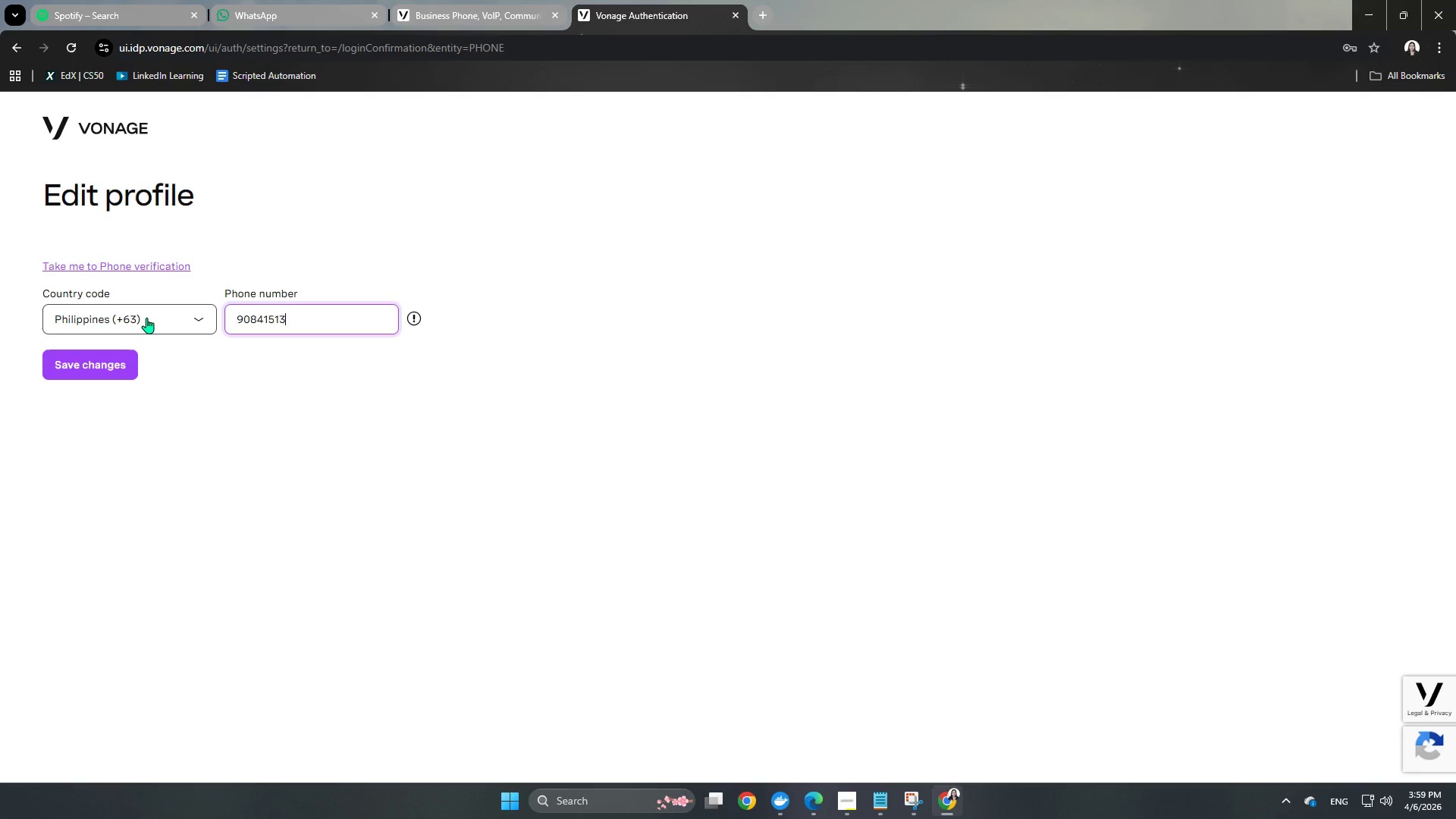 
key(Numpad1)
 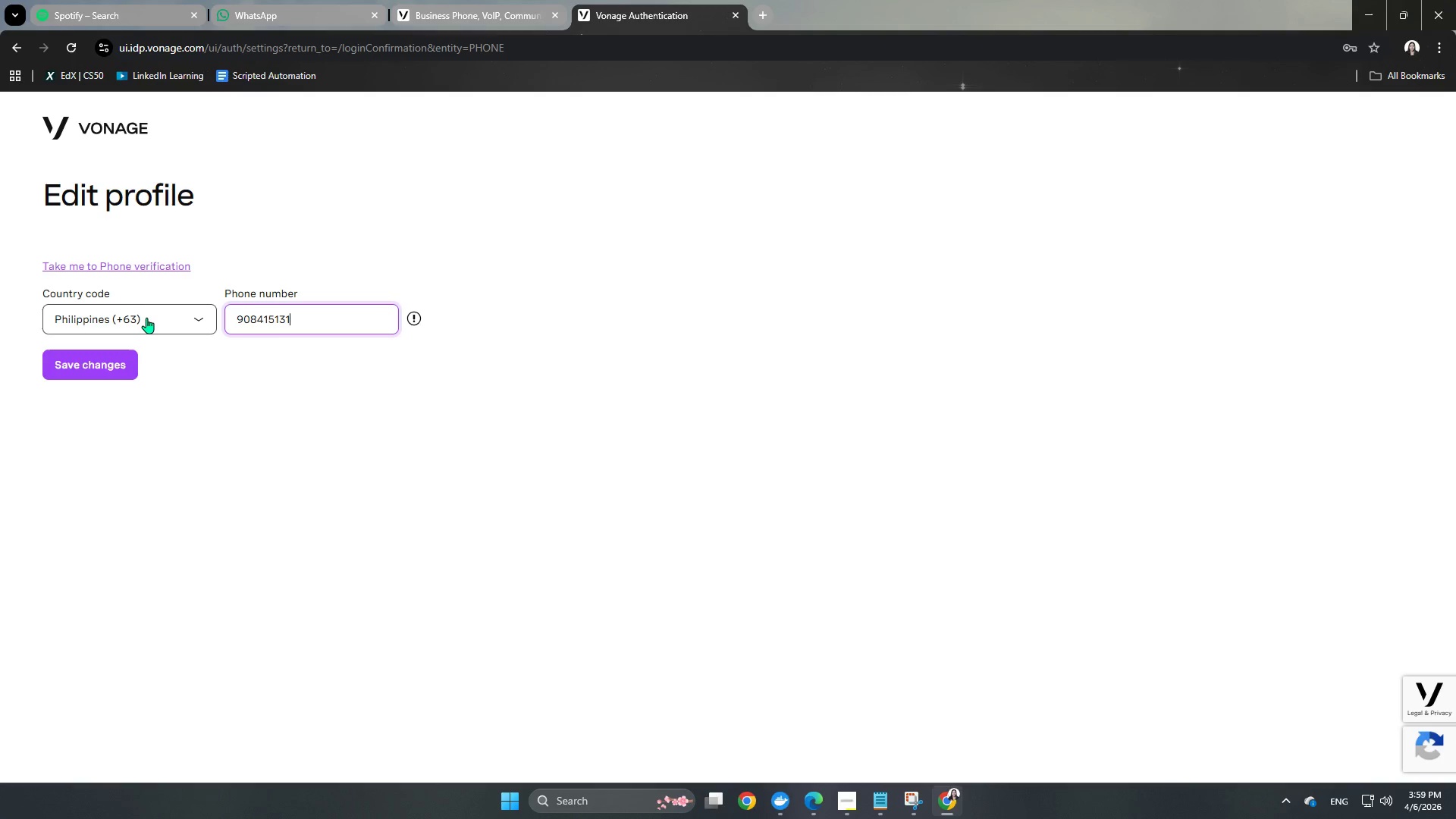 
key(Numpad0)
 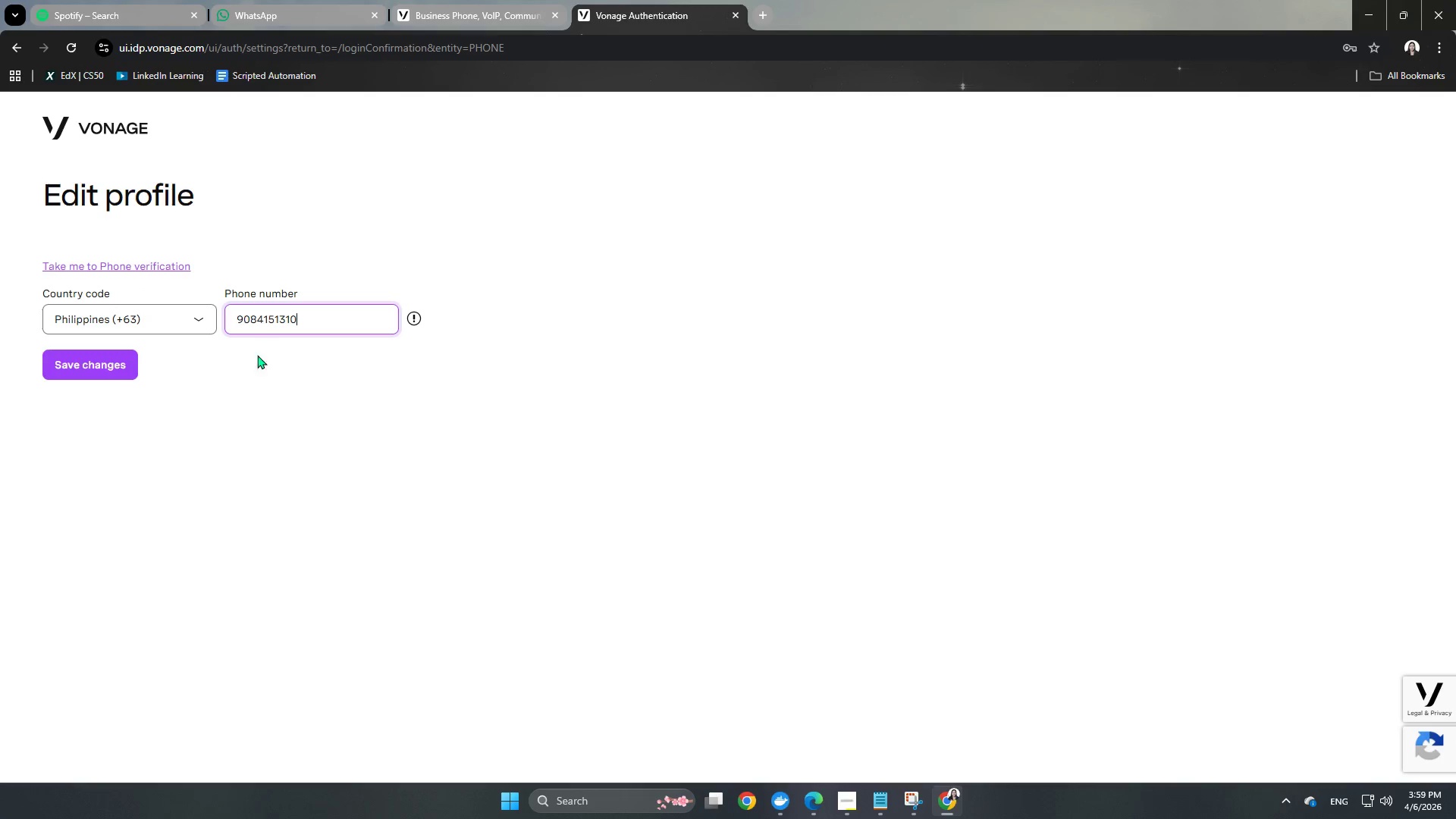 
left_click([72, 371])
 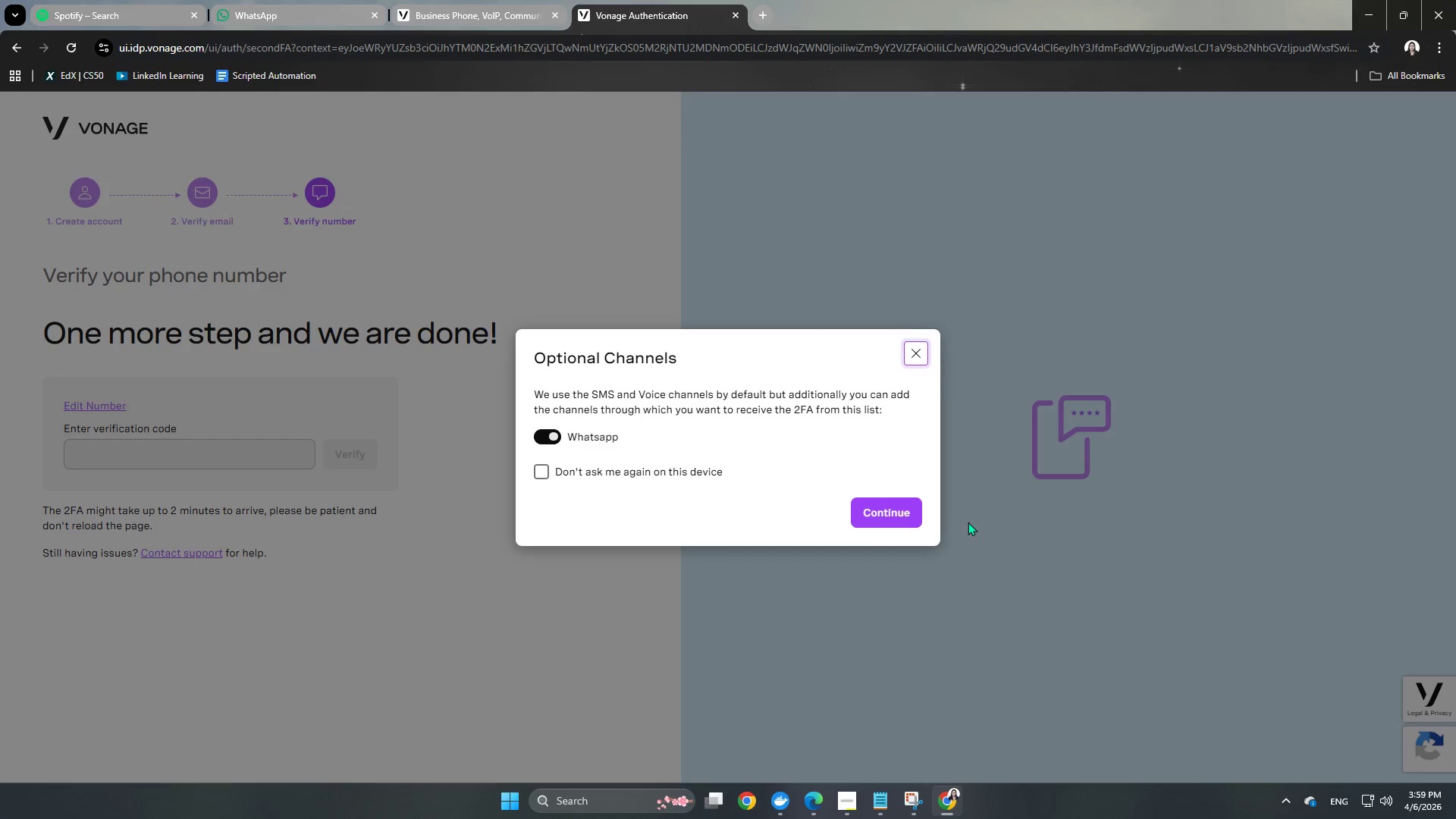 
left_click([552, 434])
 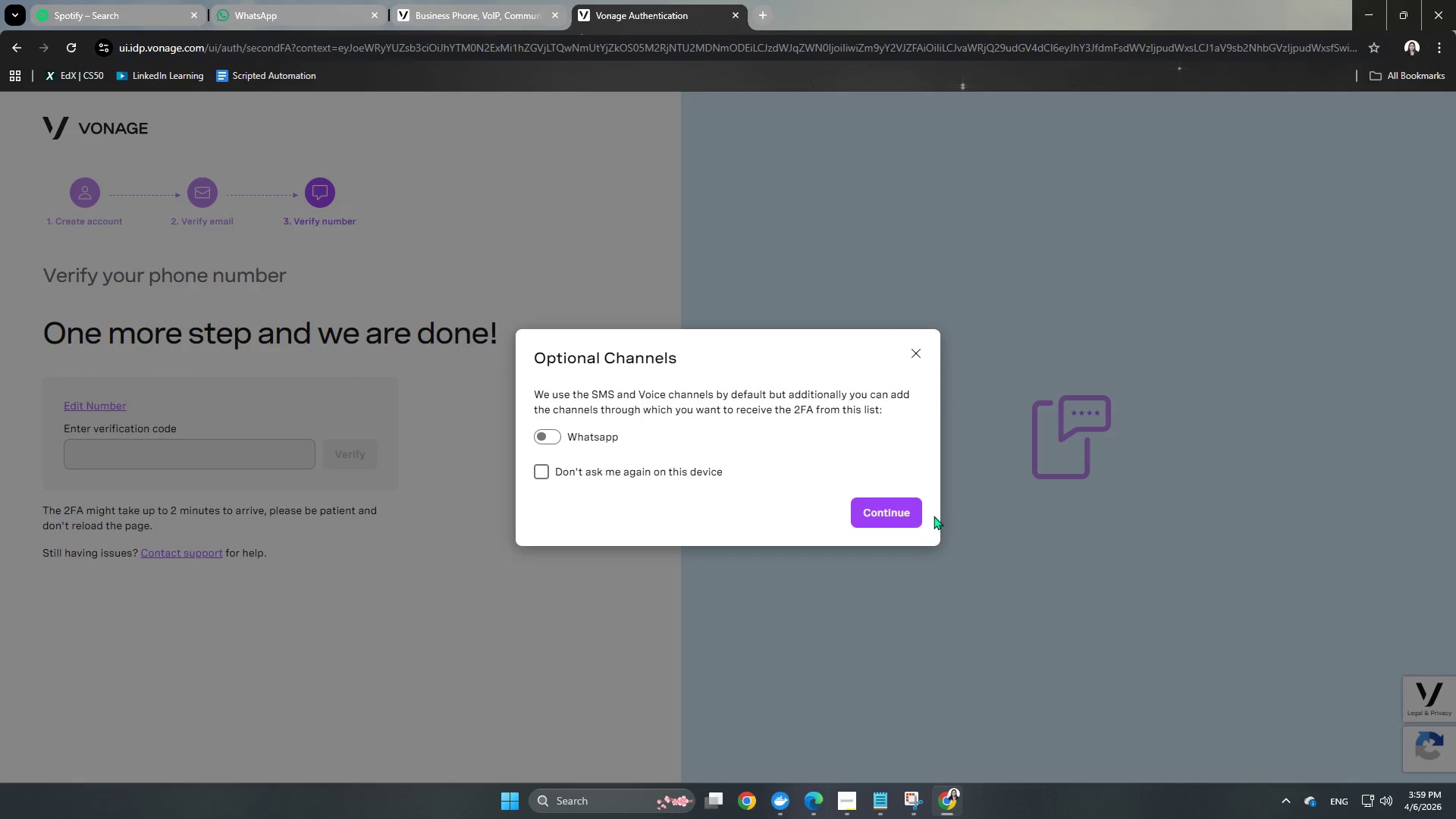 
left_click([909, 516])
 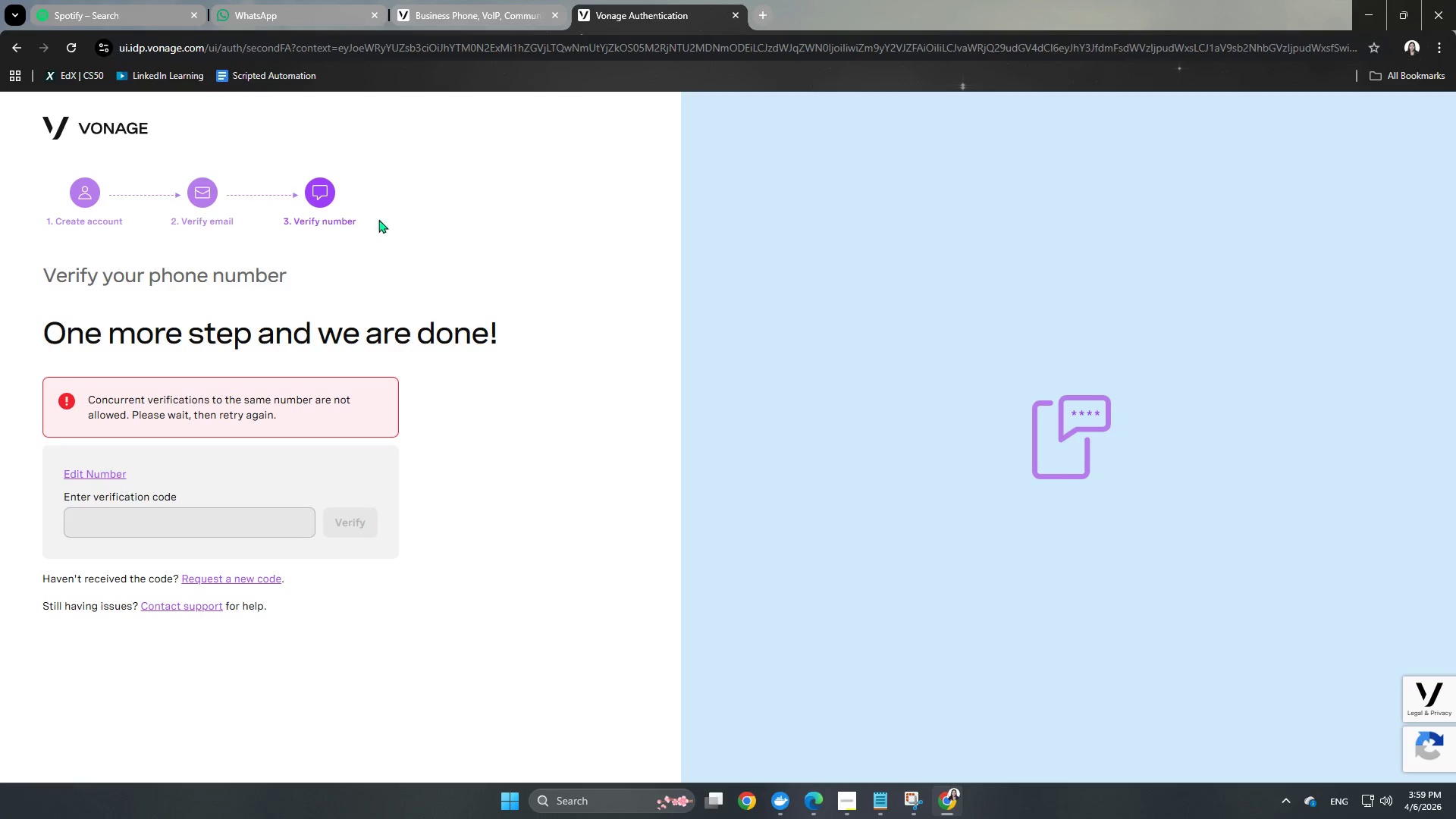 
wait(5.36)
 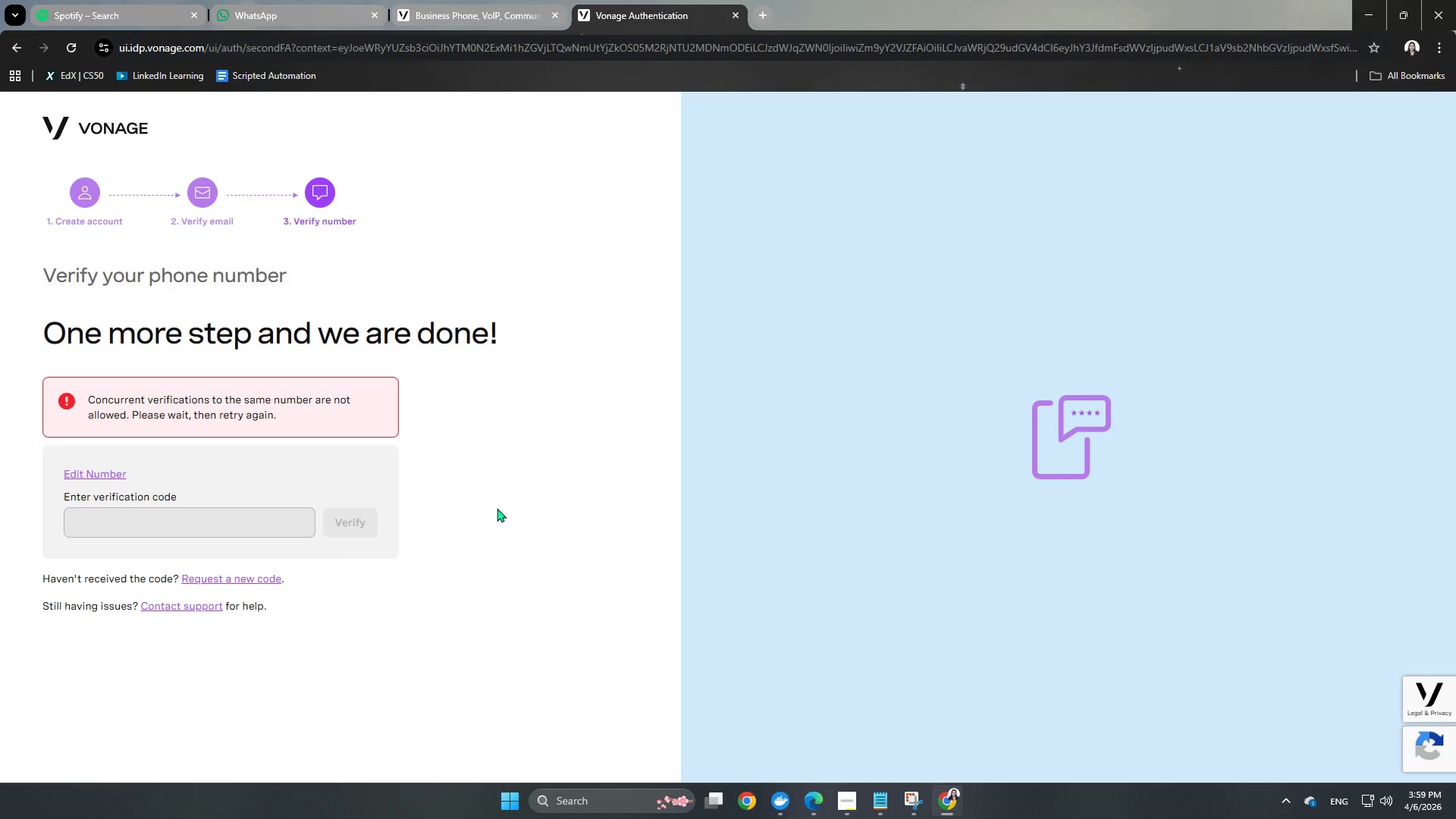 
left_click([762, 11])
 